 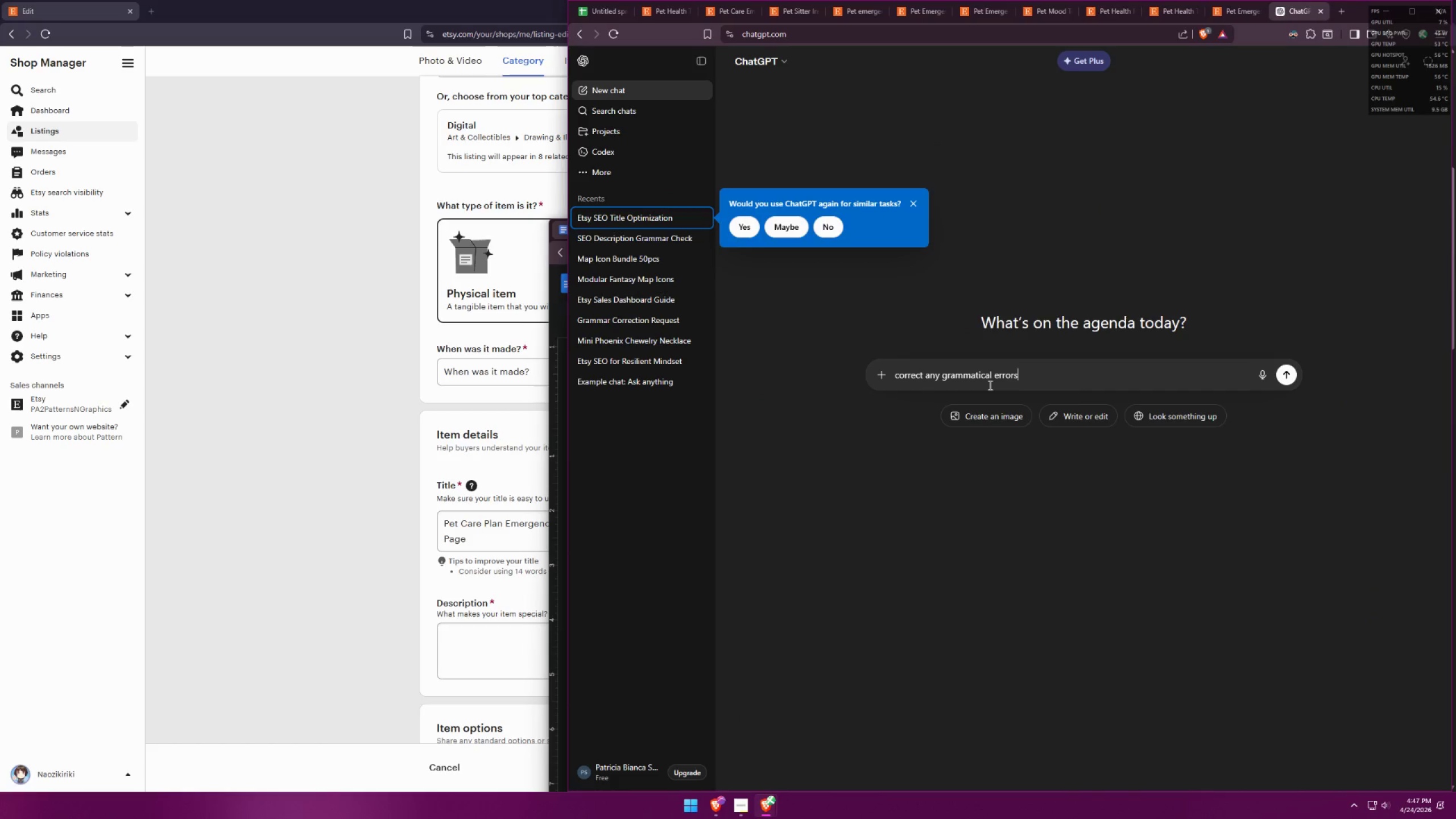 
key(Shift+Enter)
 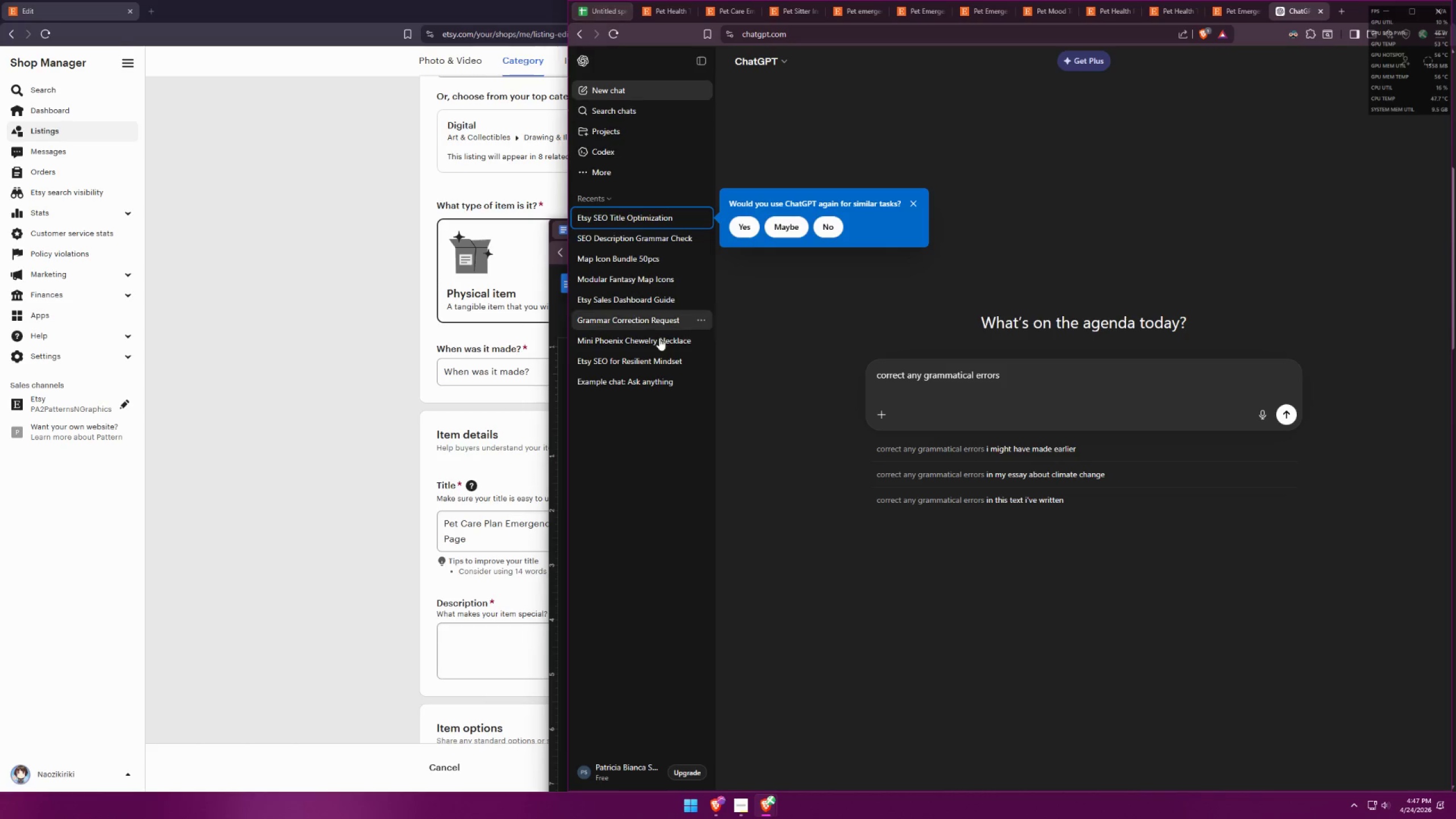 
left_click([746, 816])
 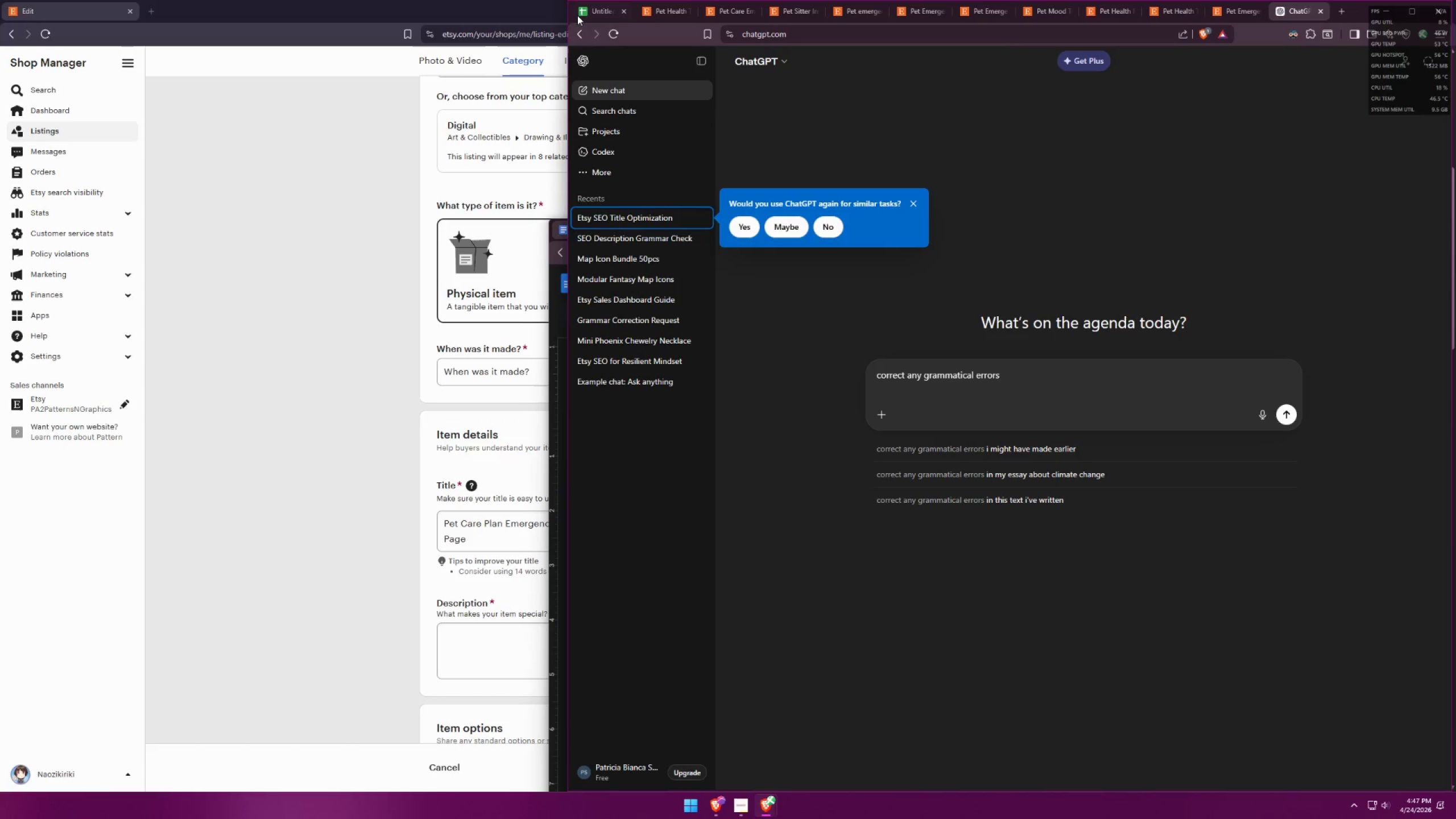 
left_click([656, 13])
 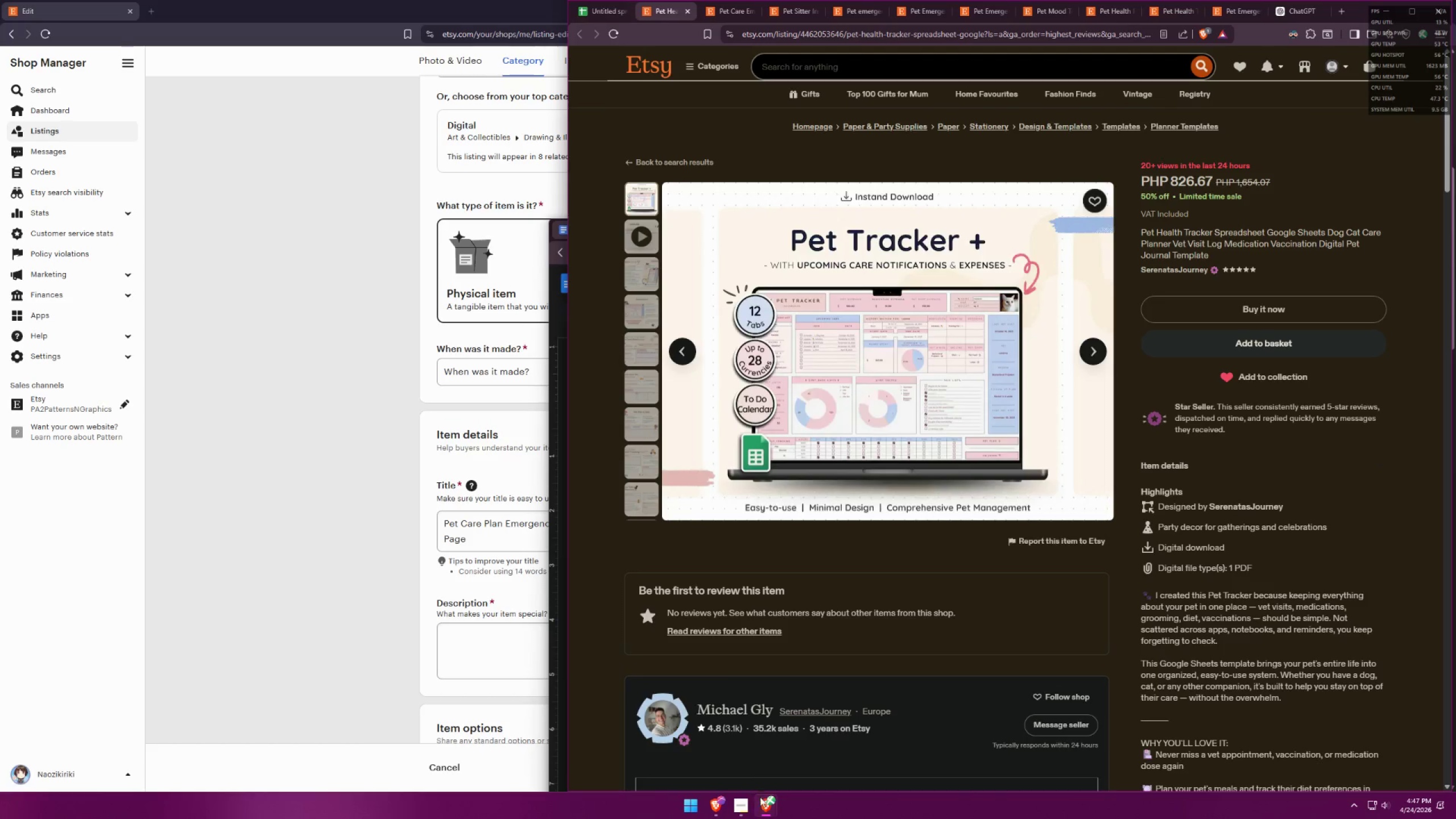 
left_click([817, 734])
 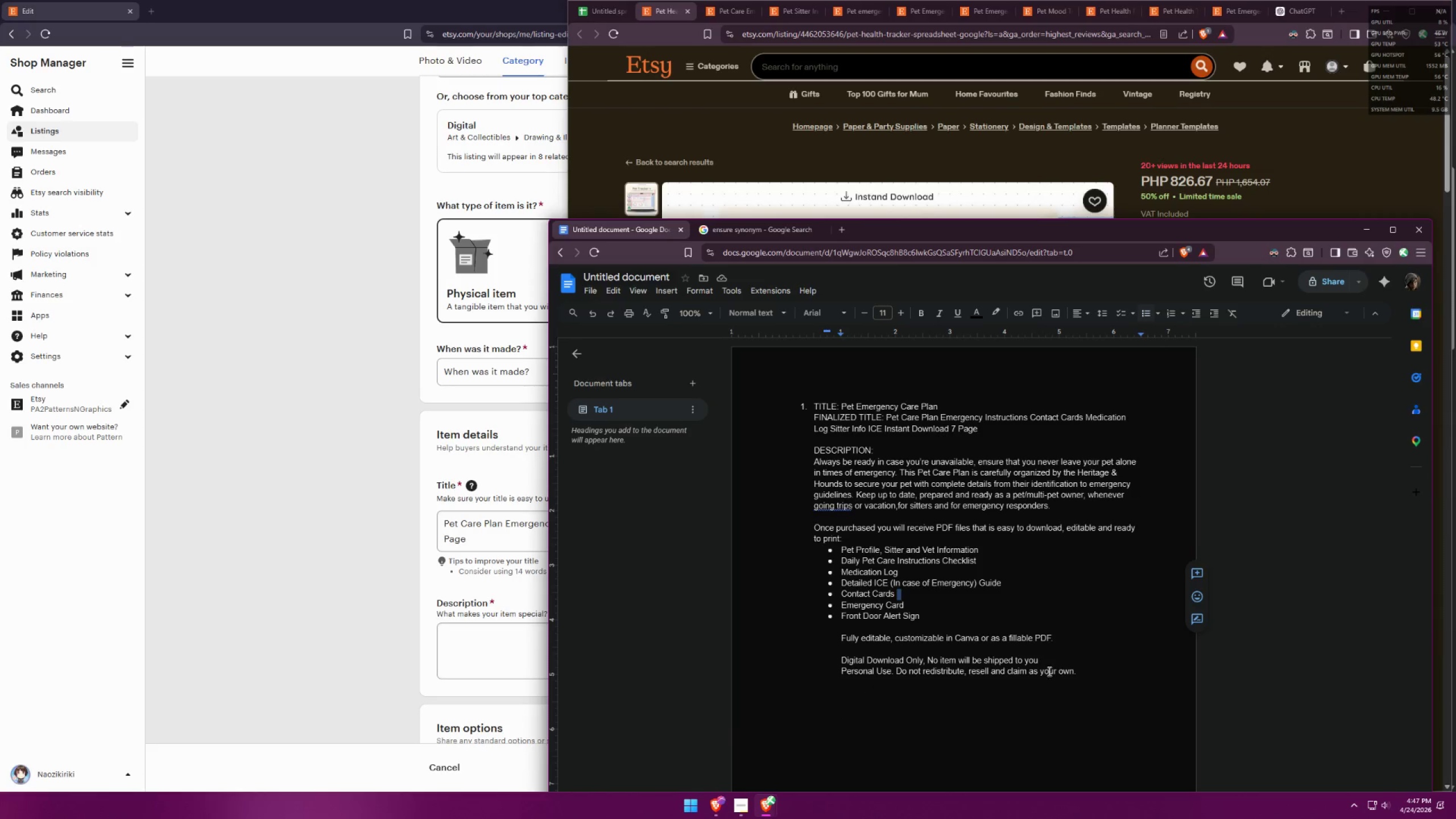 
left_click_drag(start_coordinate=[1074, 671], to_coordinate=[922, 589])
 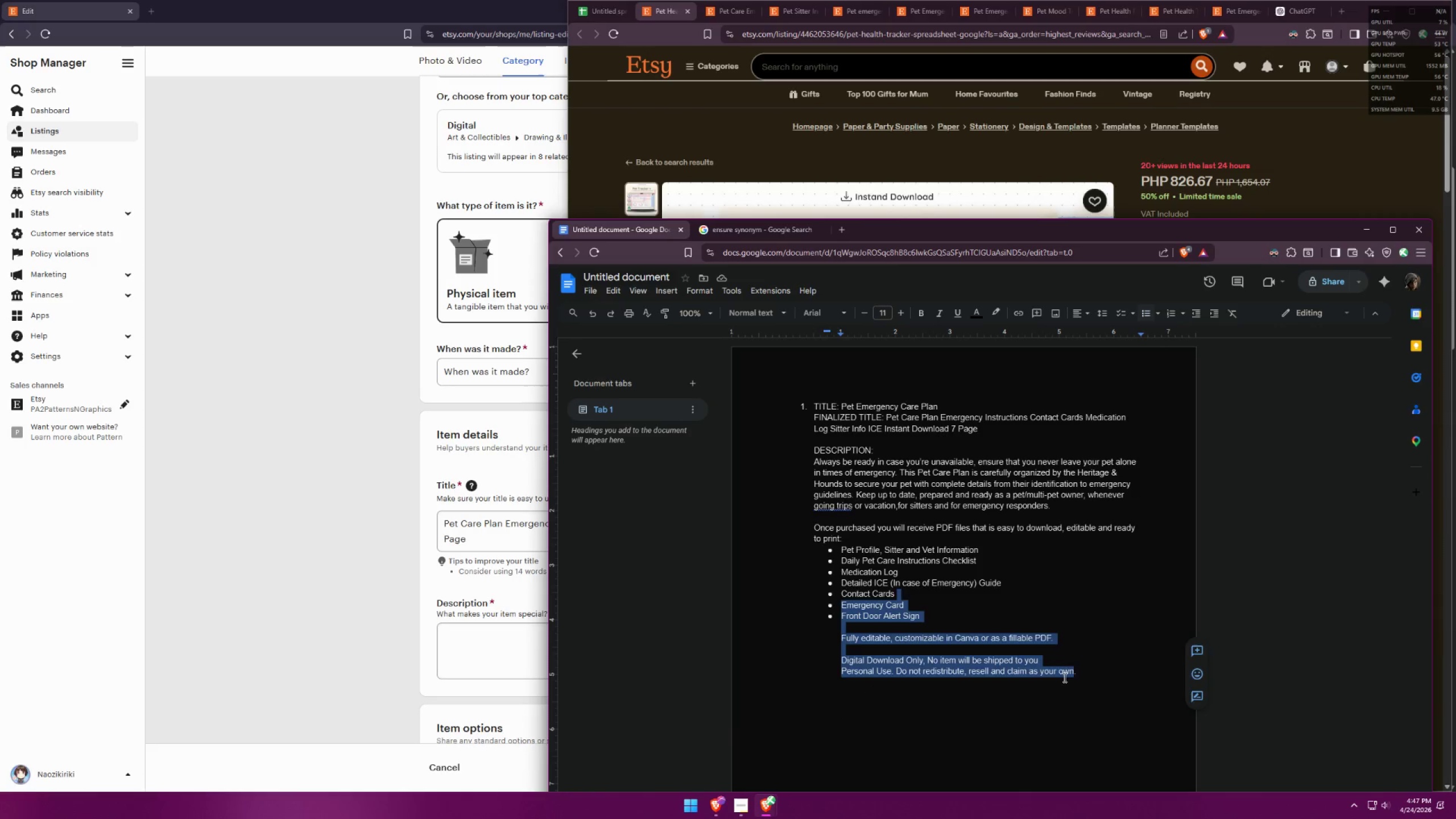 
left_click([1064, 677])
 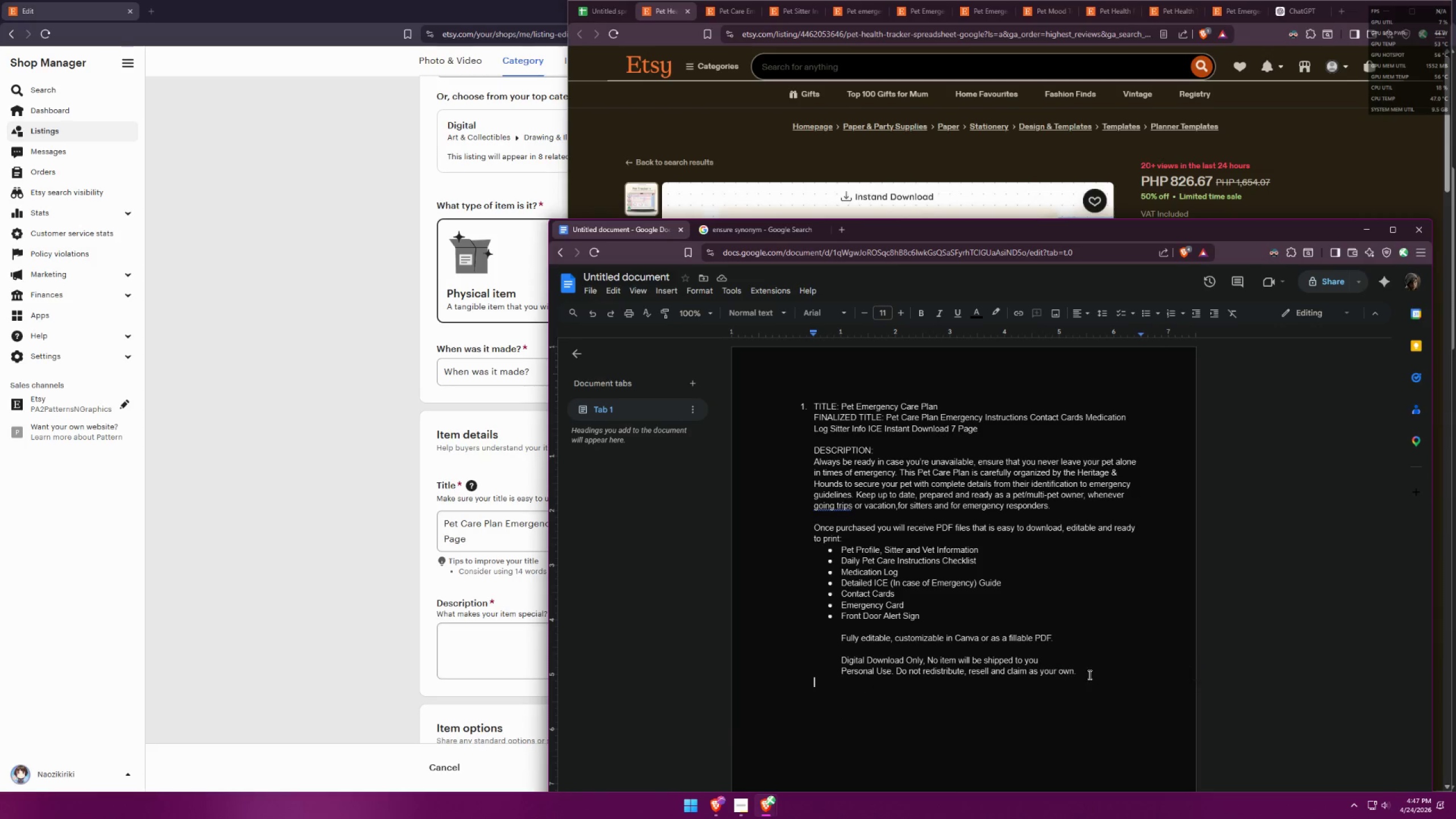 
left_click_drag(start_coordinate=[1087, 673], to_coordinate=[811, 467])
 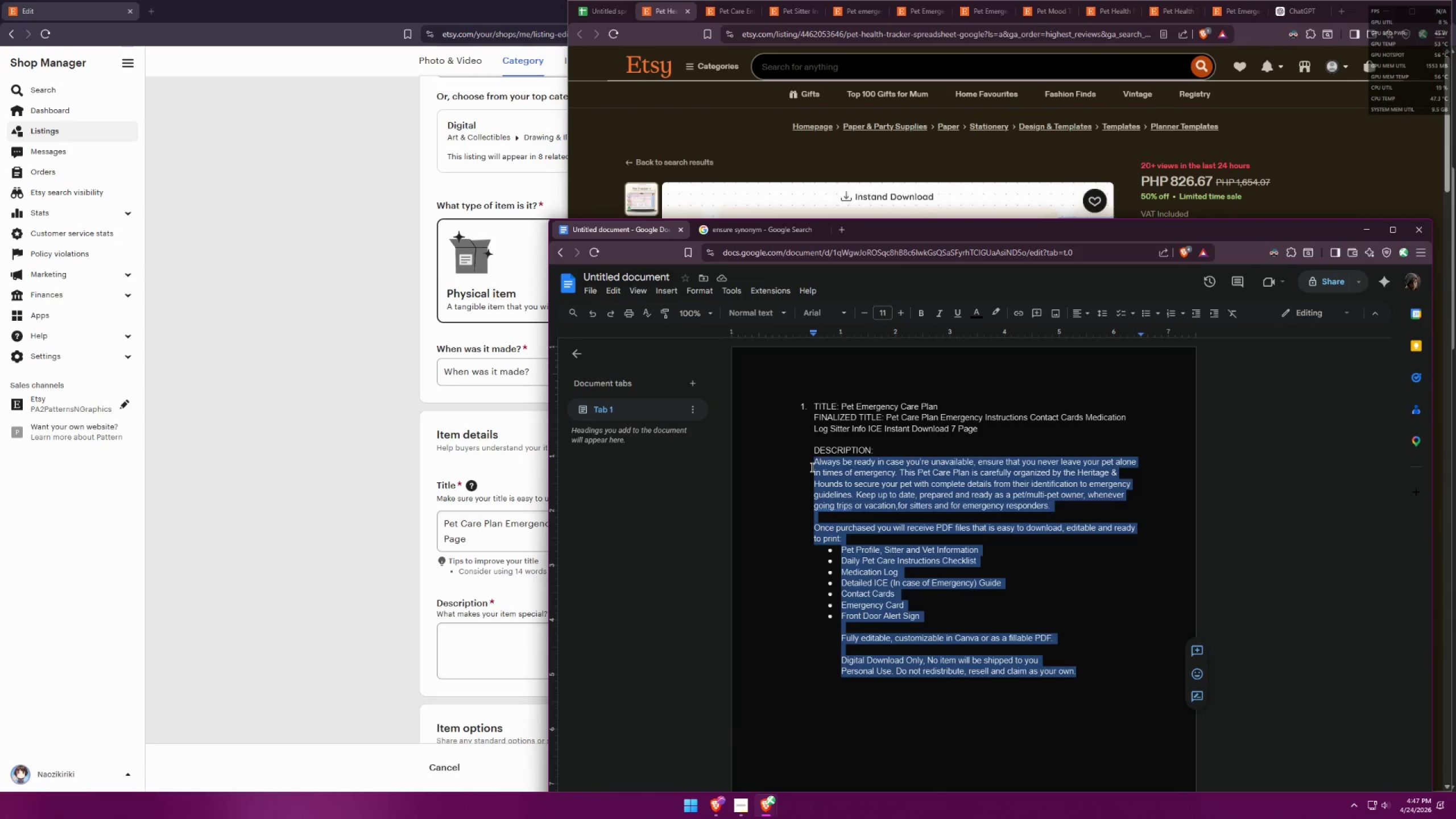 
key(Control+ControlLeft)
 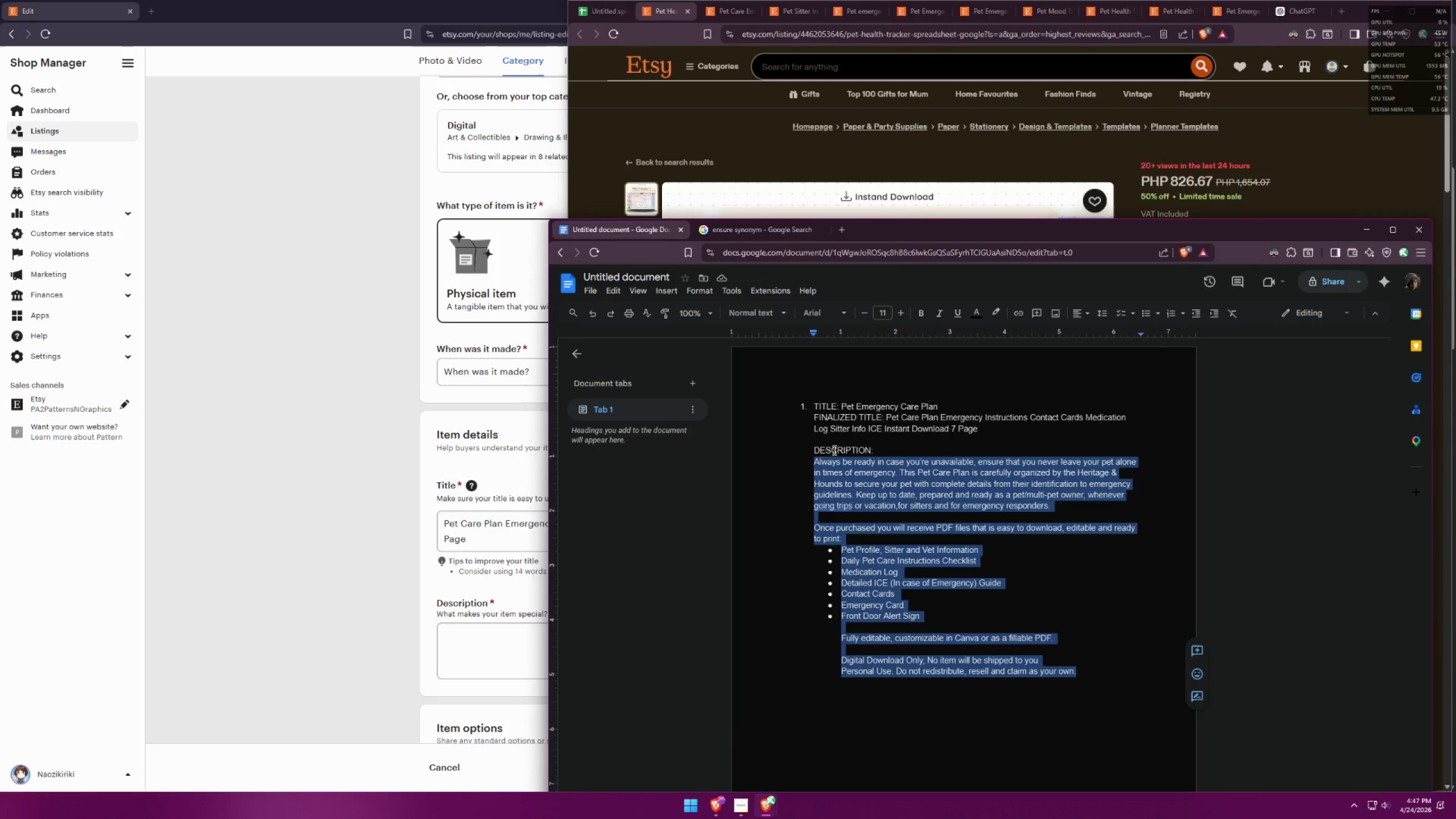 
key(Control+C)
 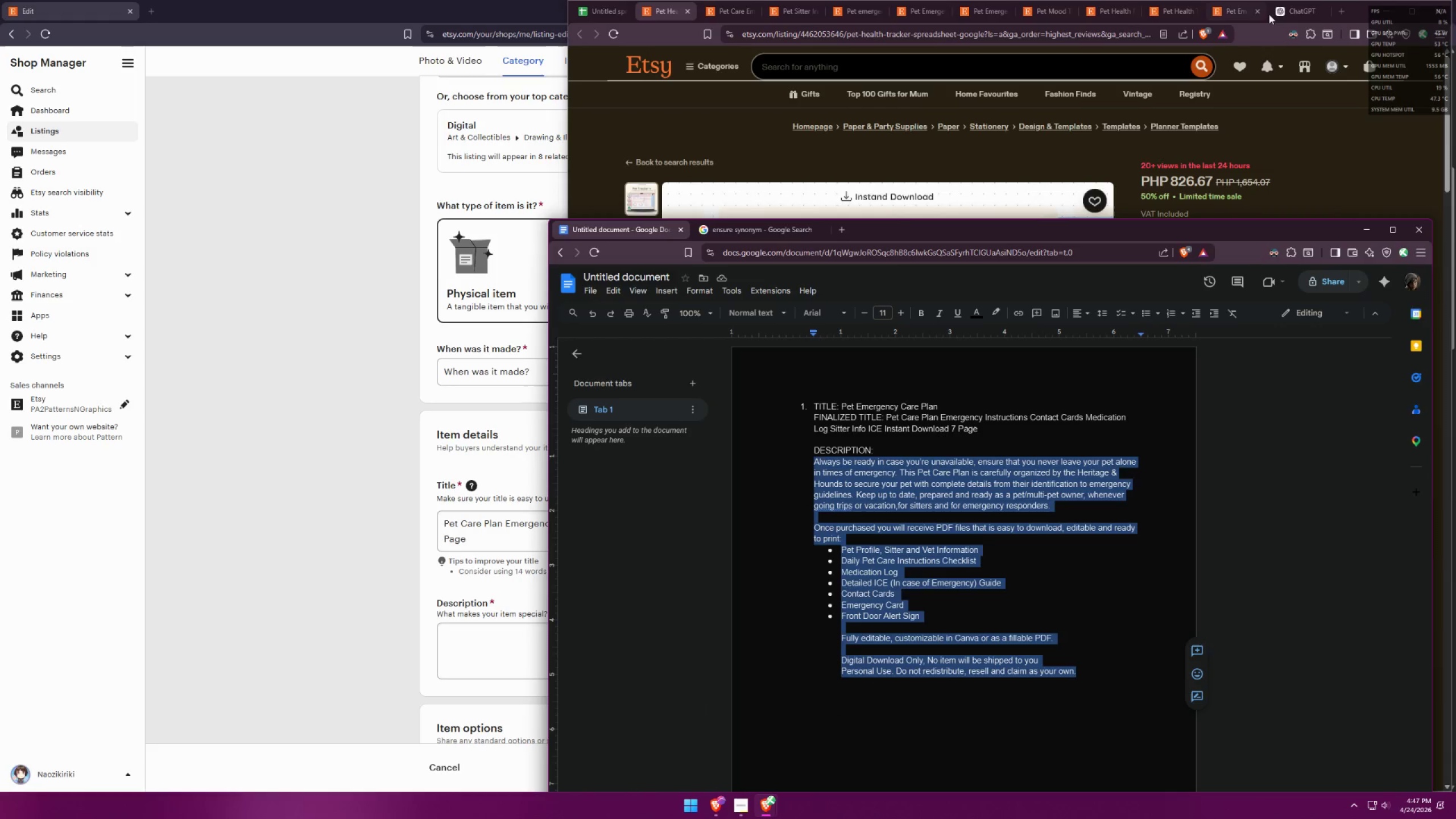 
left_click([1296, 10])
 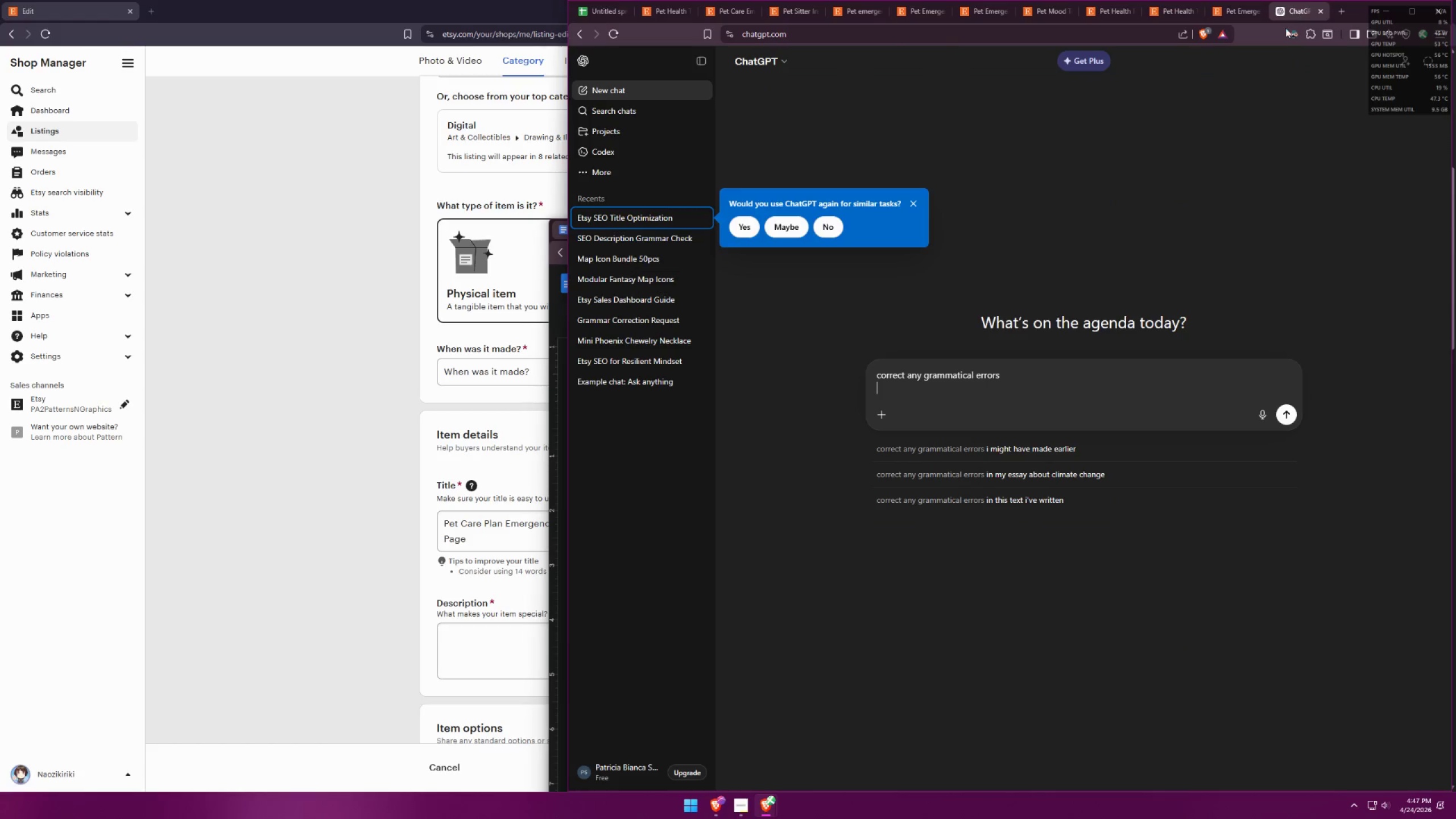 
key(Control+ControlLeft)
 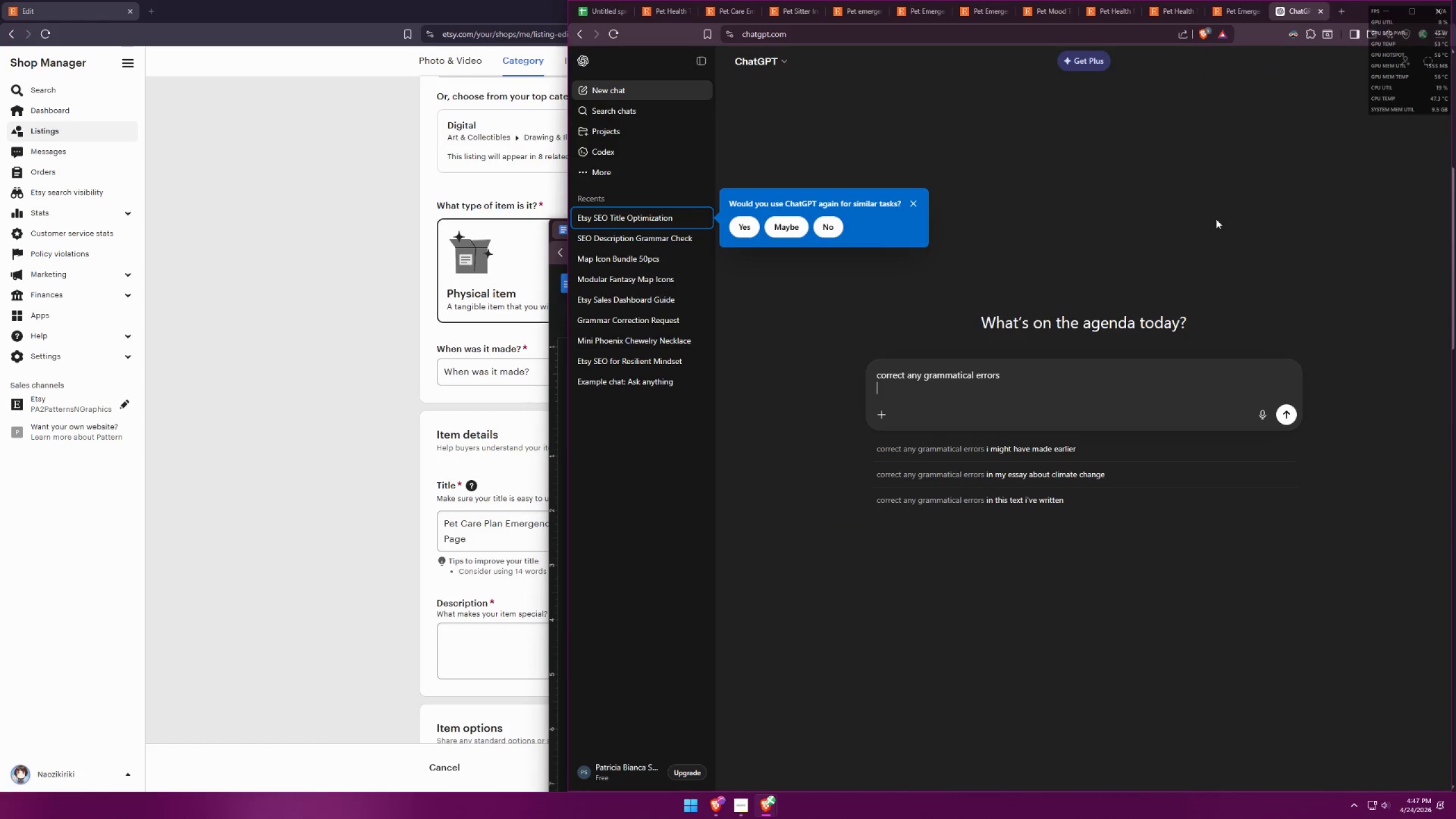 
key(Control+V)
 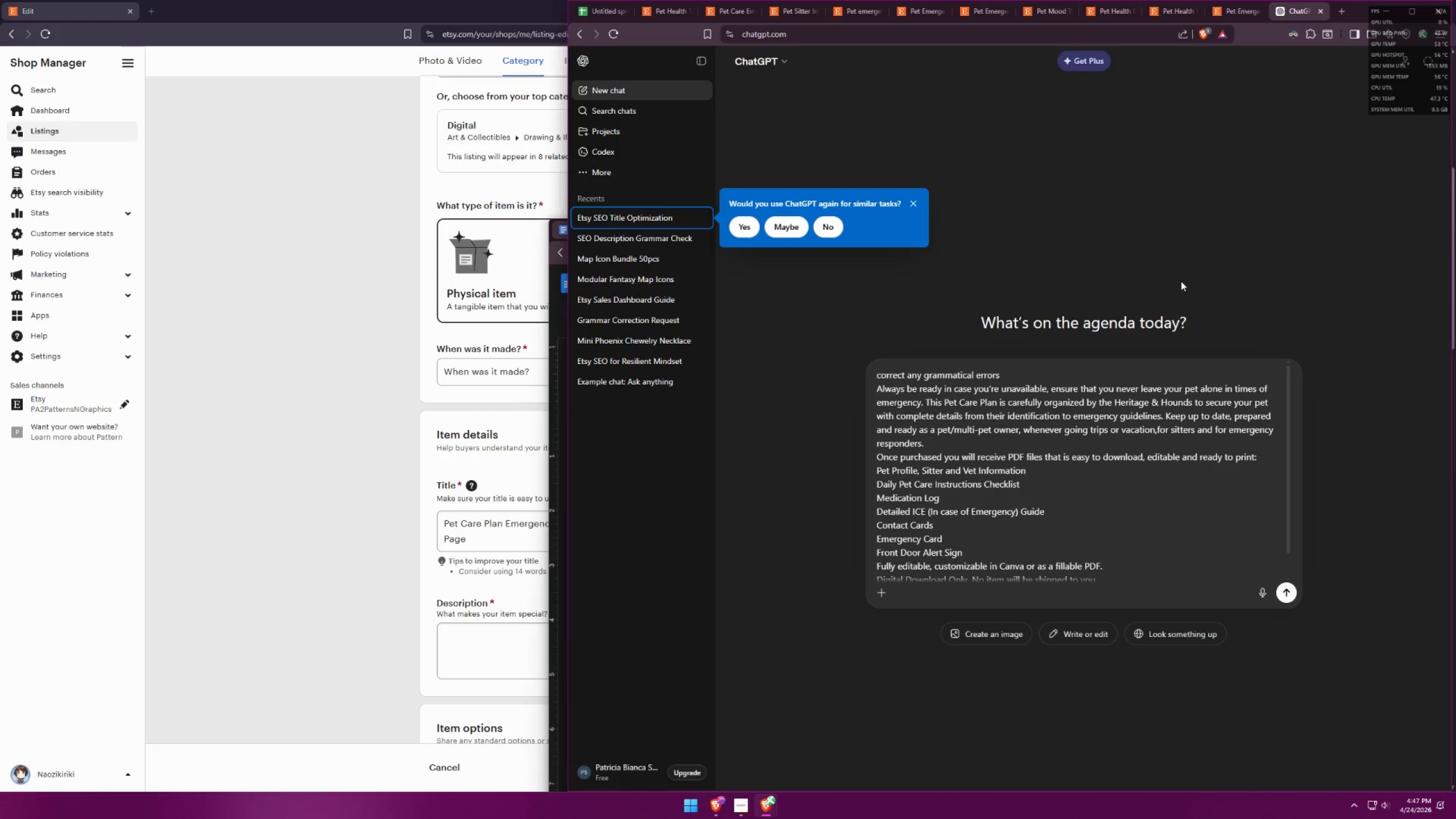 
key(Enter)
 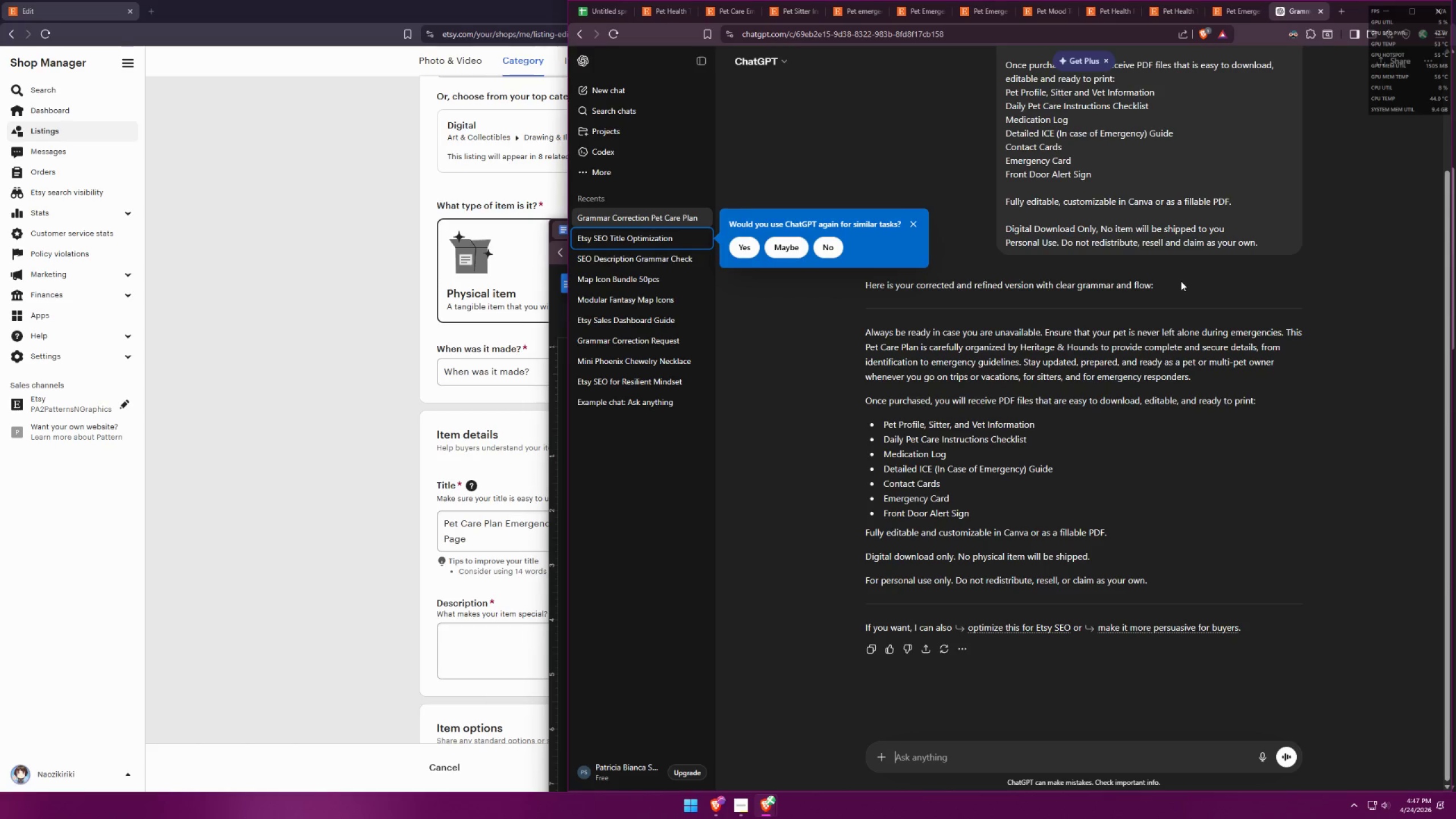 
wait(30.88)
 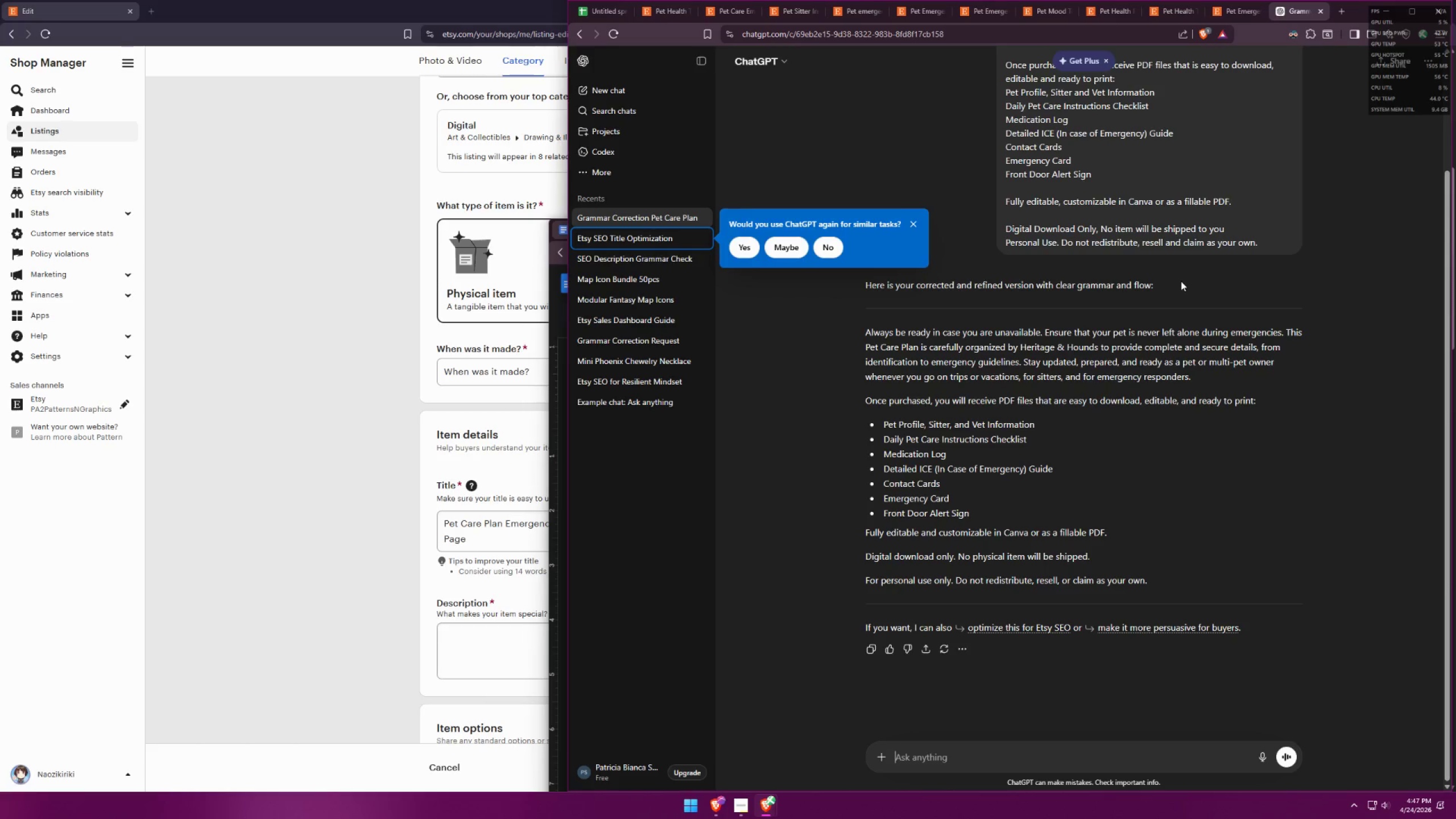 
key(Alt+AltLeft)
 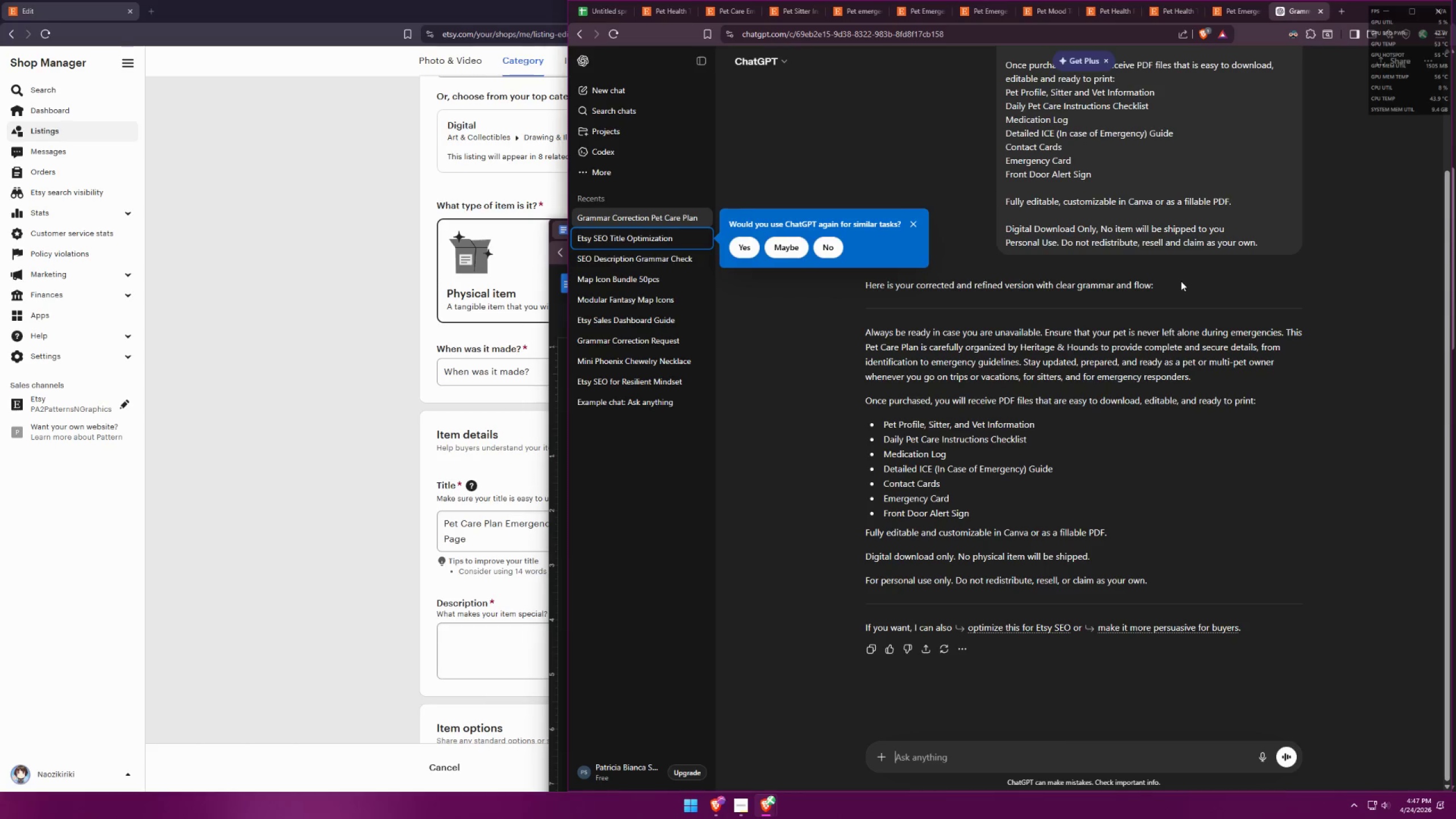 
key(Alt+Tab)
 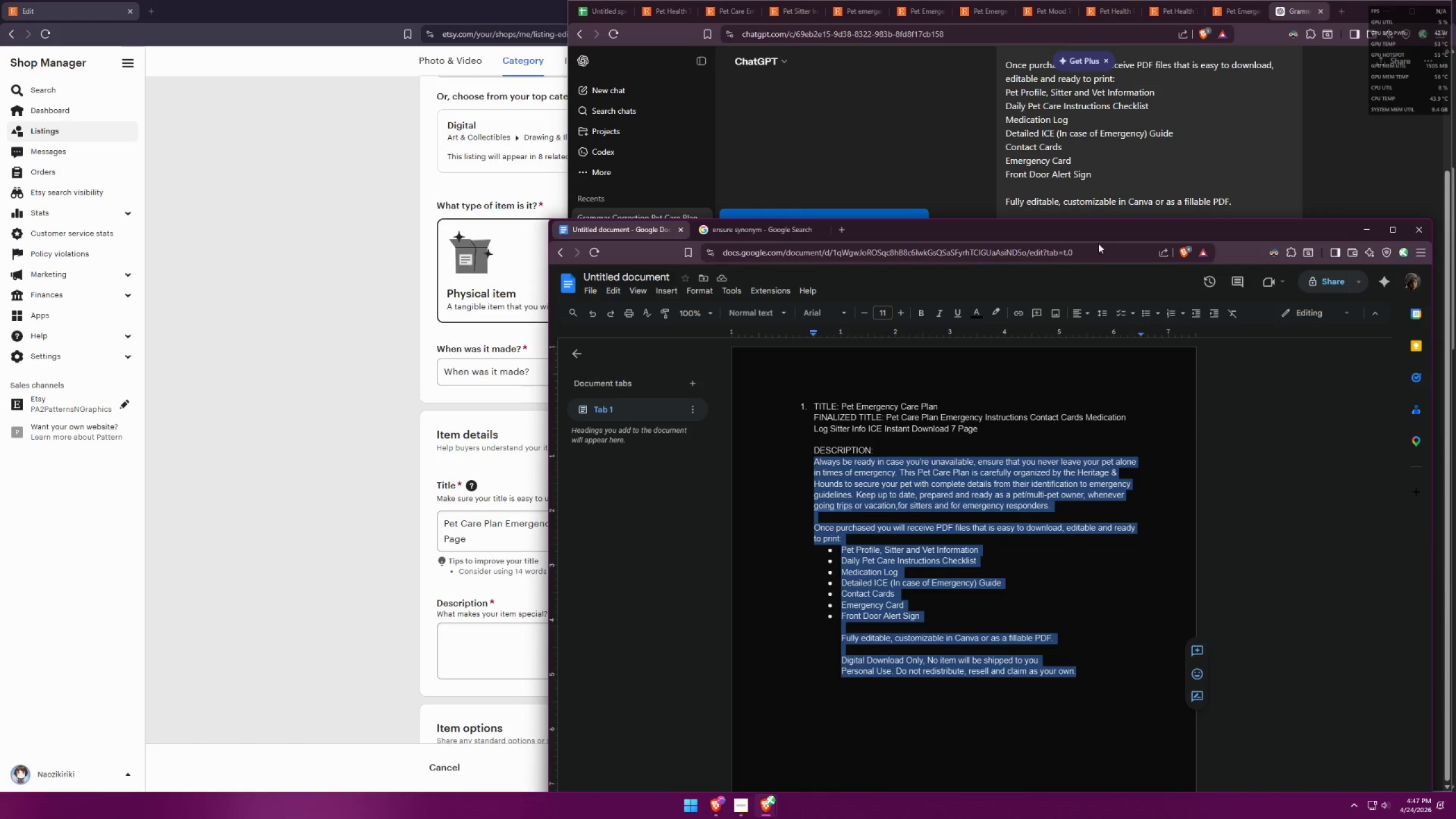 
left_click_drag(start_coordinate=[1102, 231], to_coordinate=[1146, 401])
 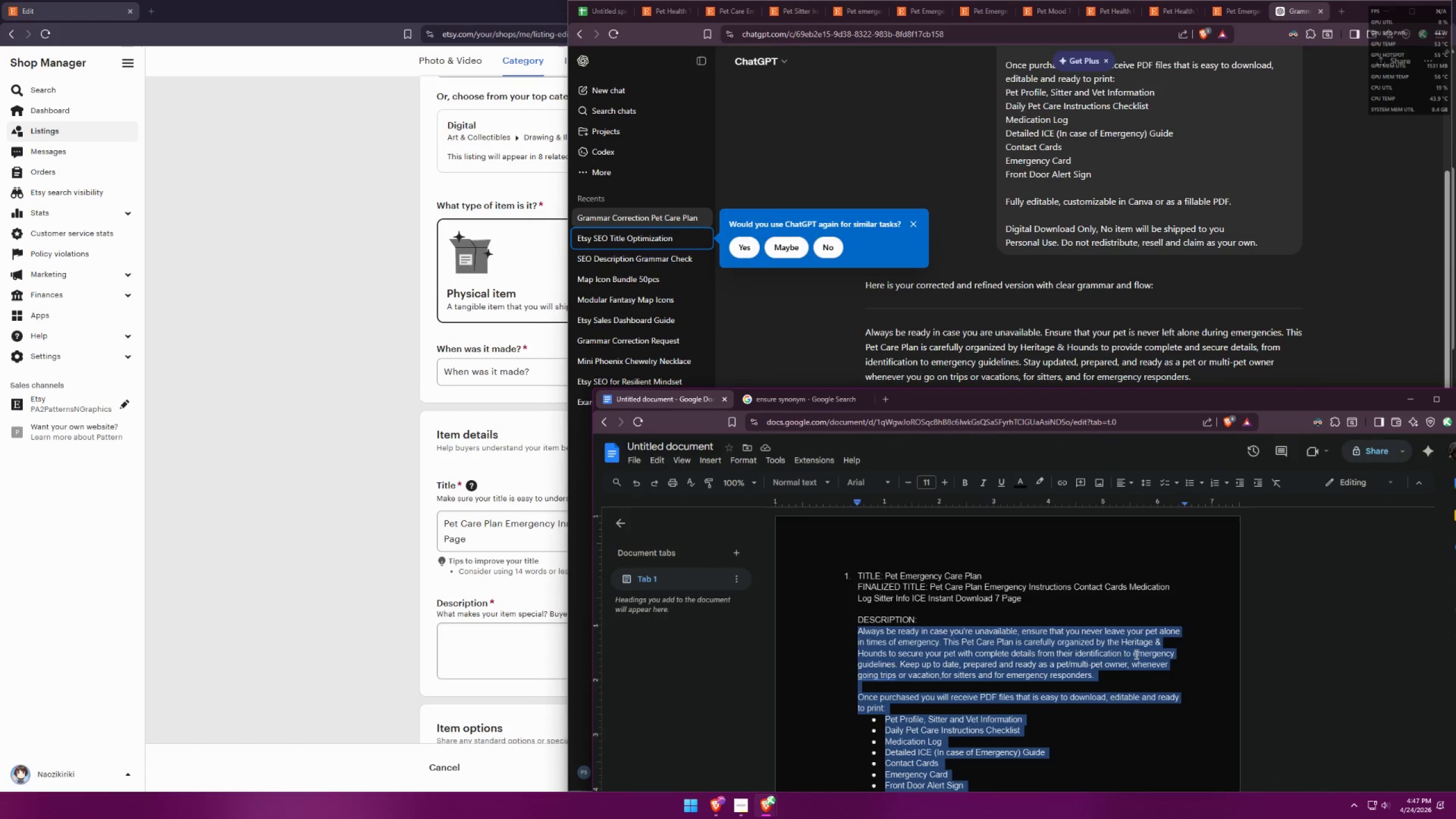 
left_click([1086, 651])
 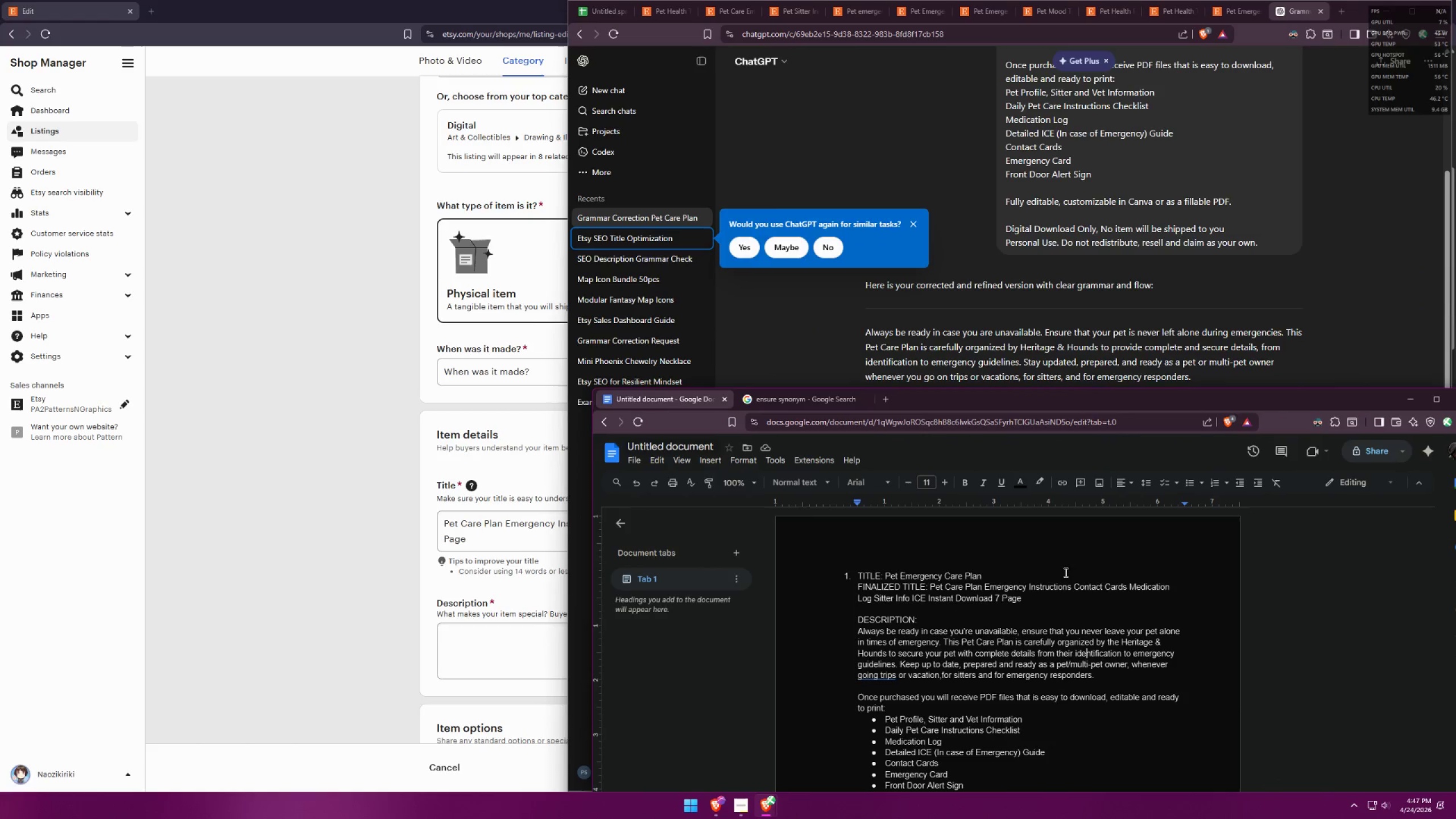 
left_click_drag(start_coordinate=[1199, 400], to_coordinate=[1218, 409])
 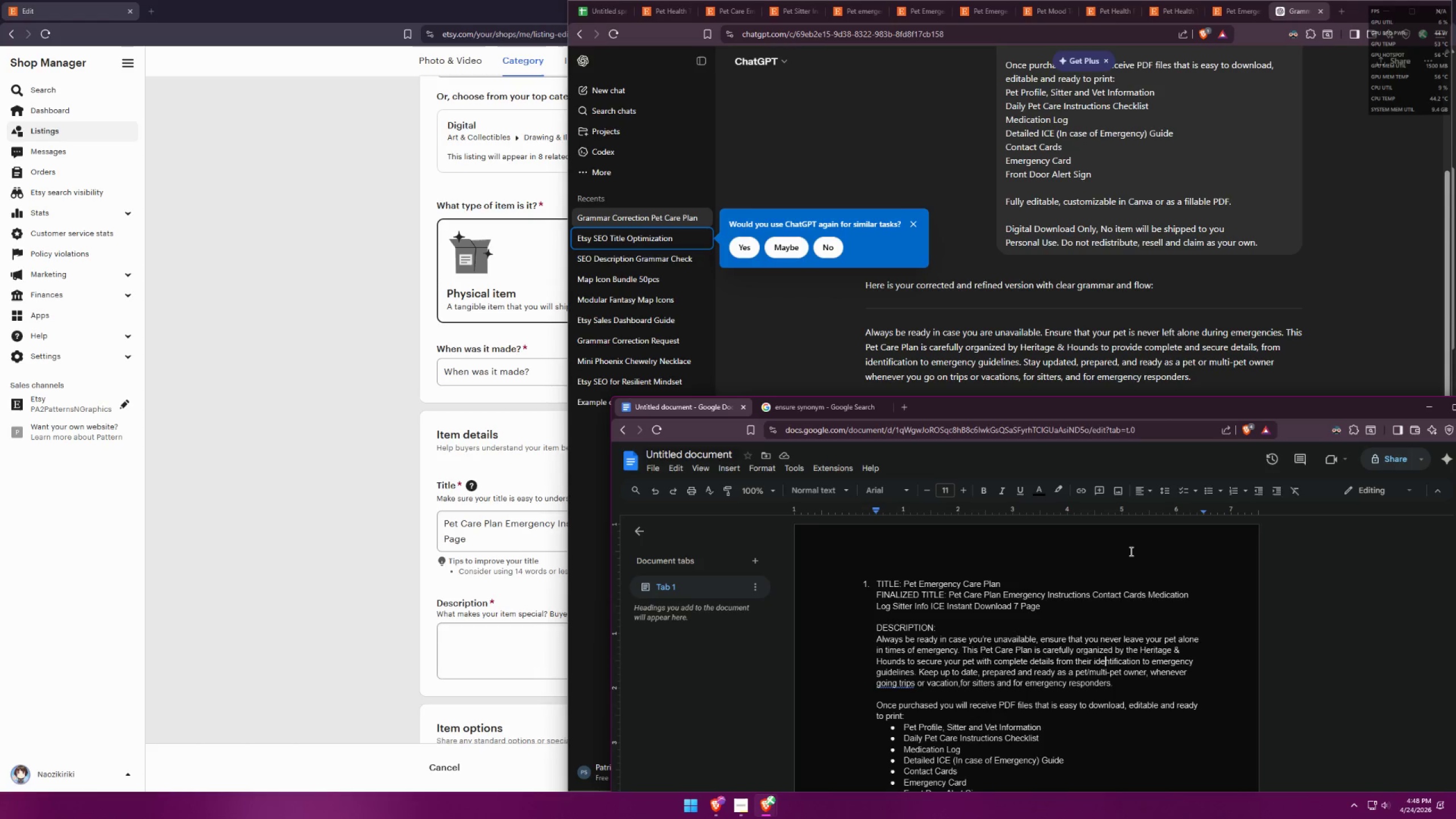 
wait(15.32)
 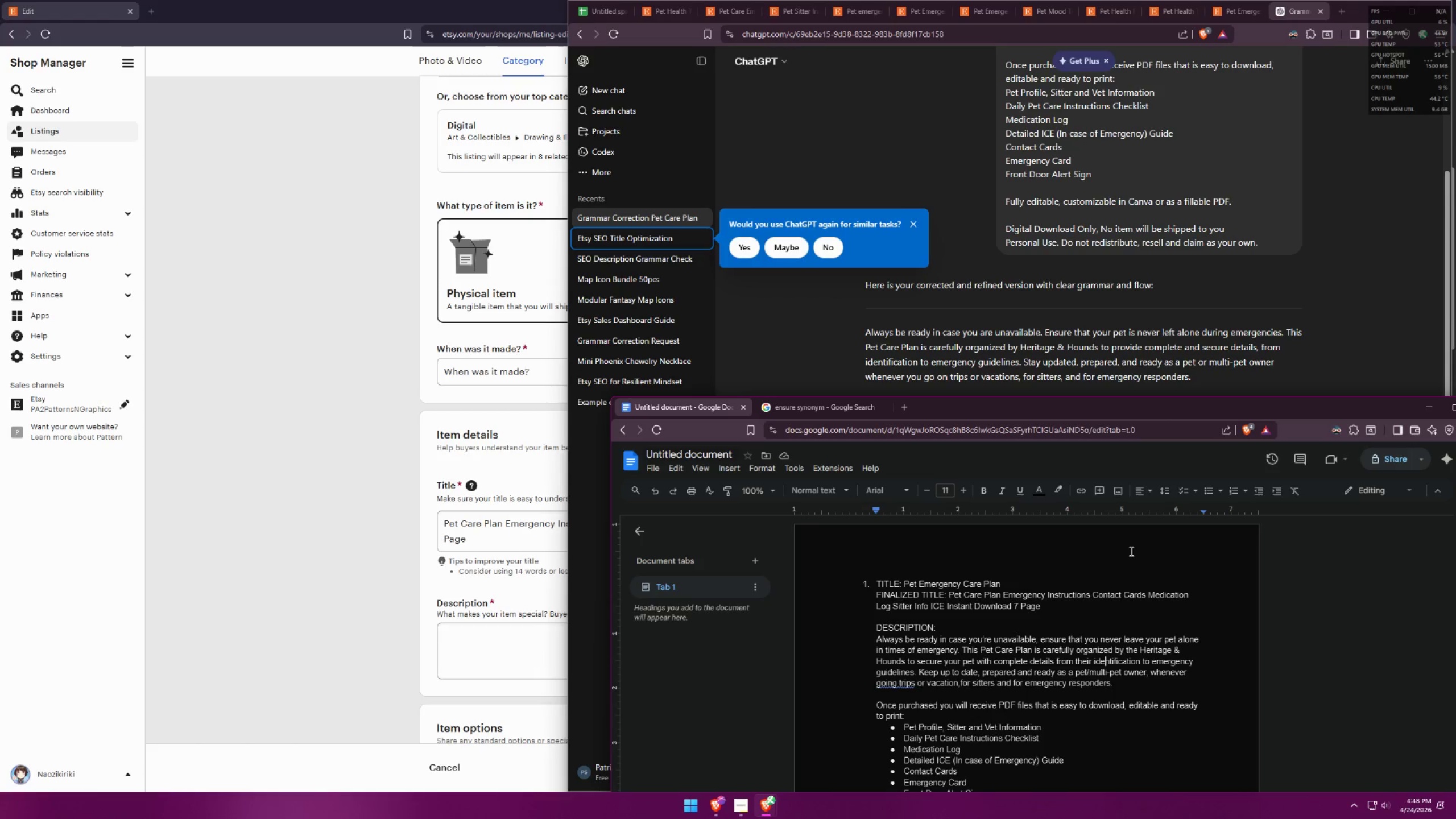 
left_click_drag(start_coordinate=[917, 659], to_coordinate=[990, 657])
 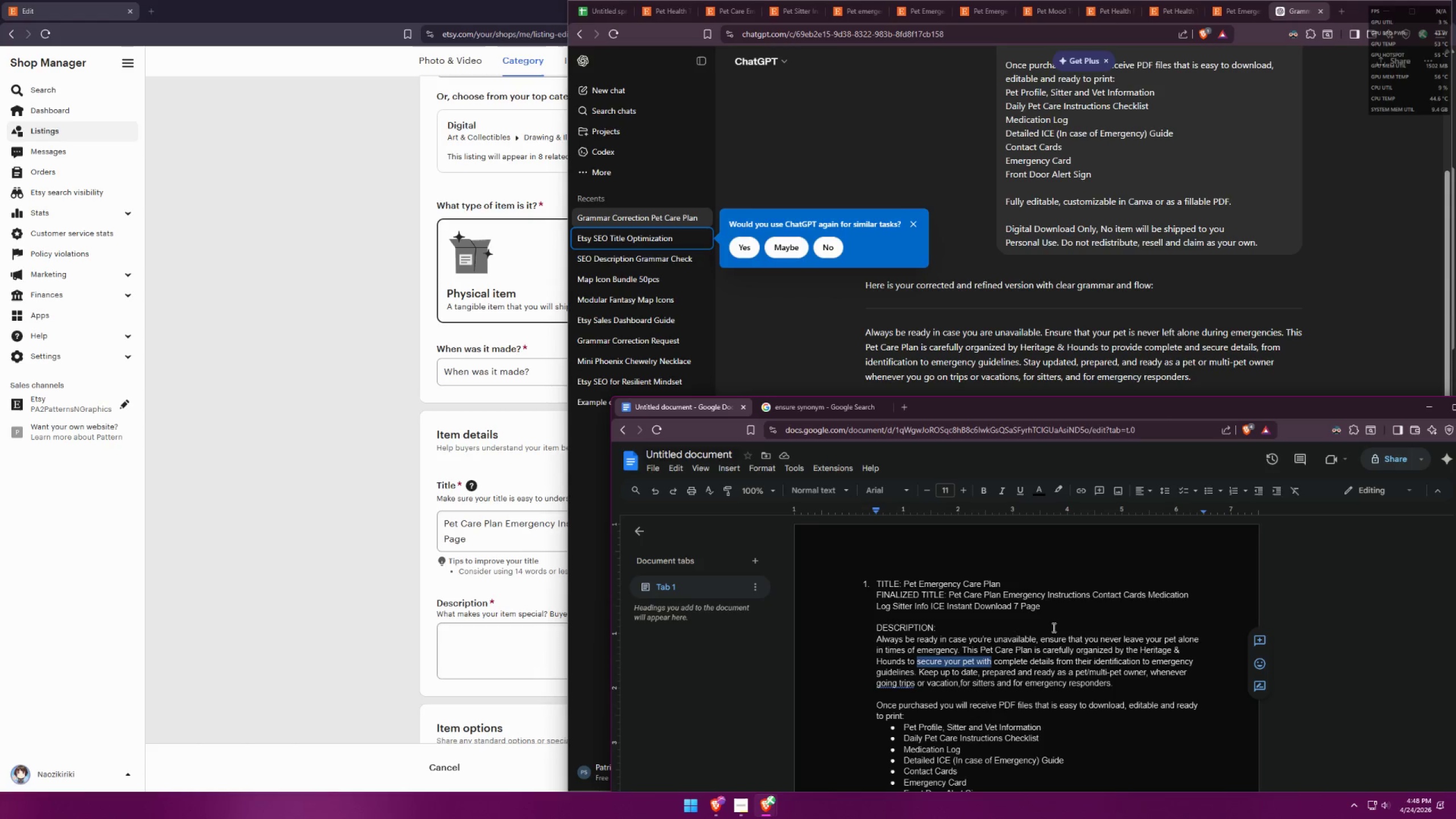 
type(provi)
key(Backspace)
type(ide)
 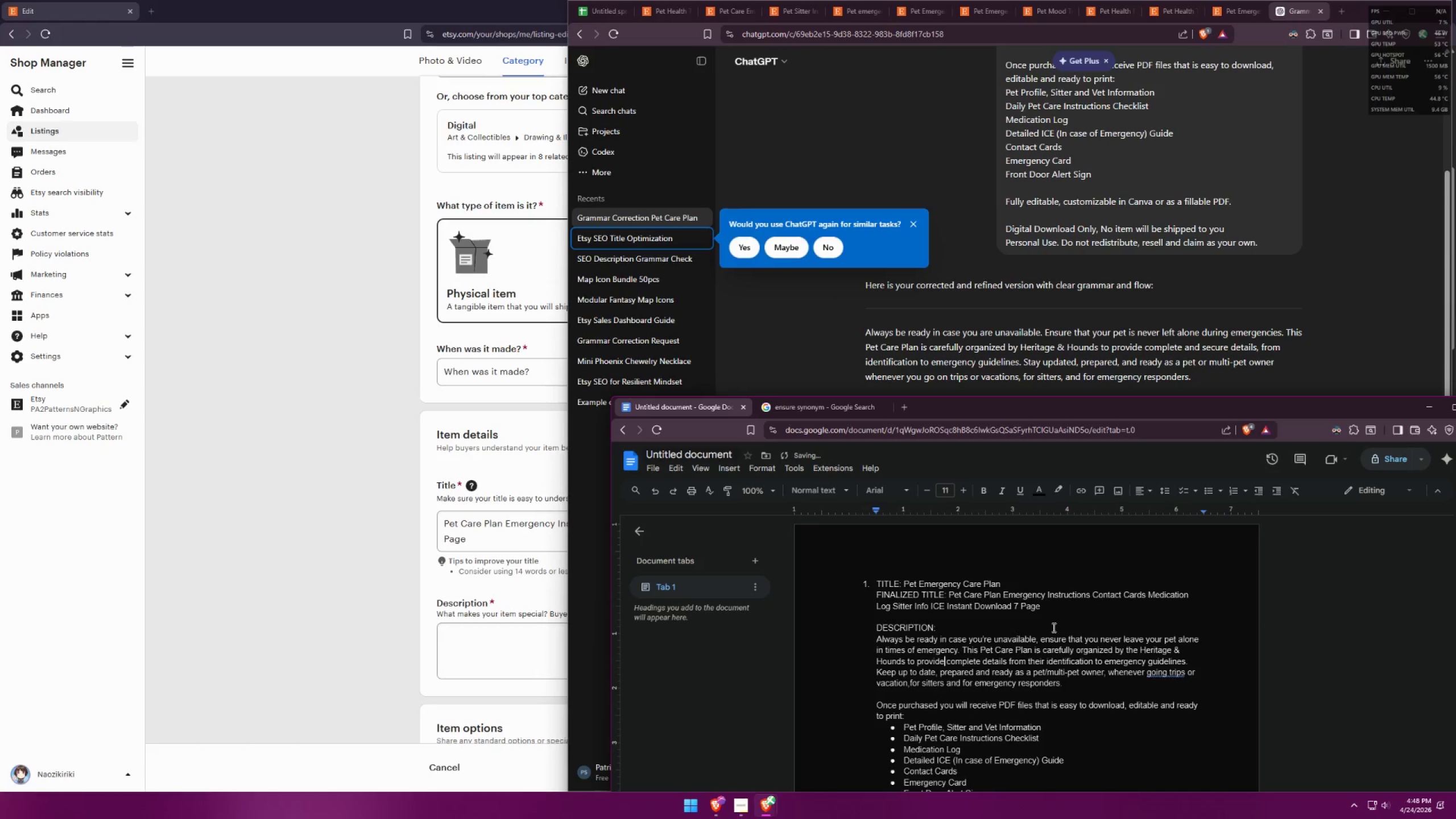 
left_click([984, 659])
 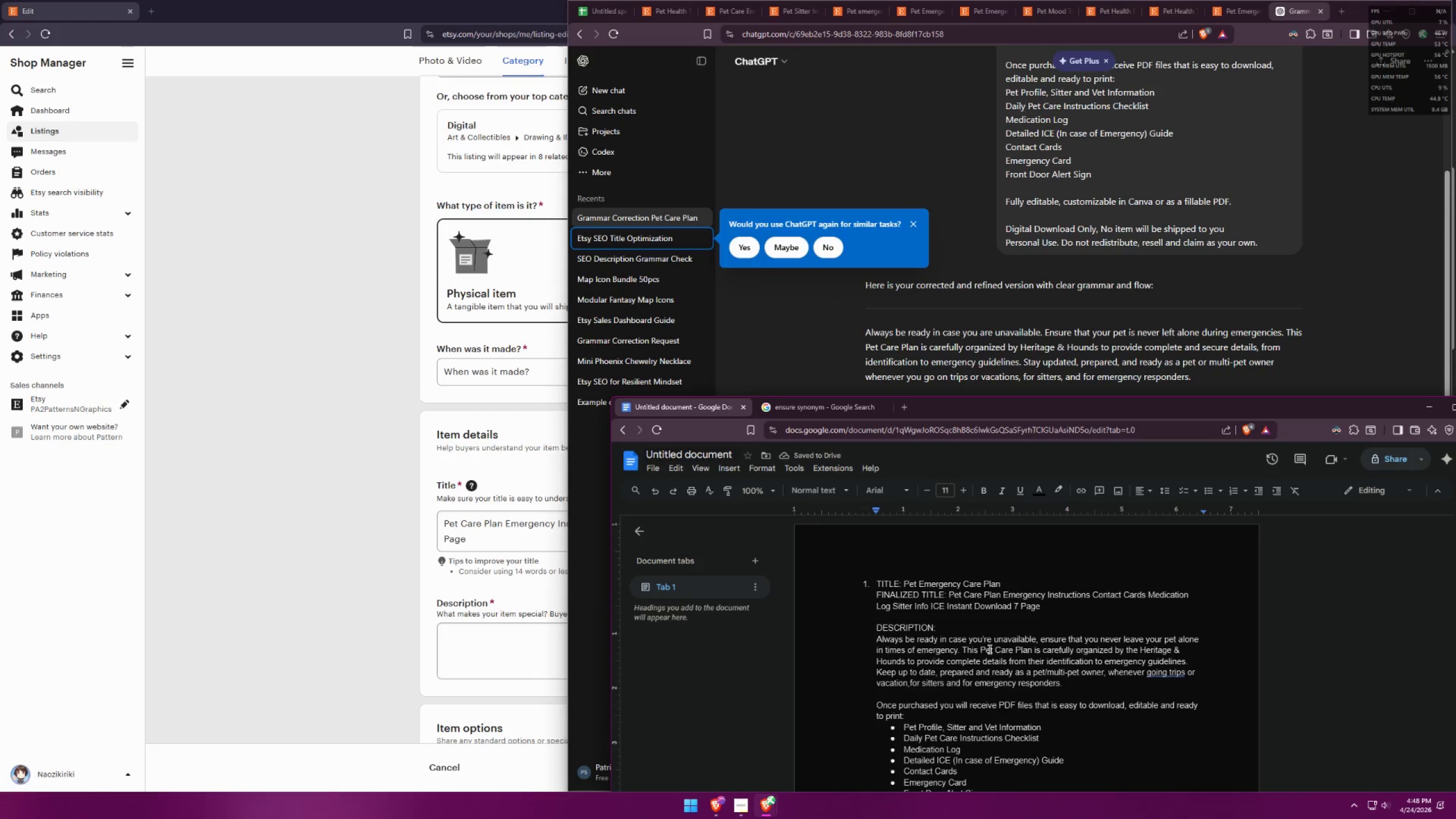 
type(and important )
 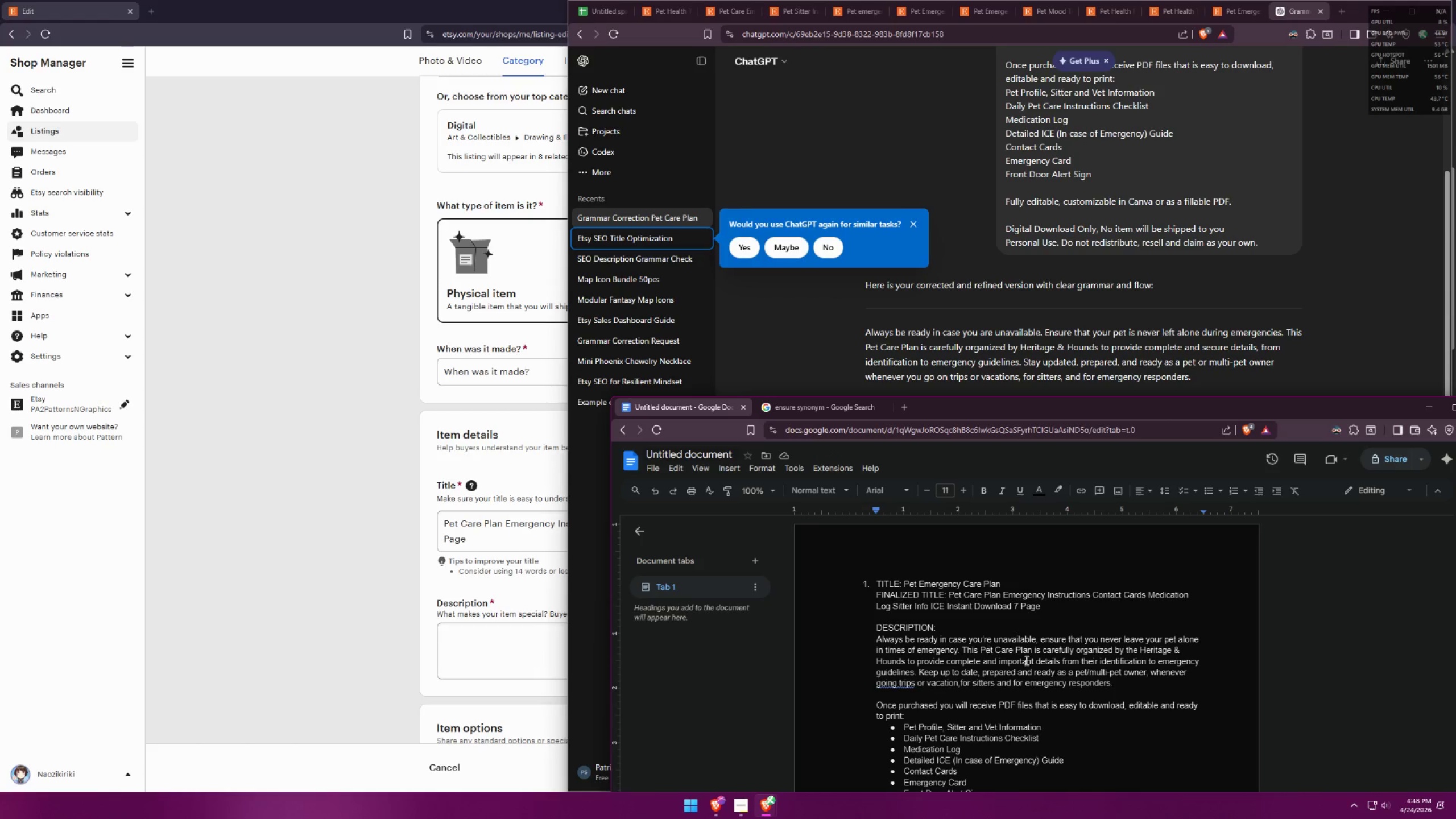 
wait(7.82)
 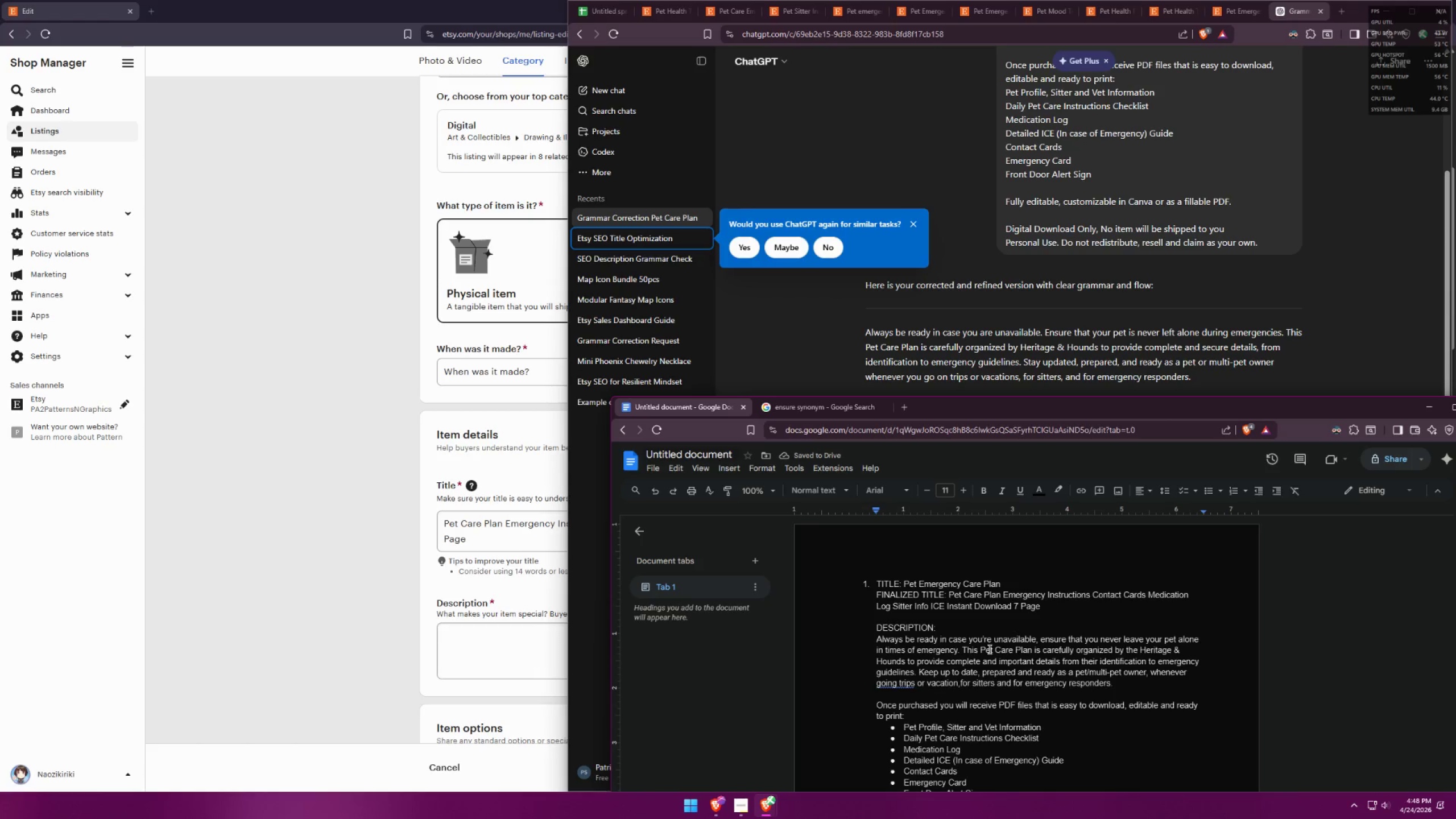 
left_click([1078, 661])
 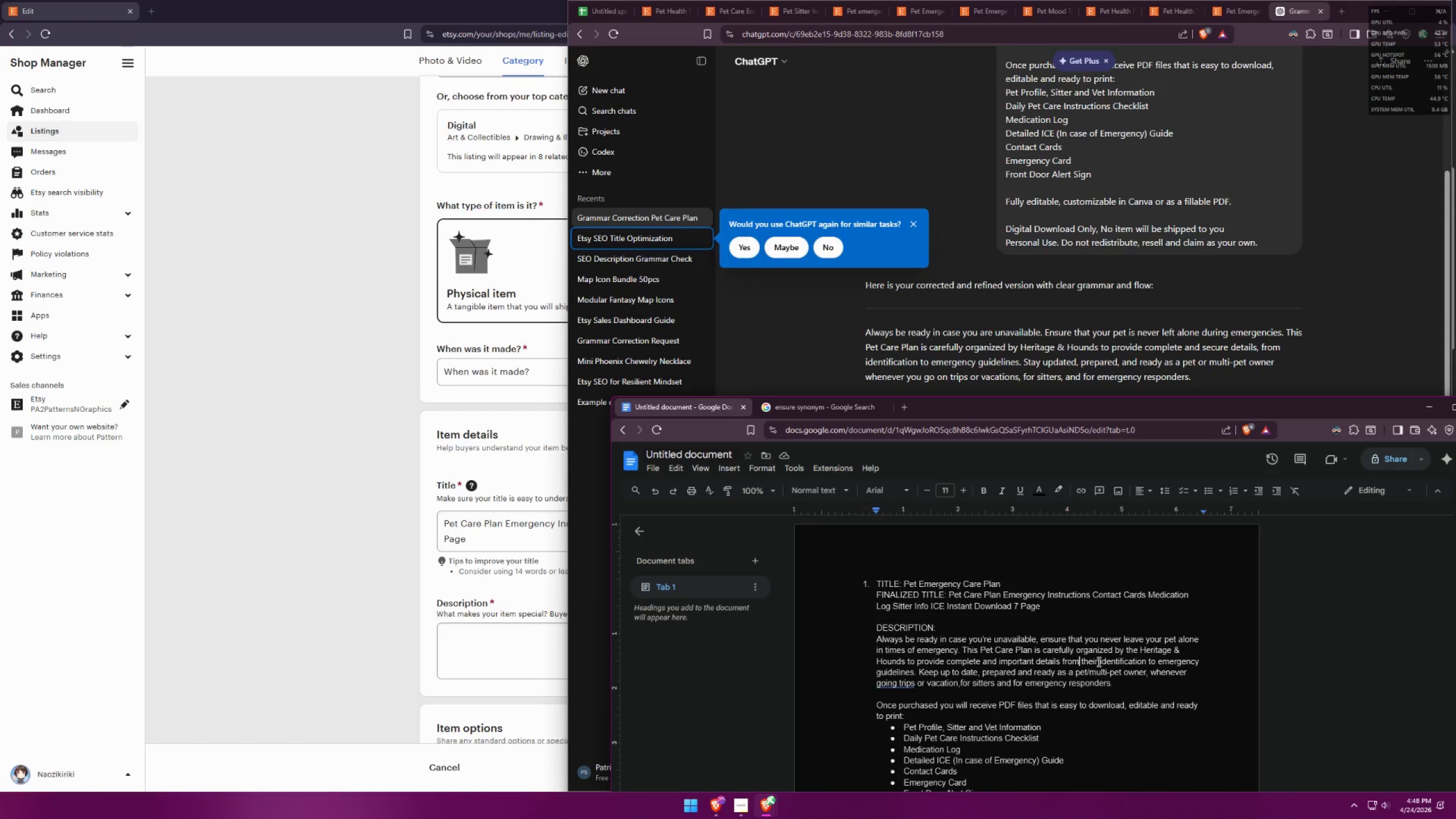 
left_click([1095, 660])
 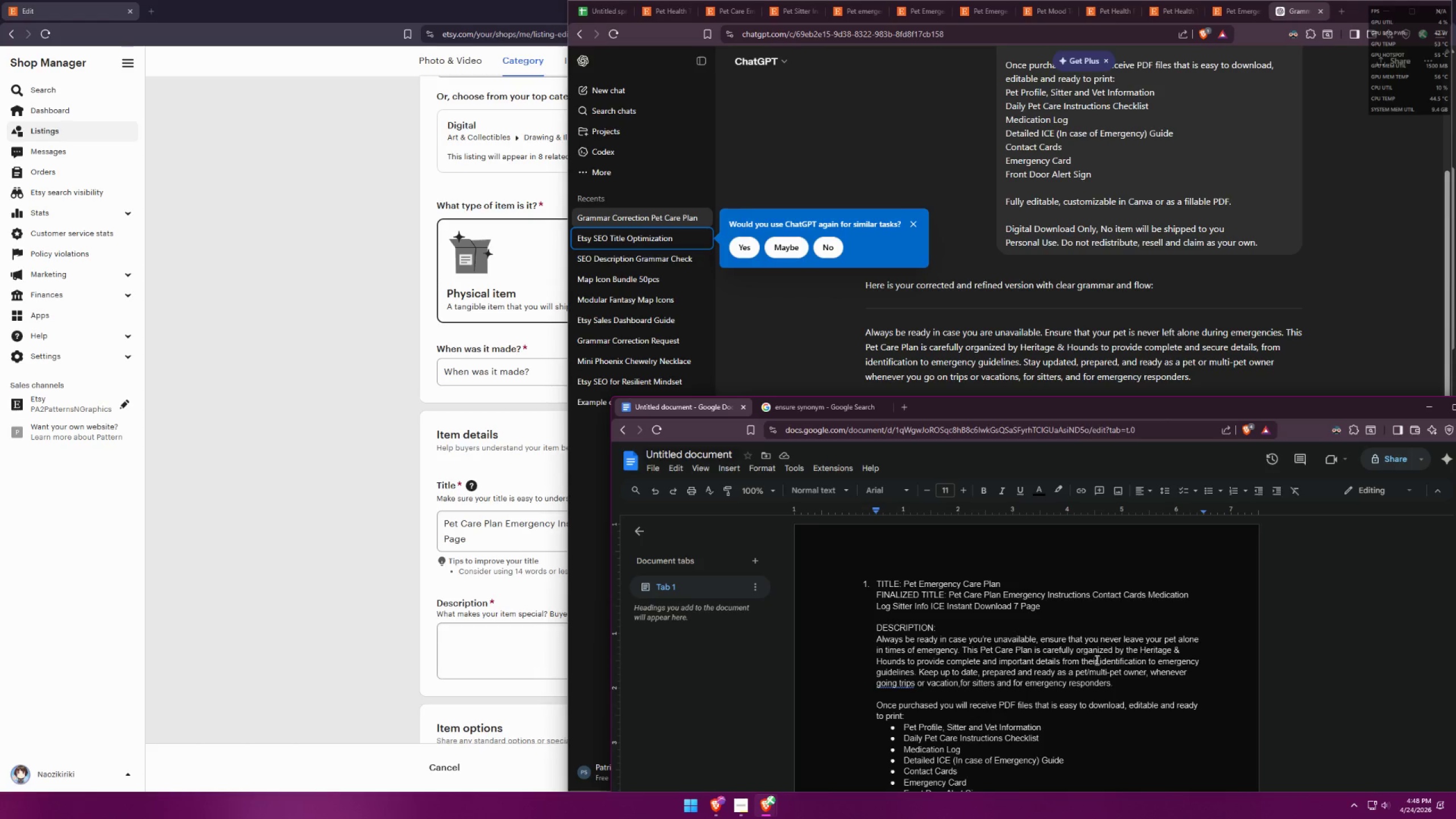 
left_click_drag(start_coordinate=[1101, 660], to_coordinate=[1086, 659])
 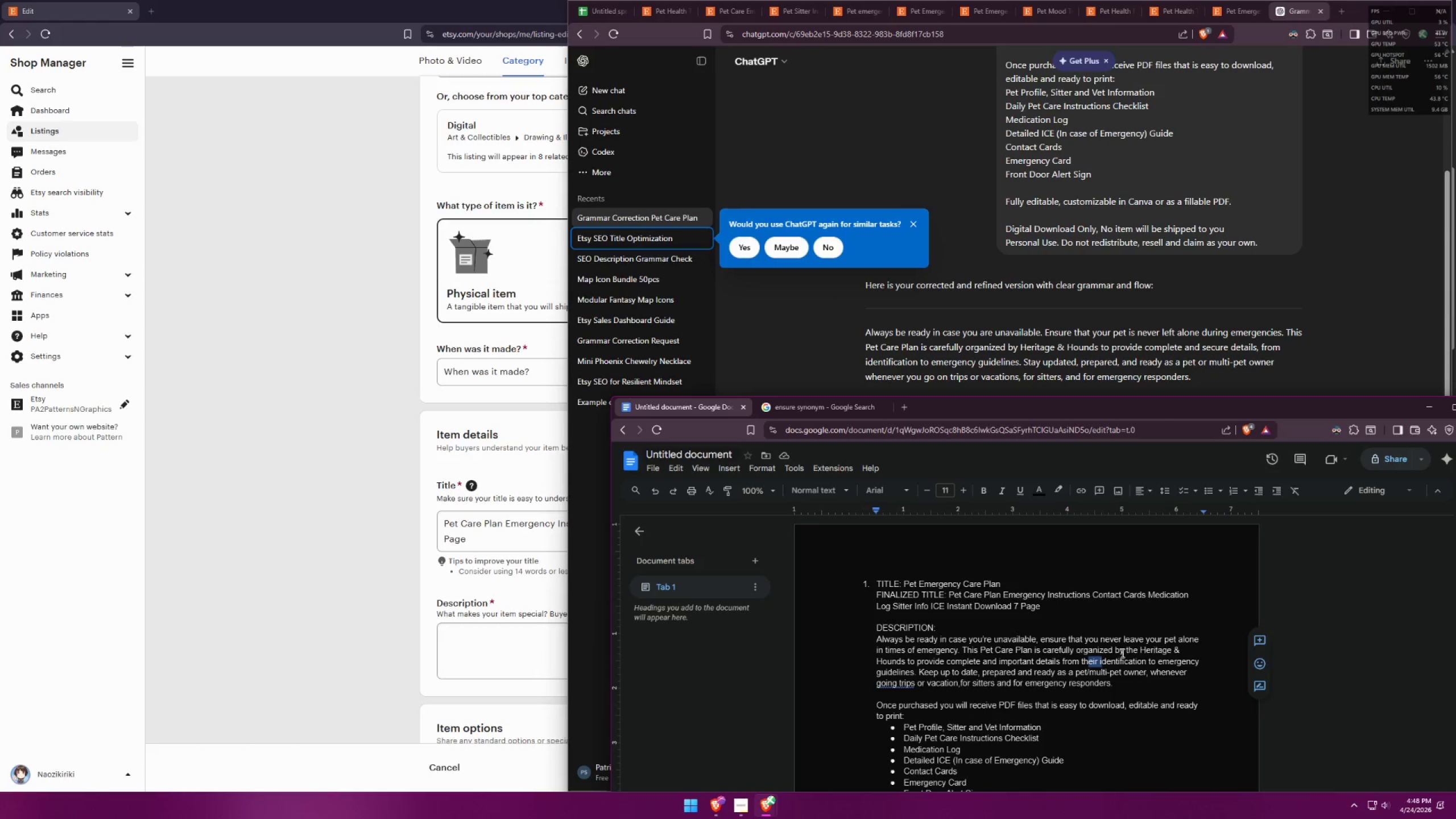 
left_click([1103, 652])
 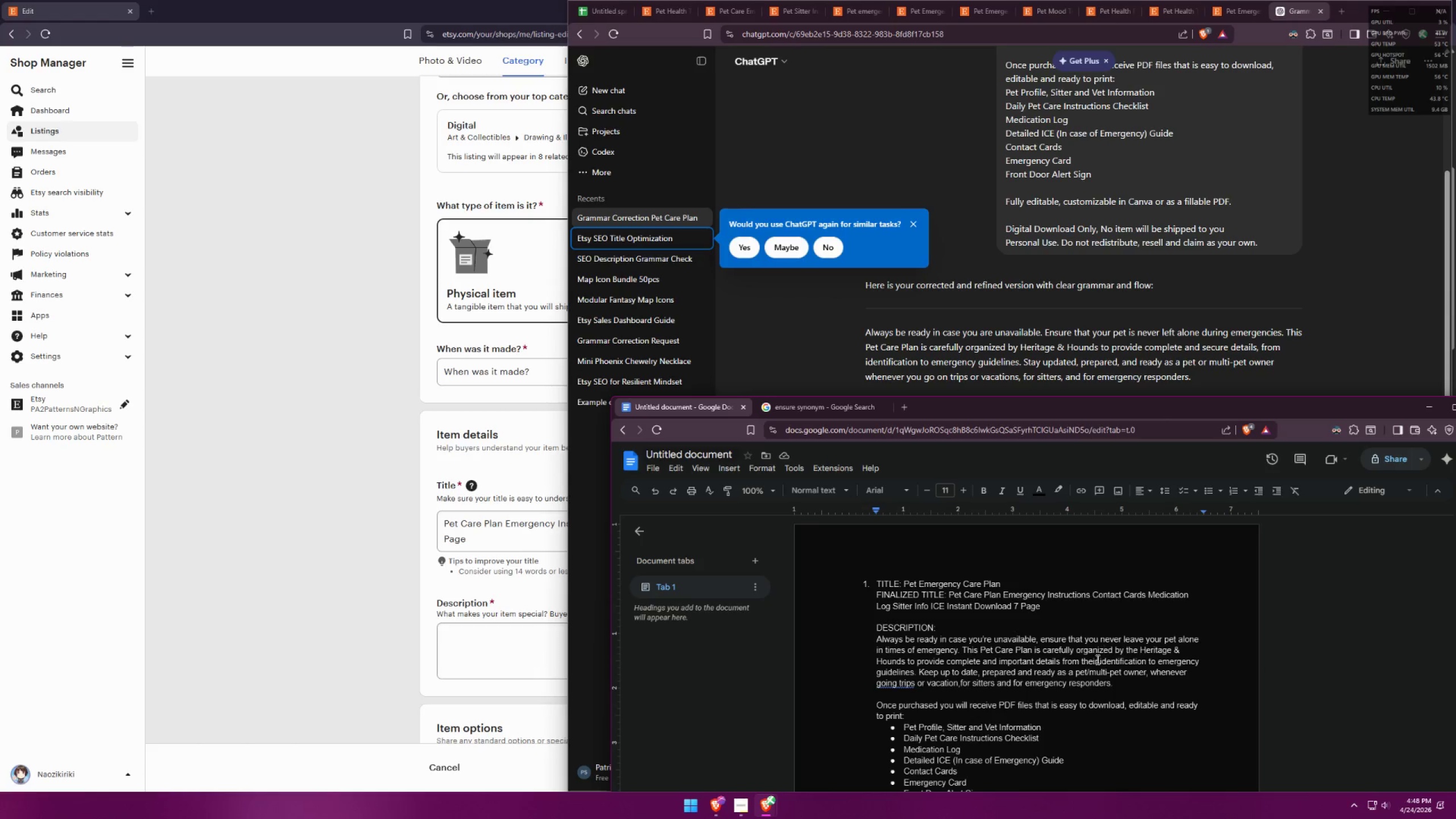 
left_click_drag(start_coordinate=[1097, 659], to_coordinate=[1079, 659])
 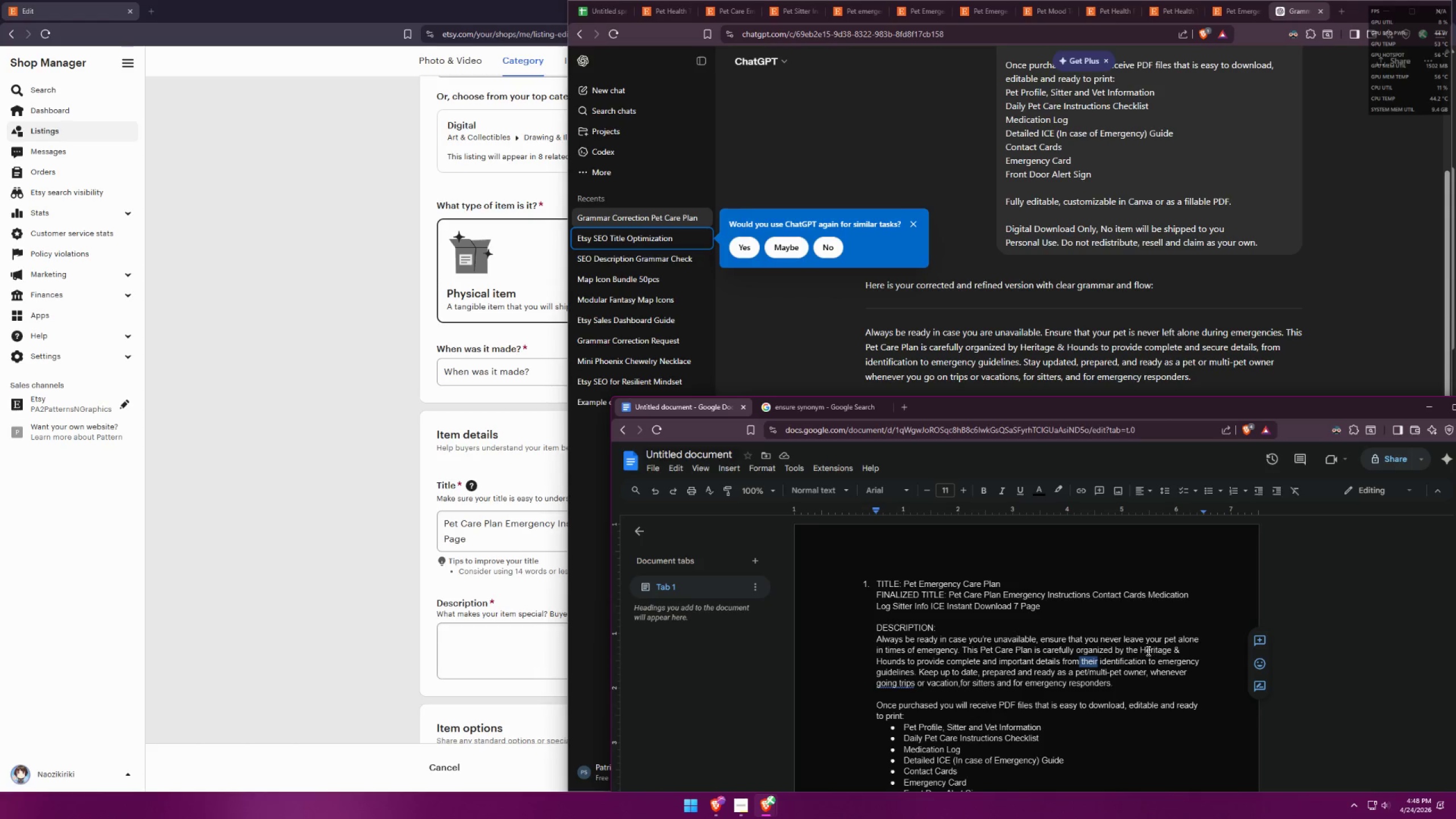 
key(Backspace)
type( your pet )
key(Backspace)
type('s)
 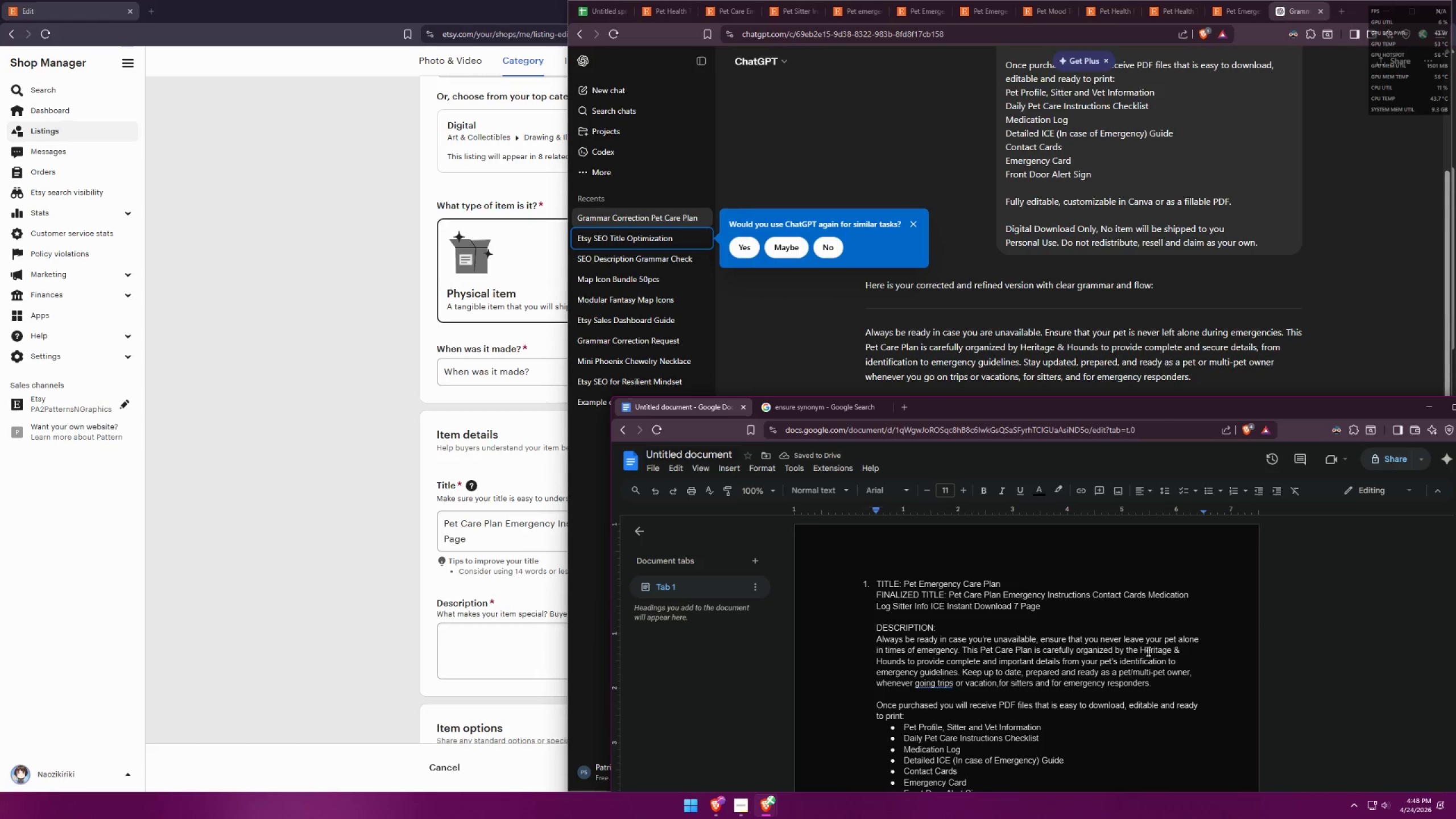 
wait(5.22)
 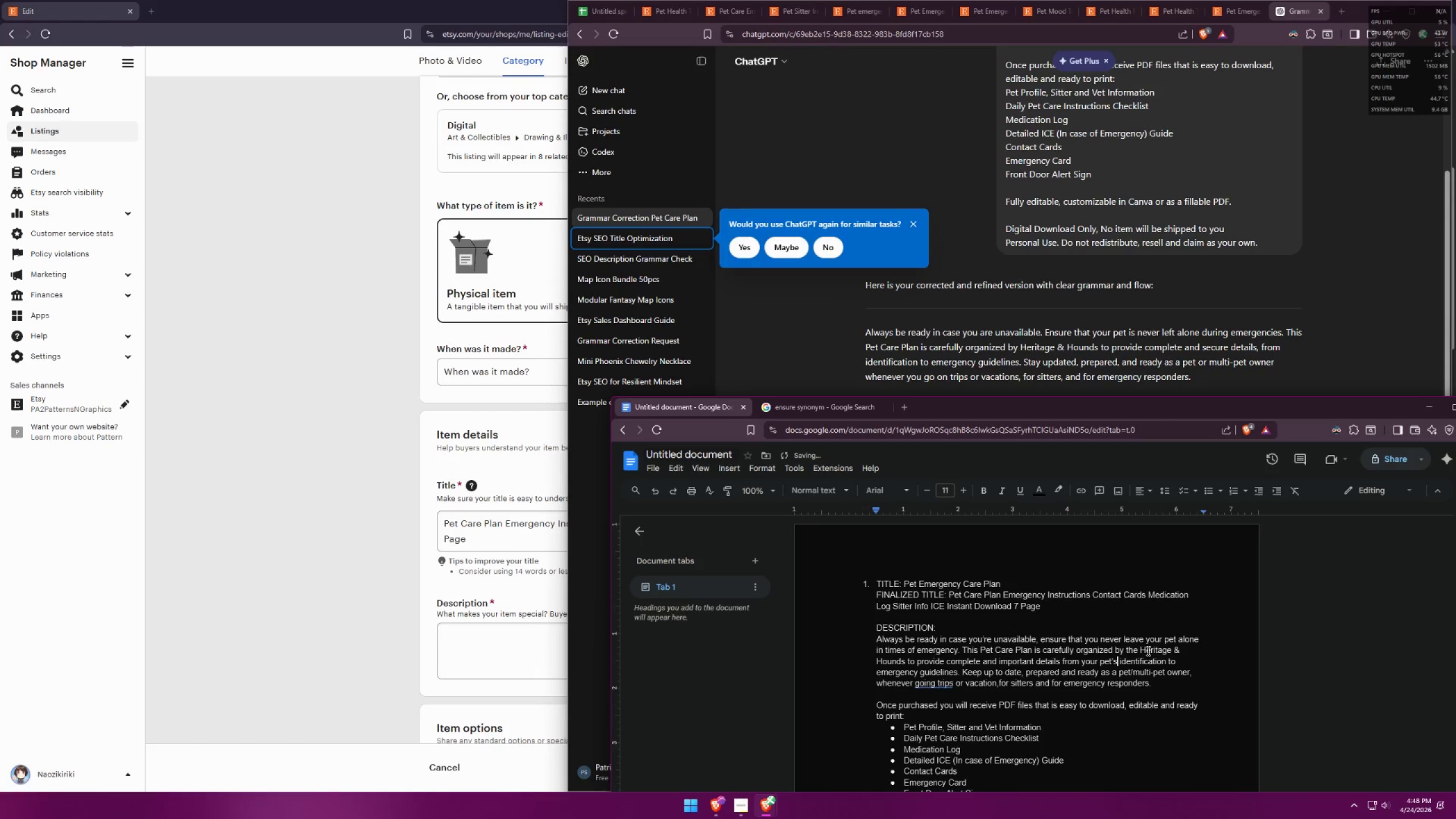 
left_click_drag(start_coordinate=[961, 671], to_coordinate=[1097, 672])
 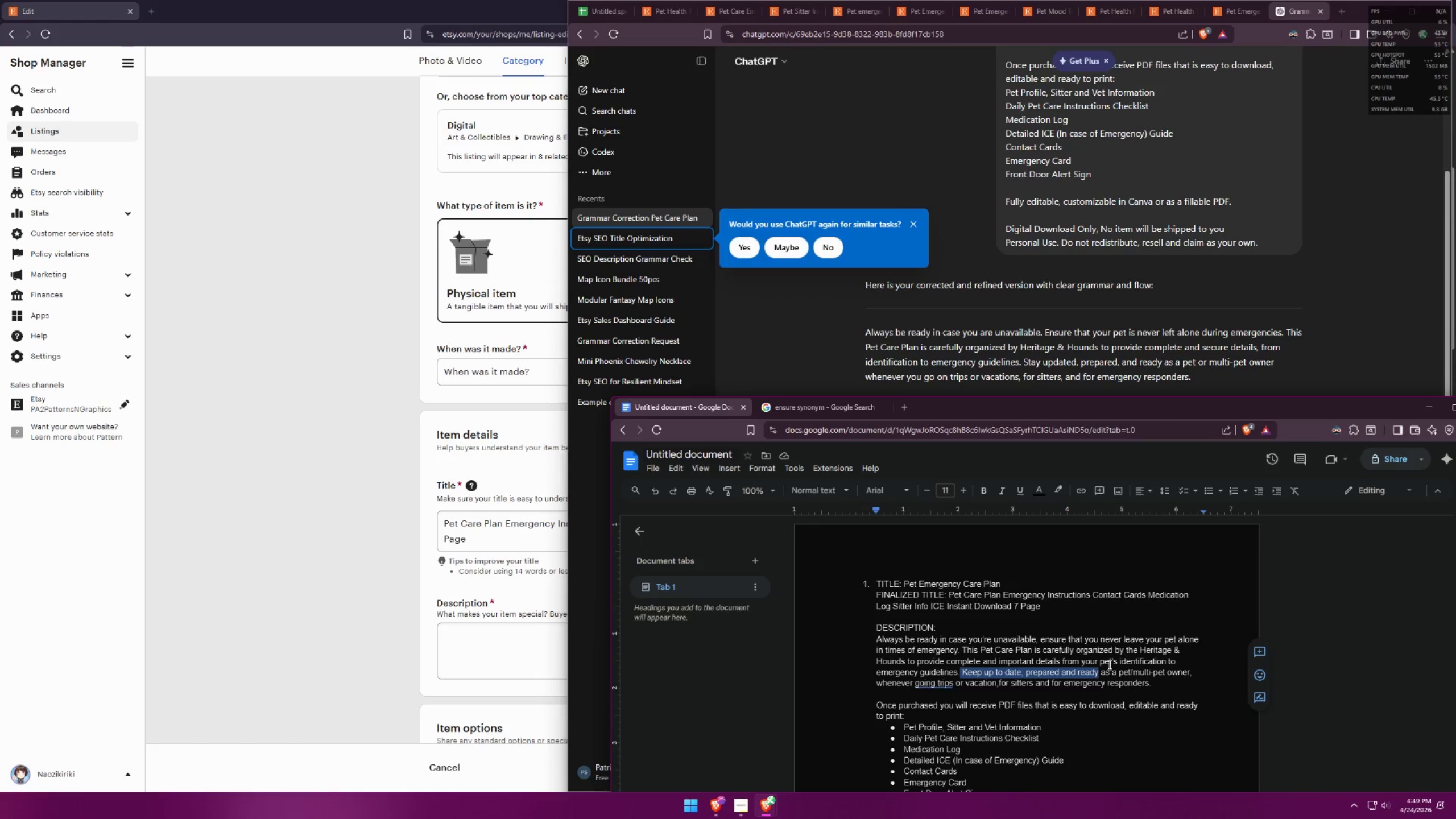 
type(Stay update,prepare)
key(Backspace)
key(Backspace)
key(Backspace)
key(Backspace)
key(Backspace)
key(Backspace)
type( prepared and ready)
 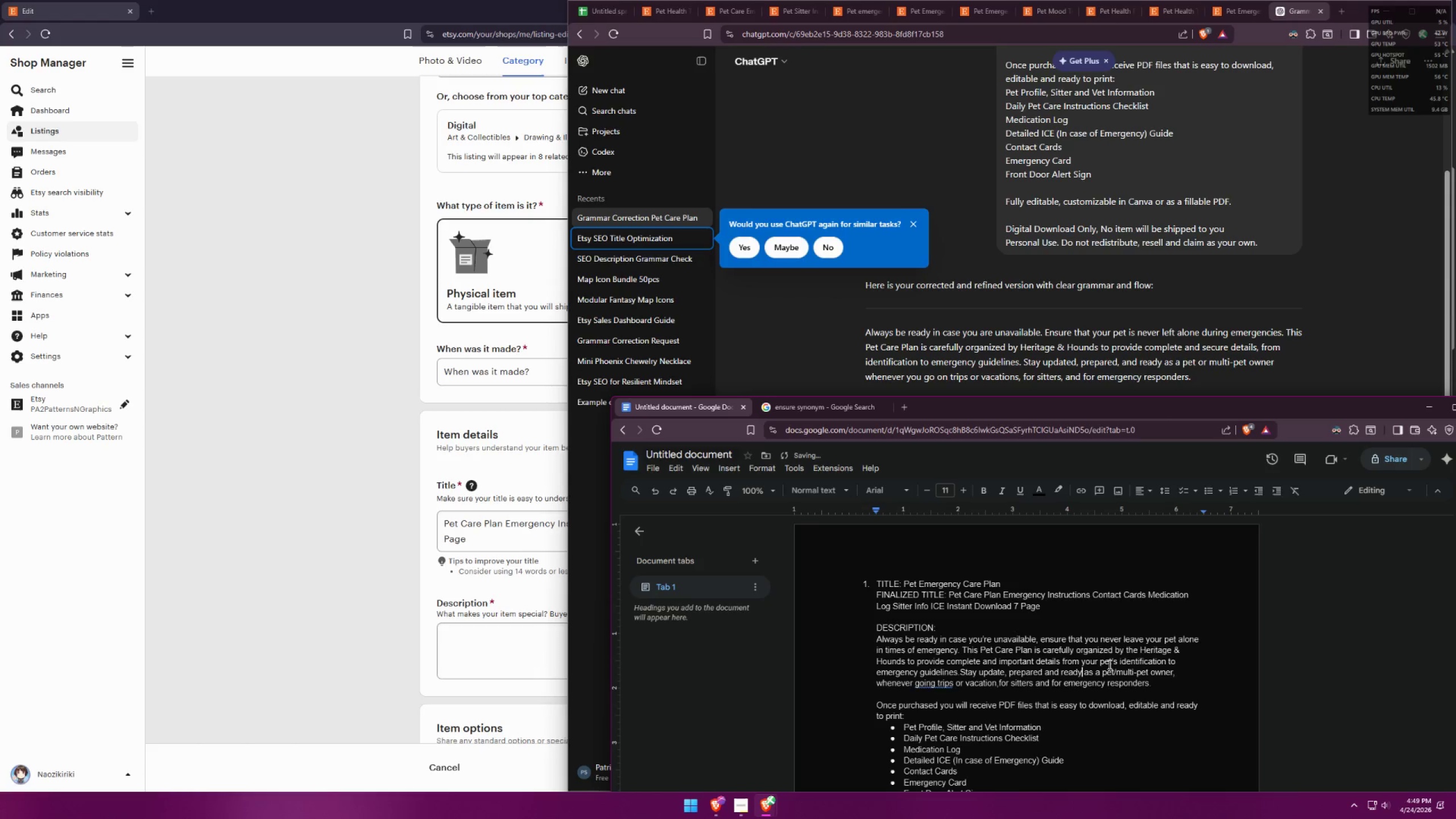 
left_click_drag(start_coordinate=[763, 468], to_coordinate=[717, 466])
 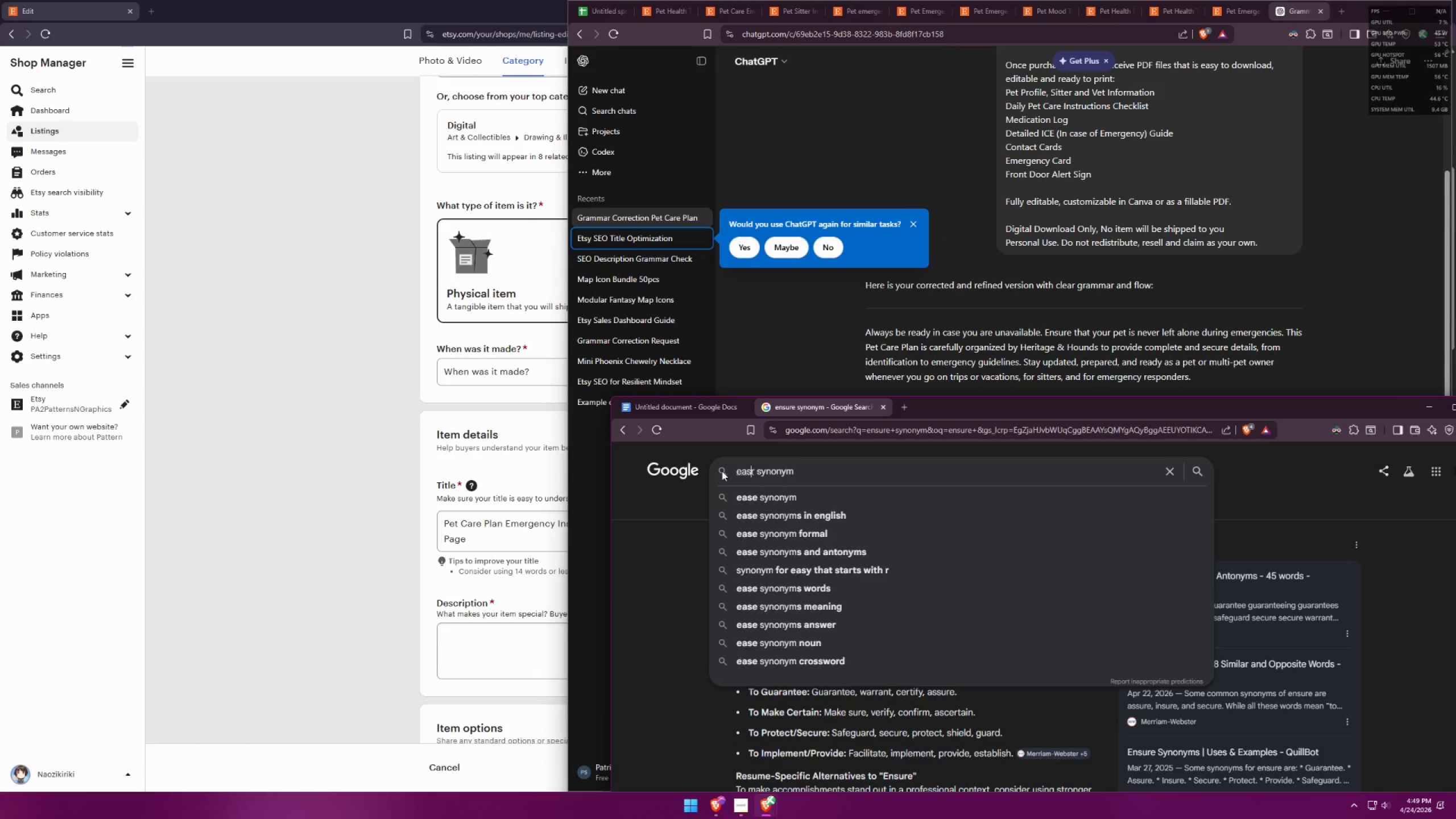 
type(reas)
key(Backspace)
key(Backspace)
key(Backspace)
 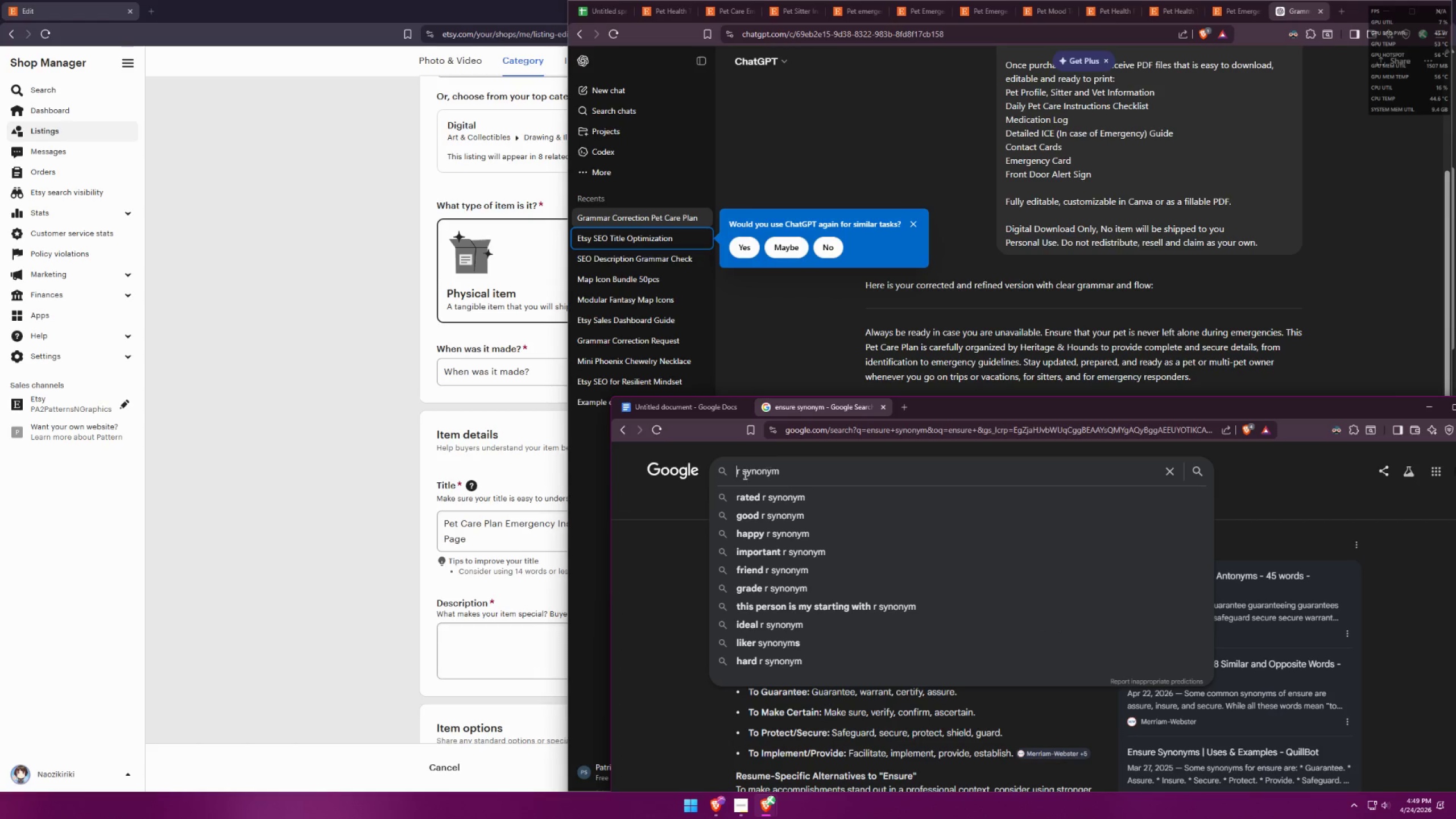 
left_click([739, 472])
 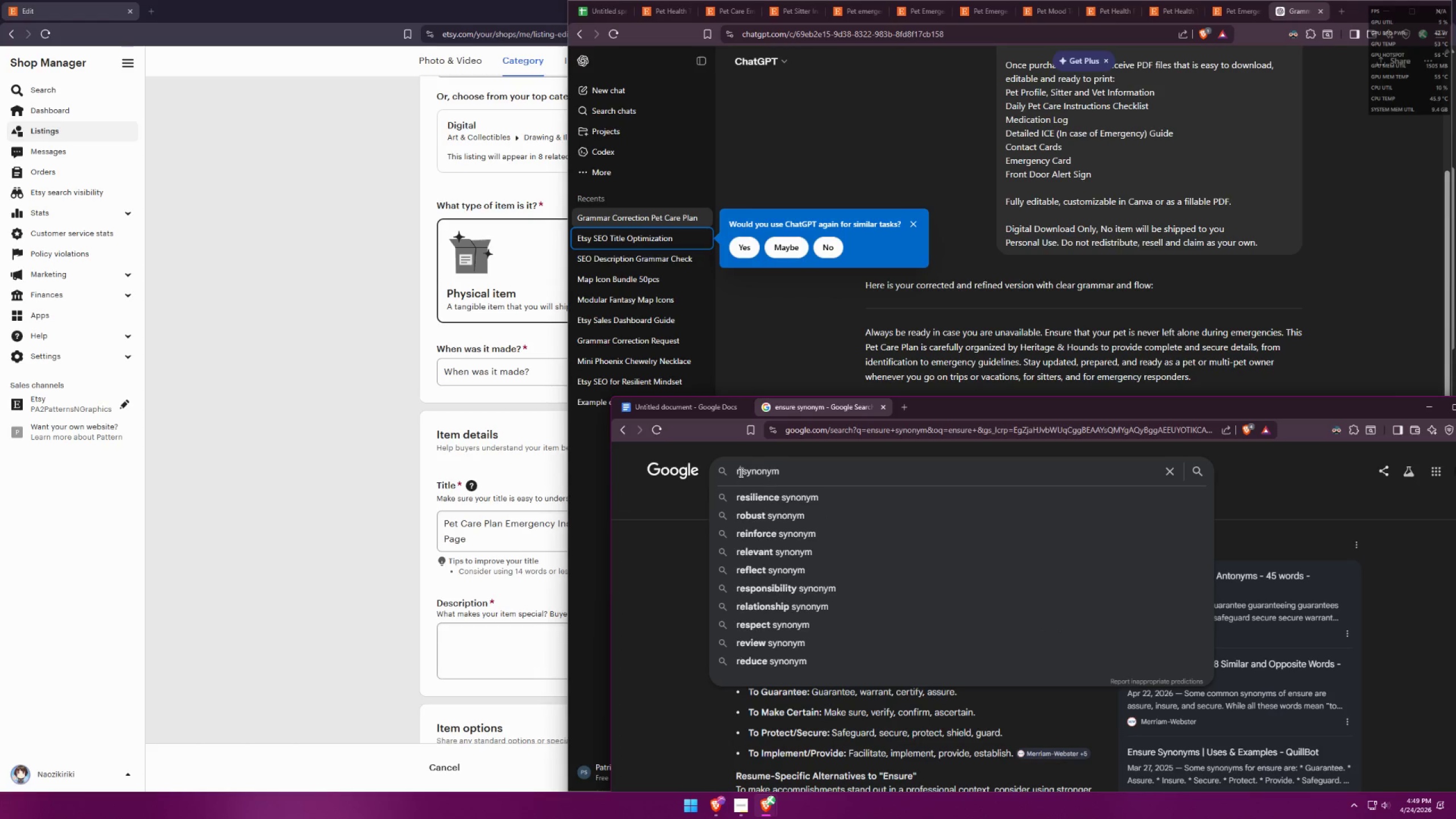 
type(eas)
key(Backspace)
type(dy)
 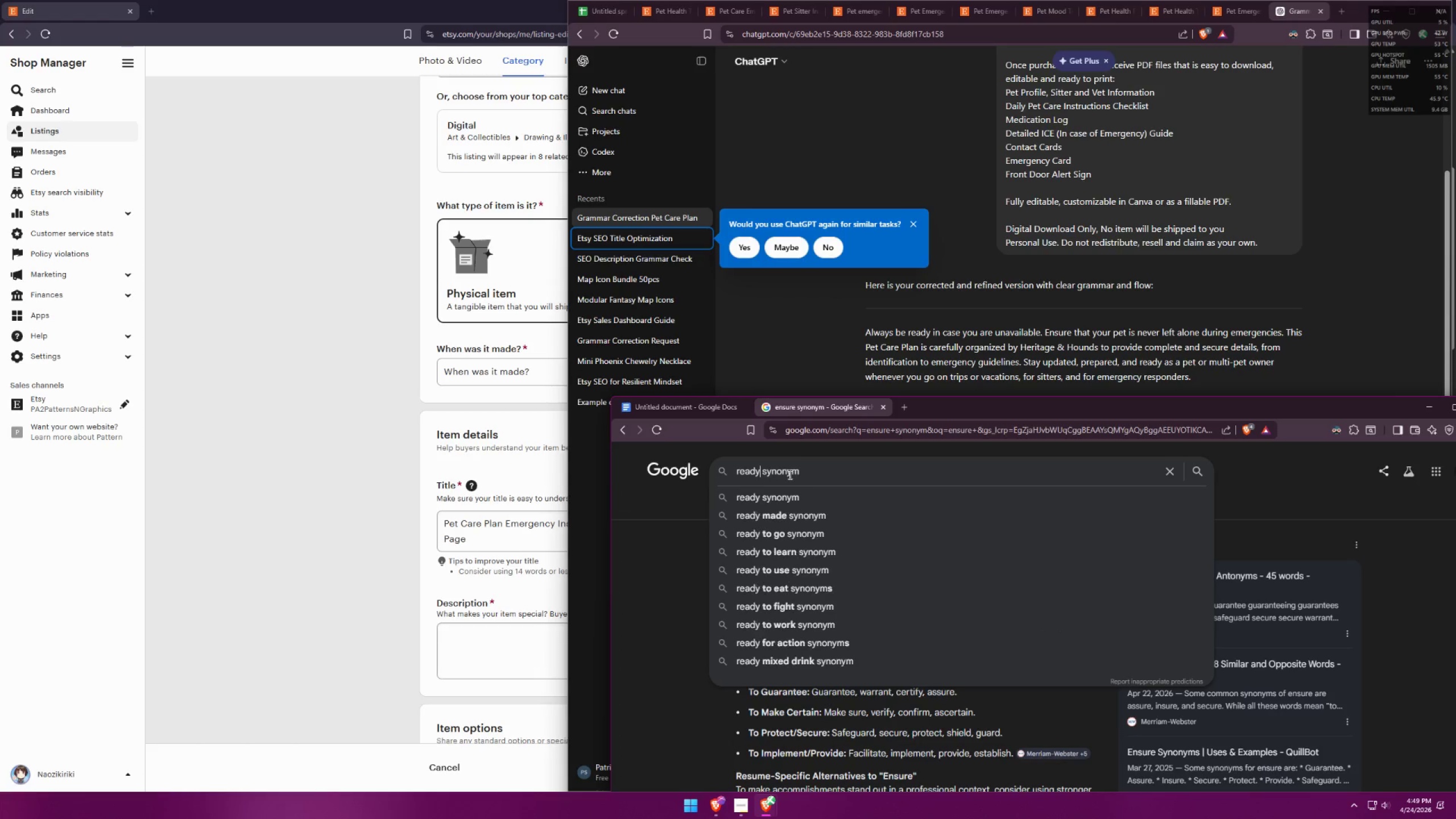 
key(Enter)
 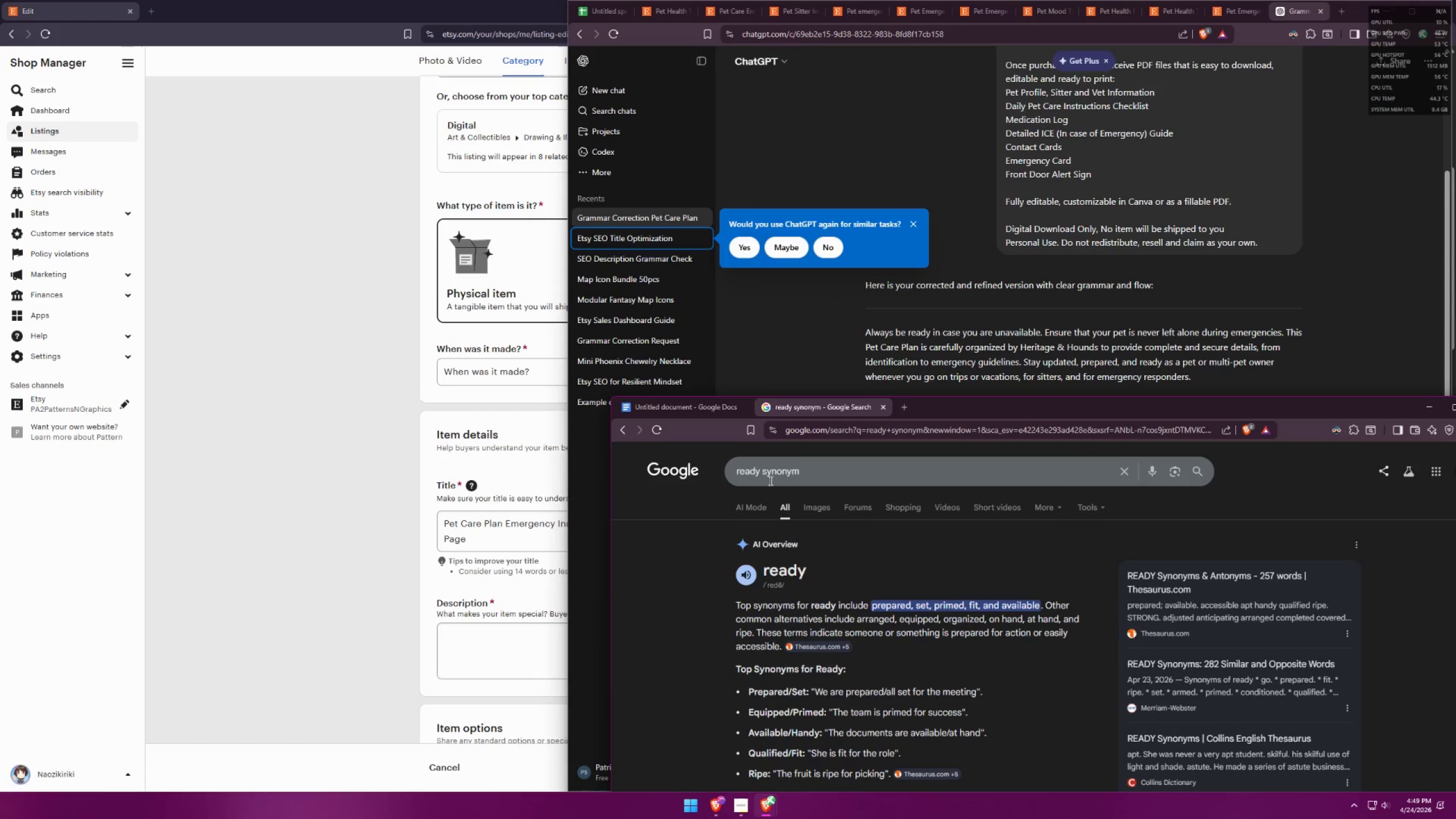 
left_click([710, 411])
 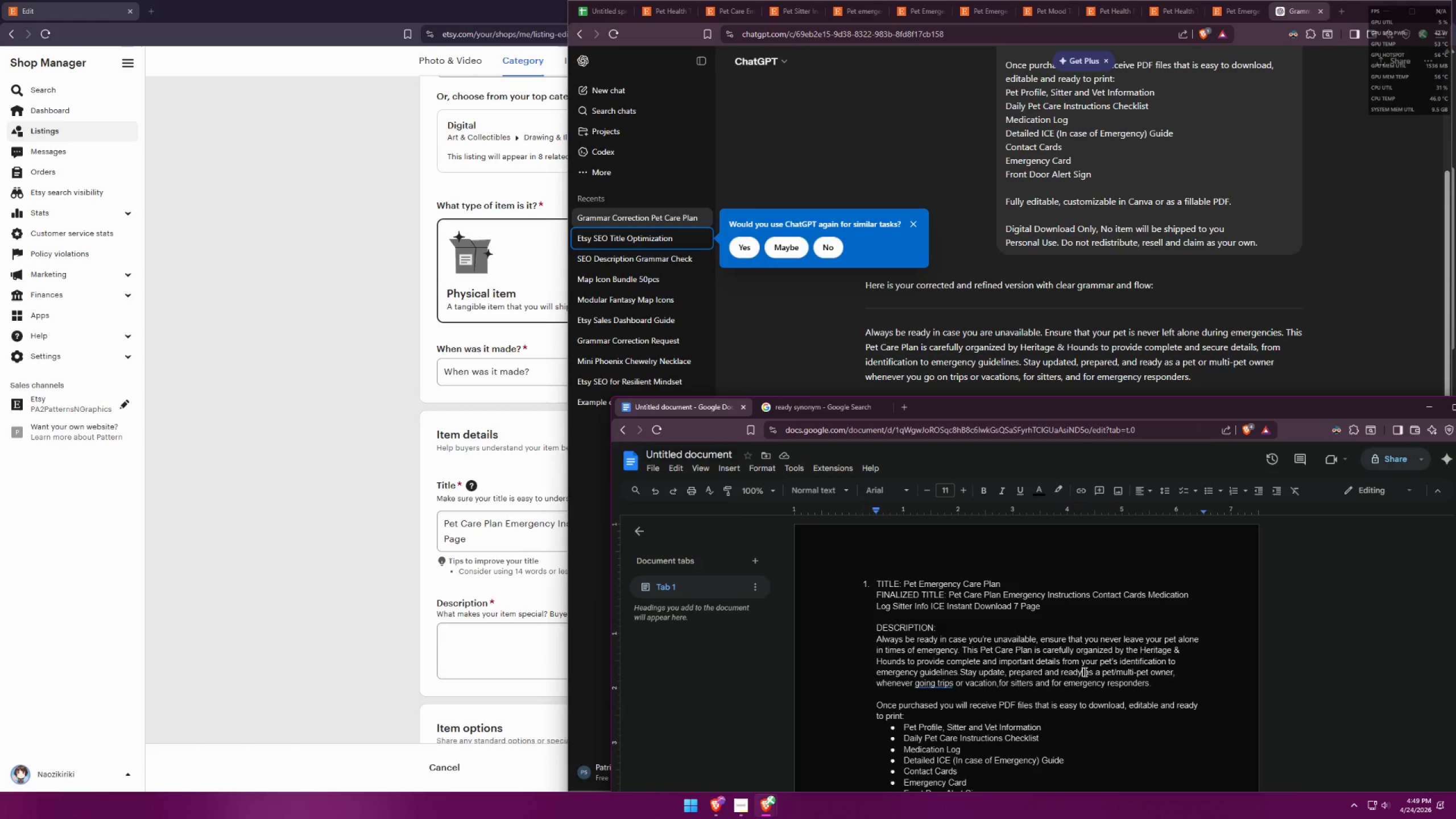 
left_click_drag(start_coordinate=[1082, 671], to_coordinate=[1048, 670])
 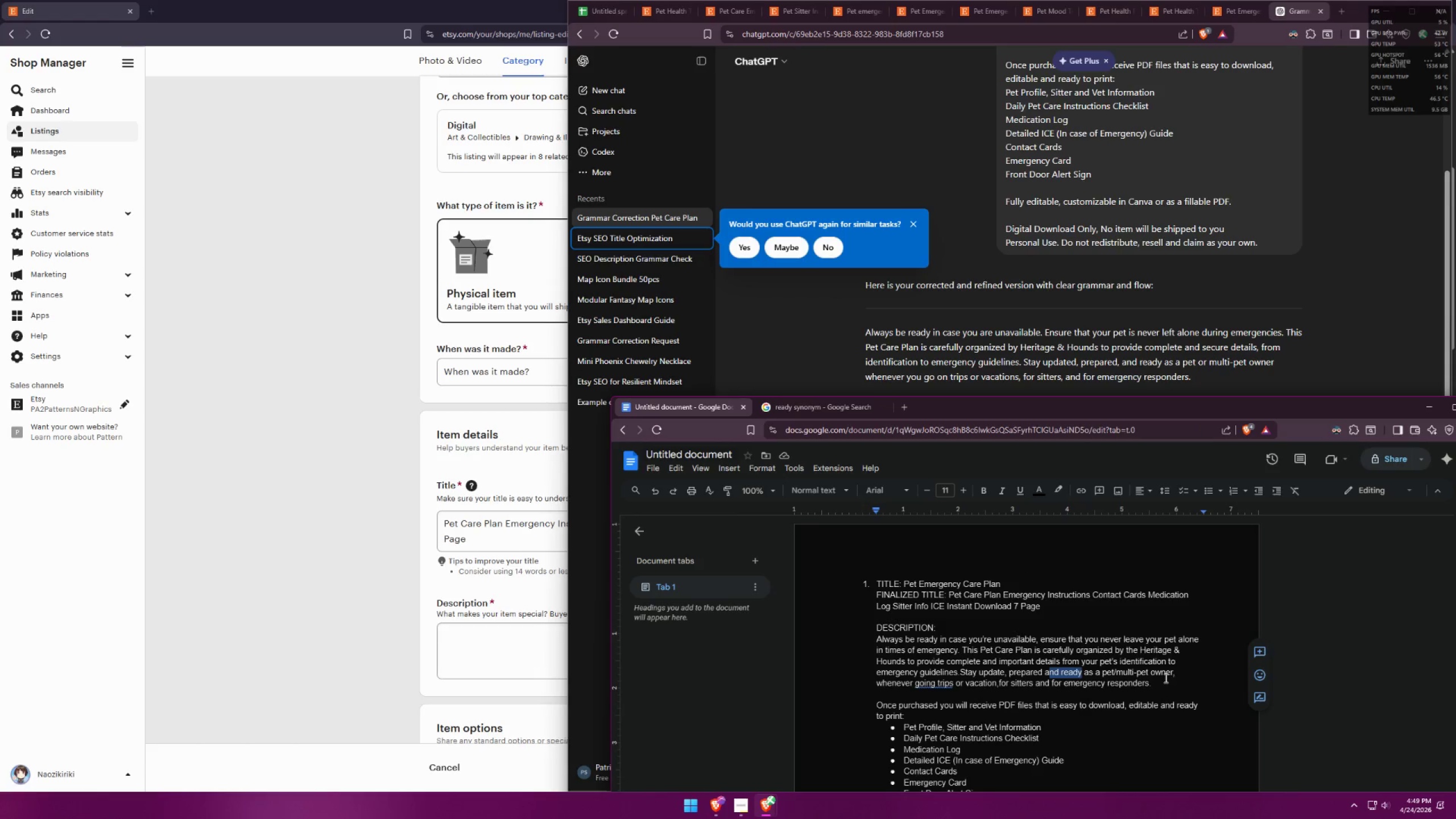 
key(Backspace)
 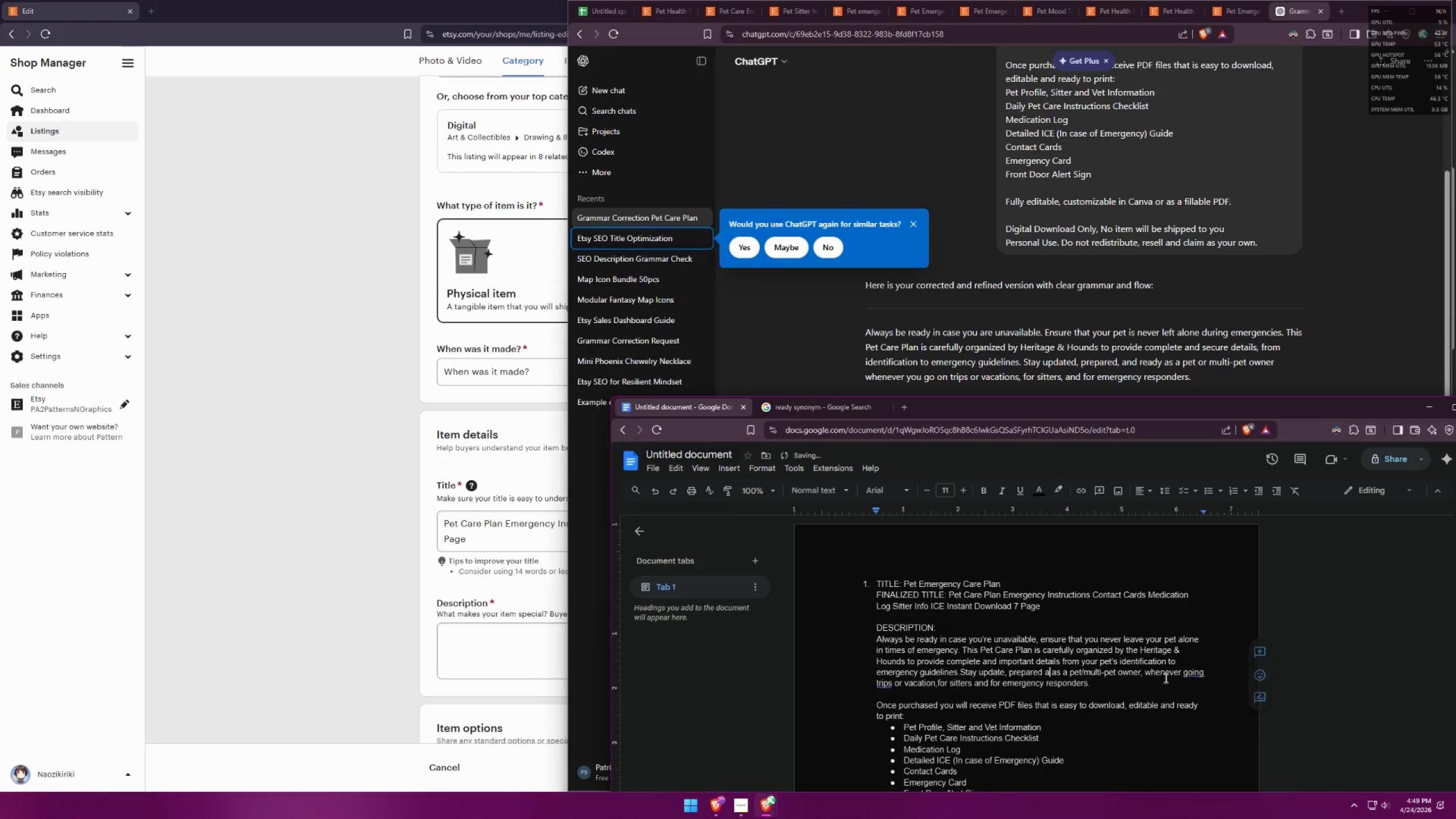 
key(Backspace)
 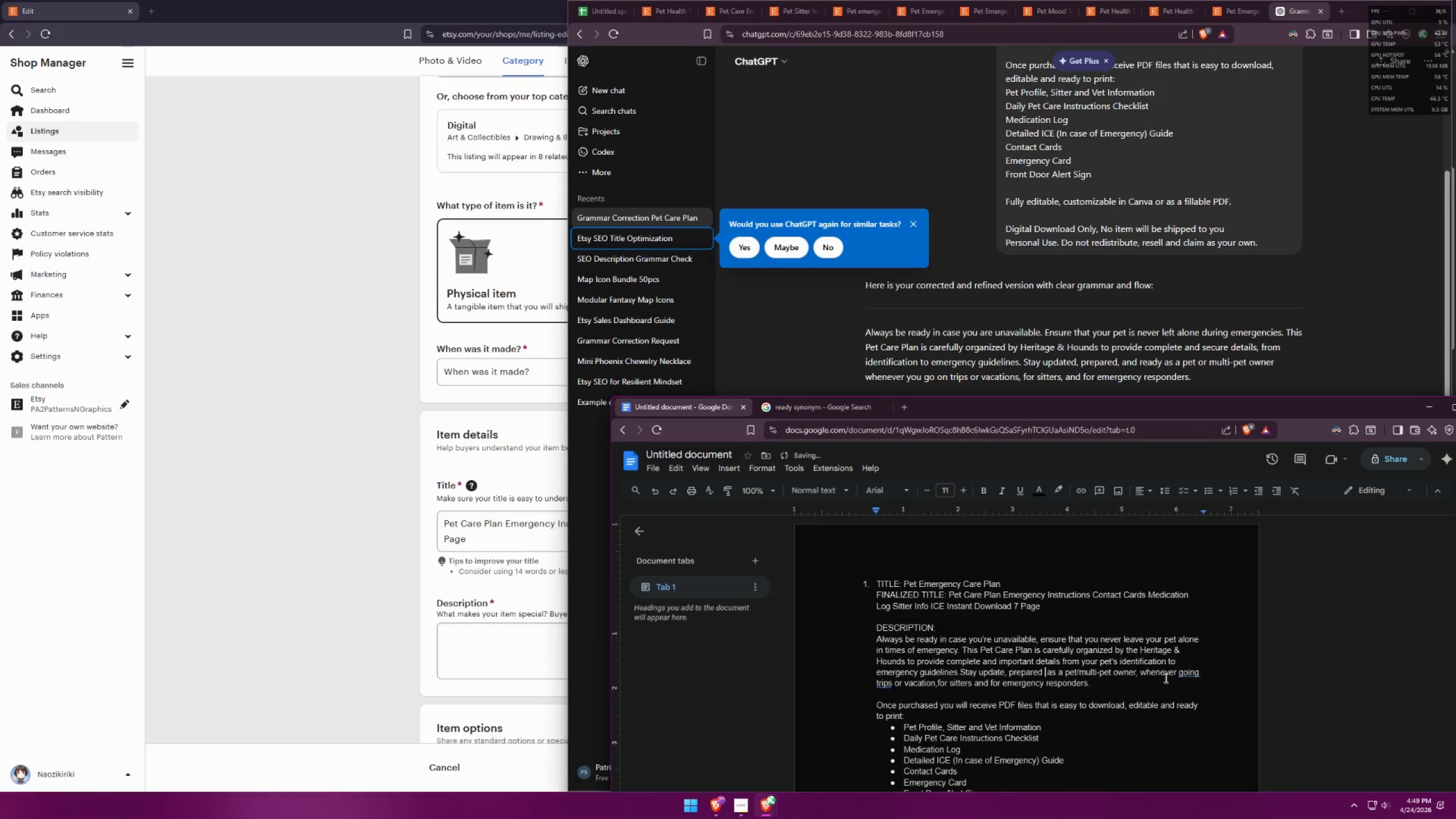 
key(Backspace)
 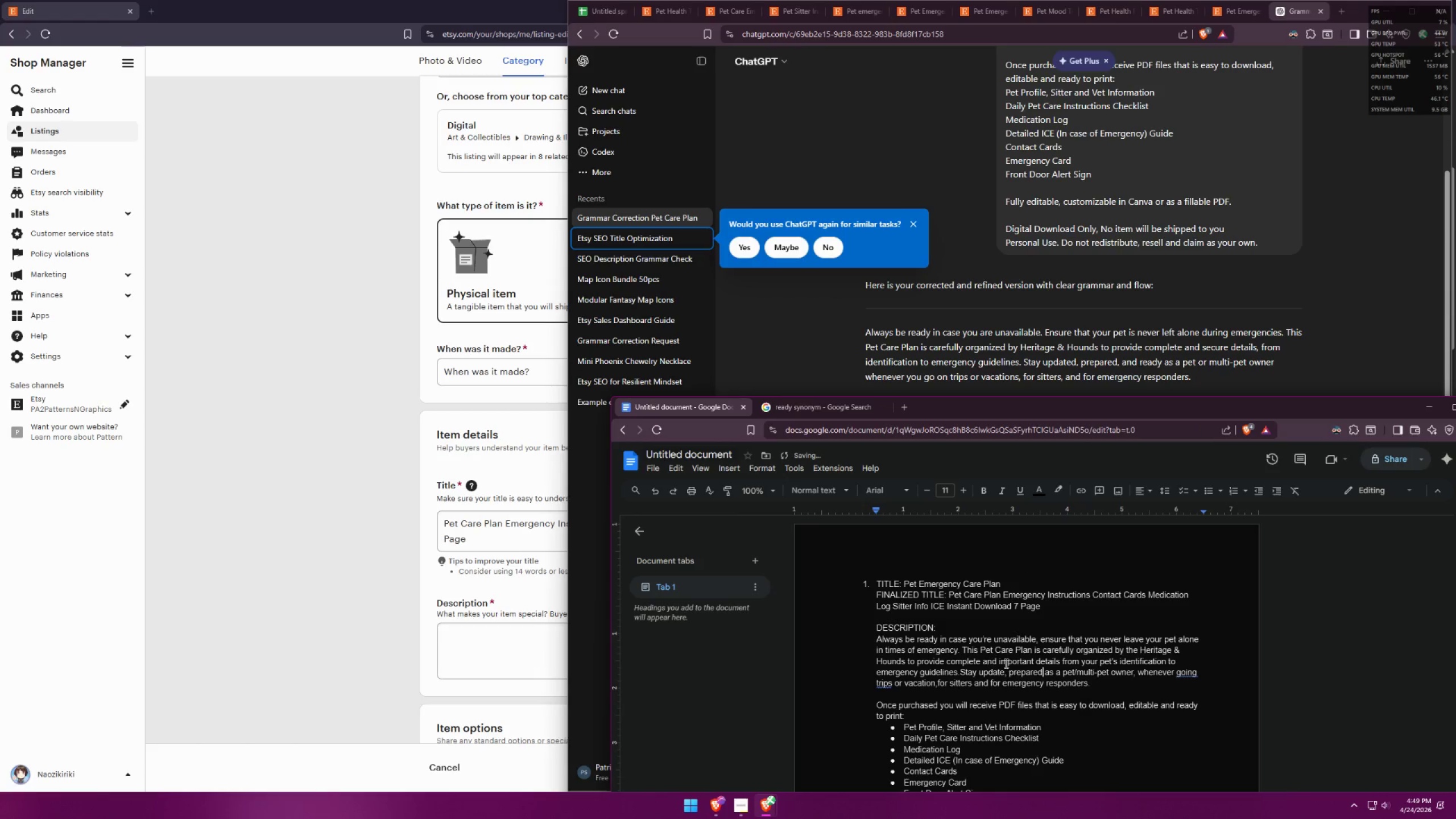 
left_click([1007, 672])
 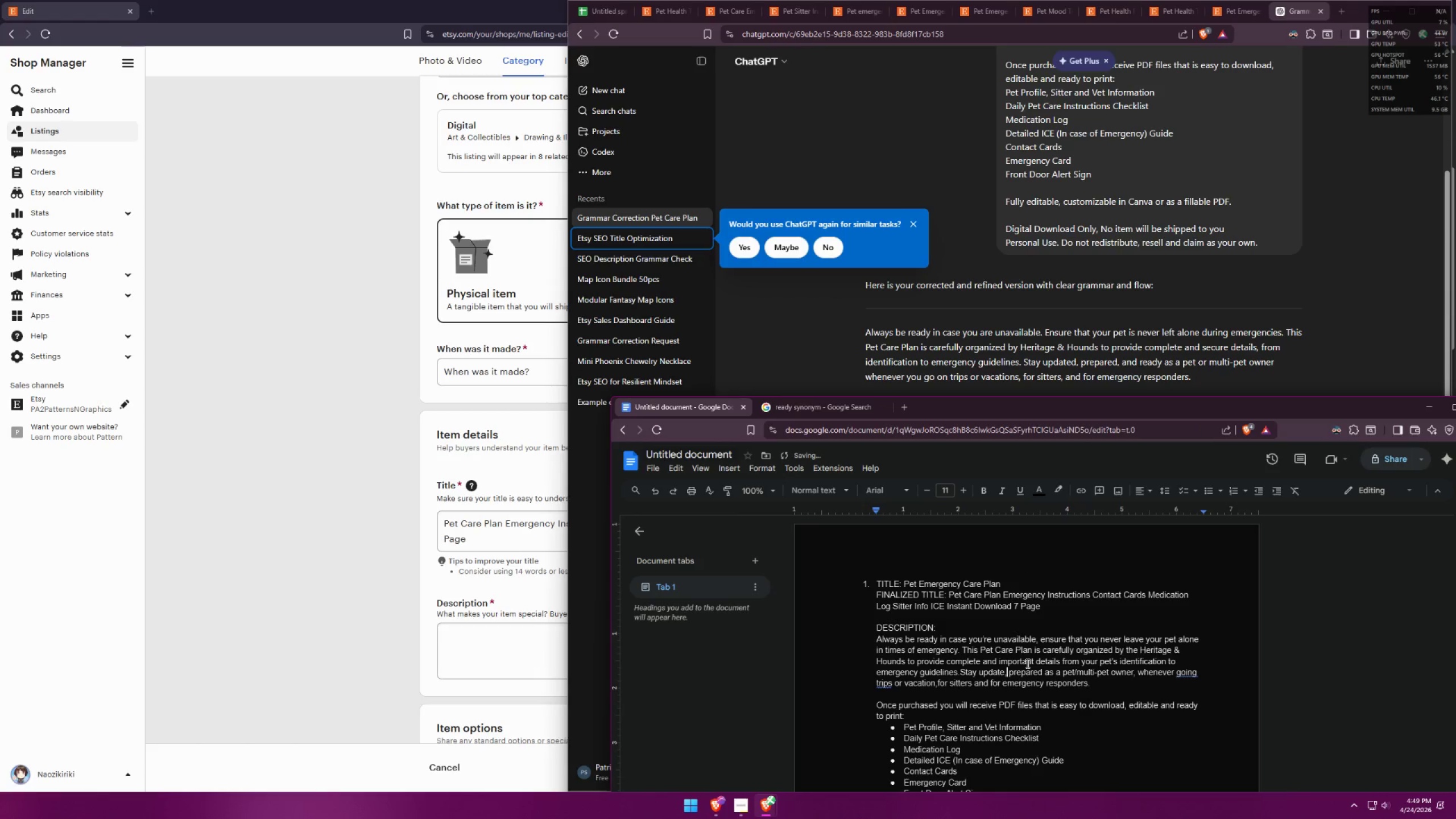 
key(Backspace)
type( and)
 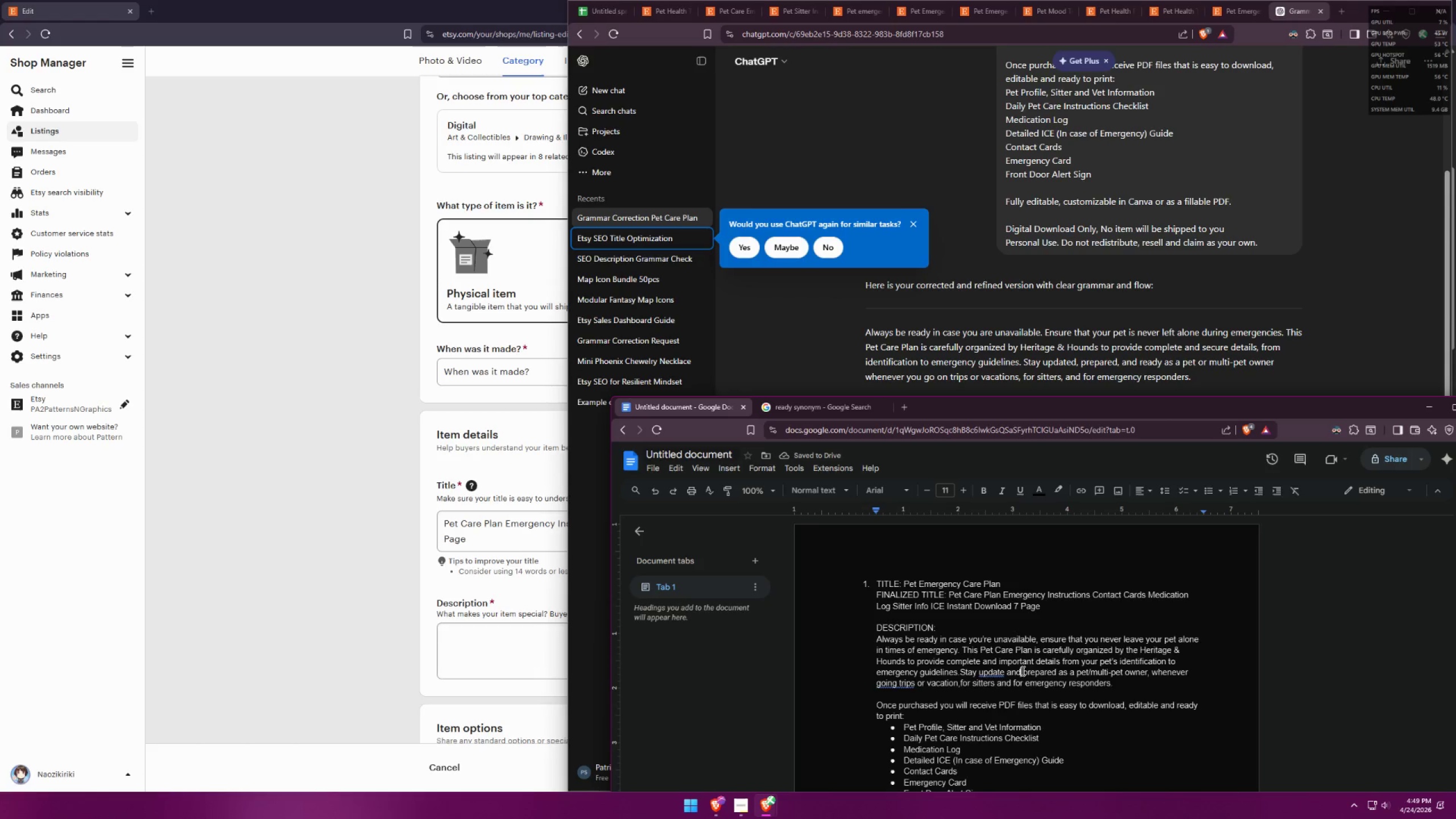 
left_click([1090, 671])
 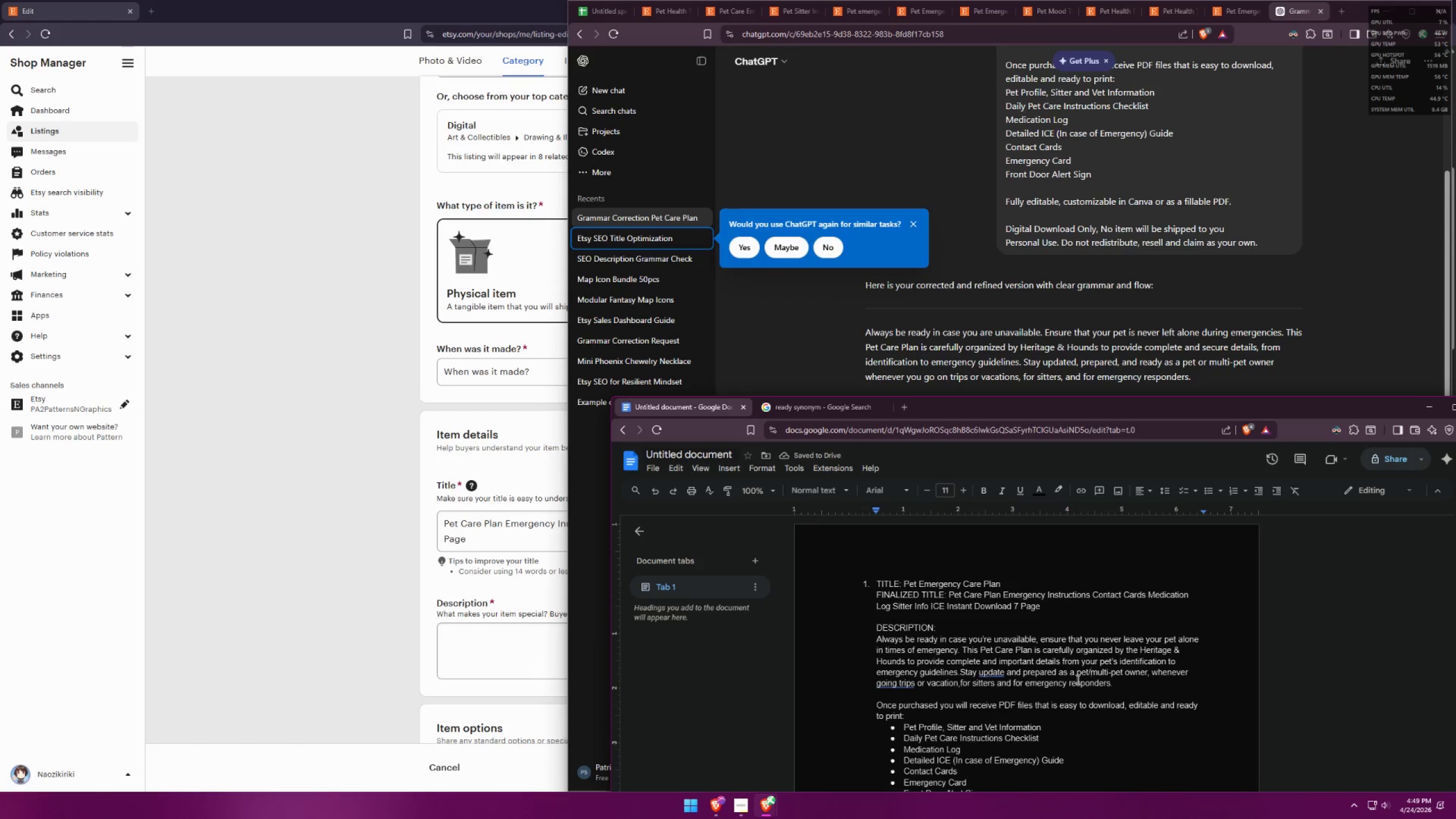 
key(Backspace)
type( or )
 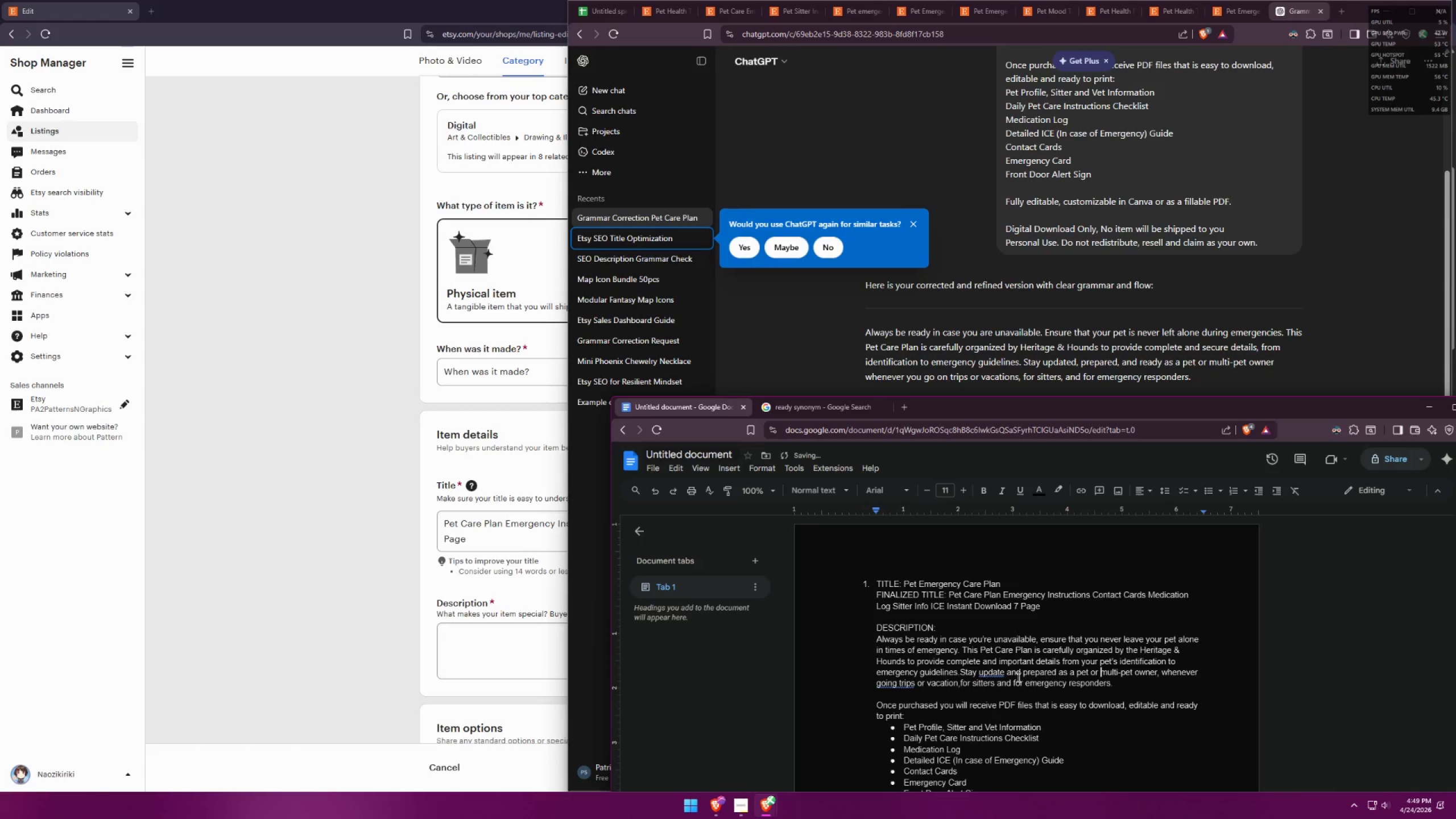 
left_click([994, 674])
 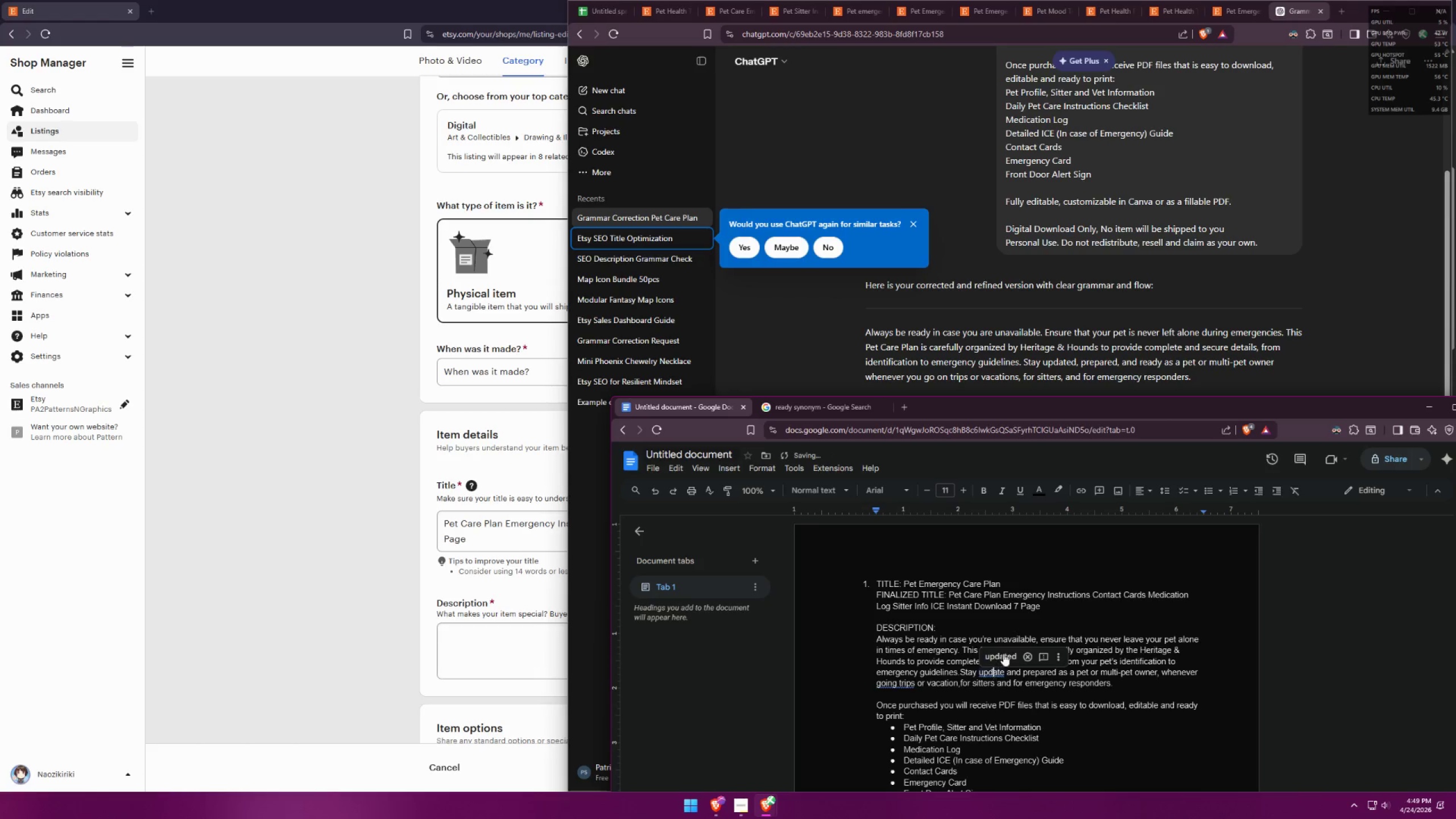 
left_click([1003, 652])
 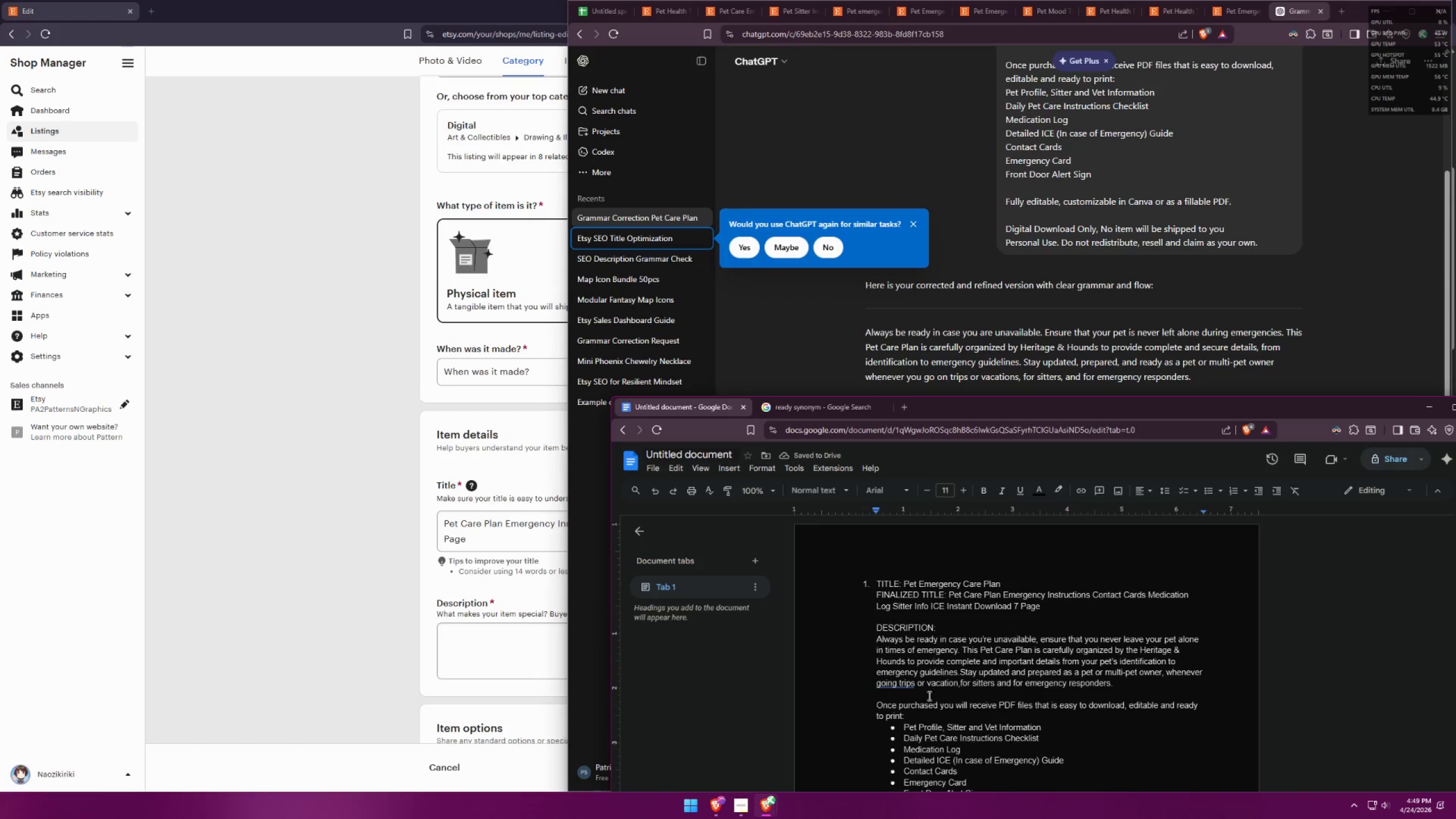 
wait(6.16)
 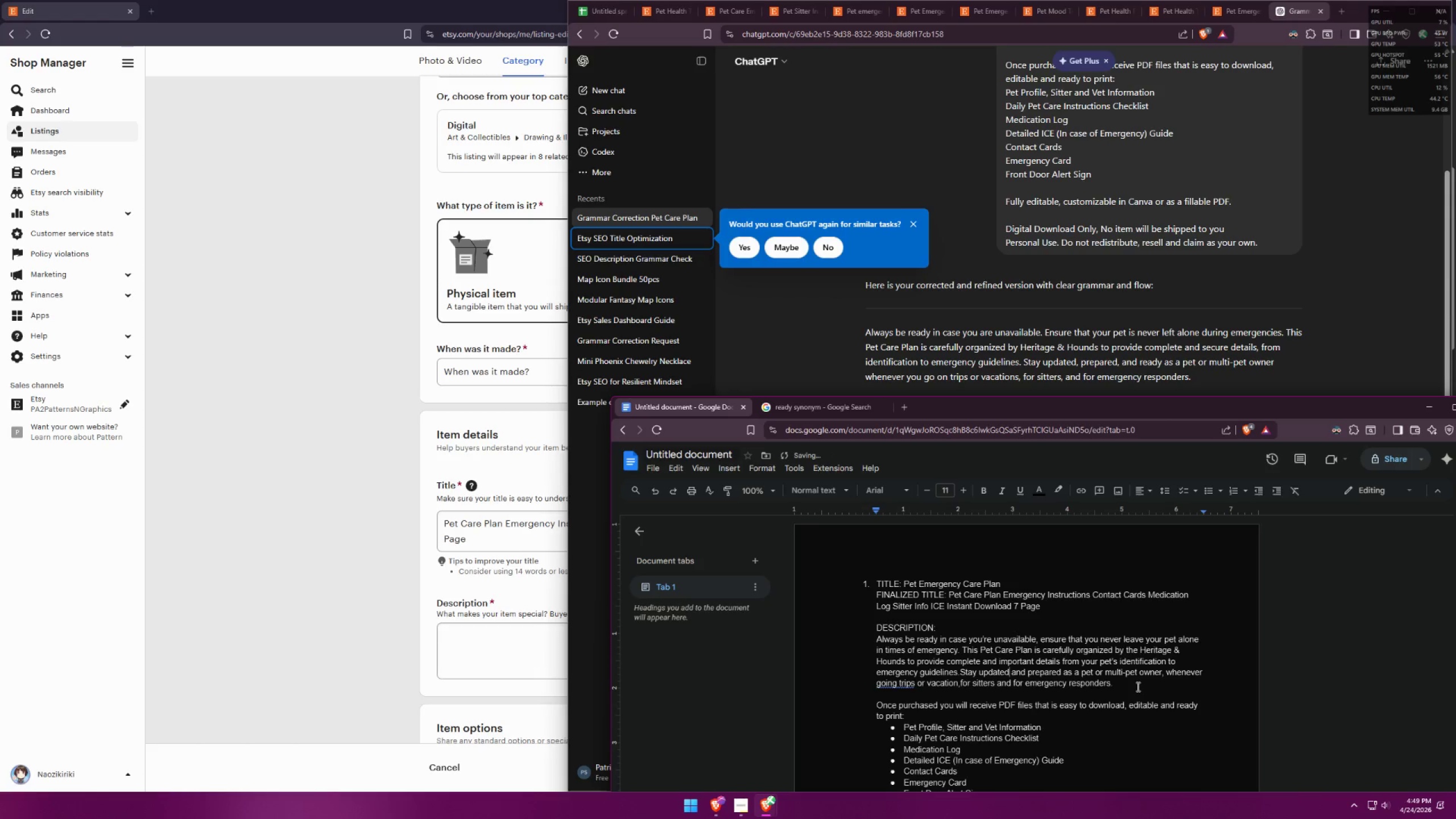 
left_click_drag(start_coordinate=[914, 684], to_coordinate=[898, 685])
 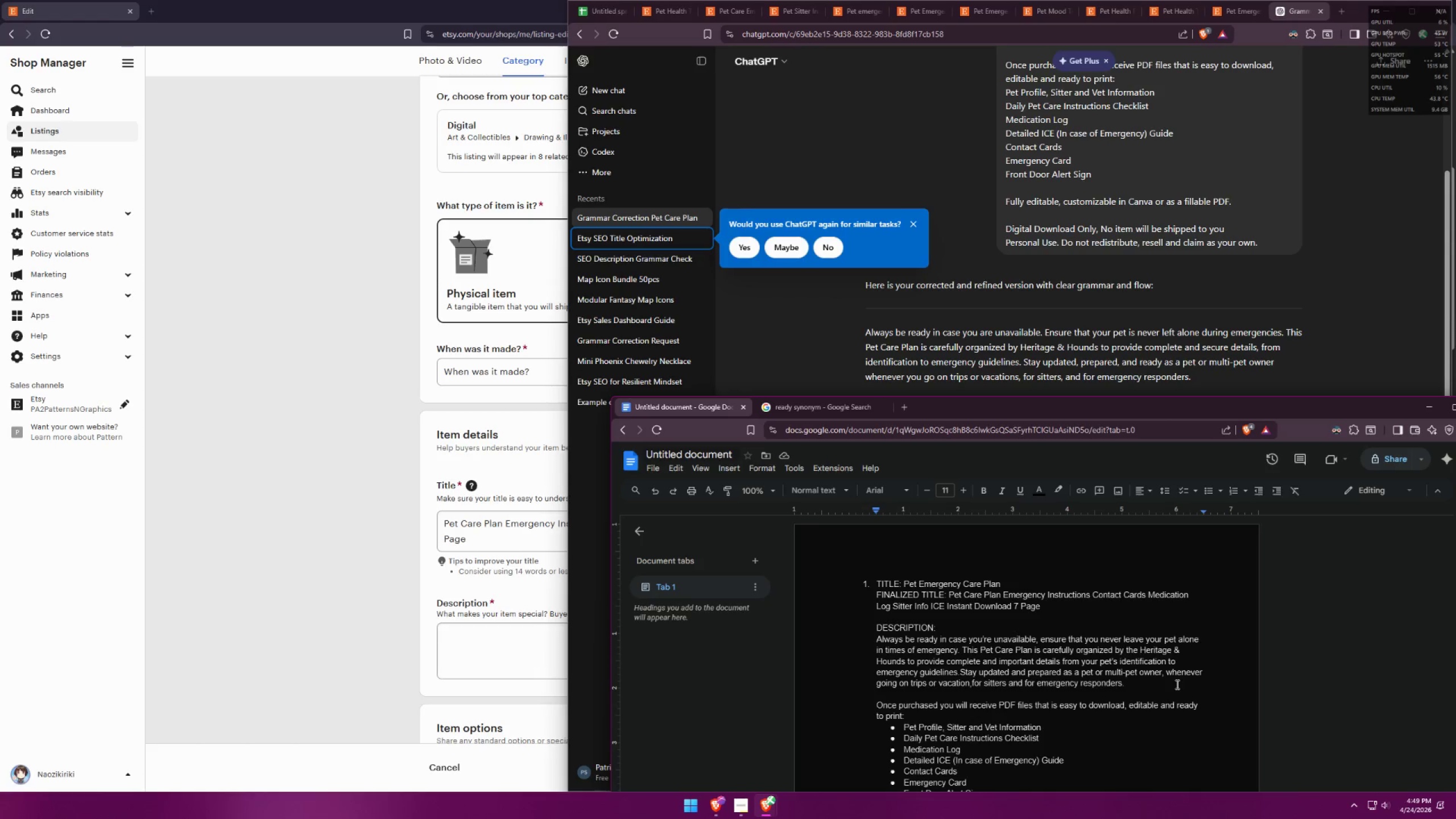 
wait(14.73)
 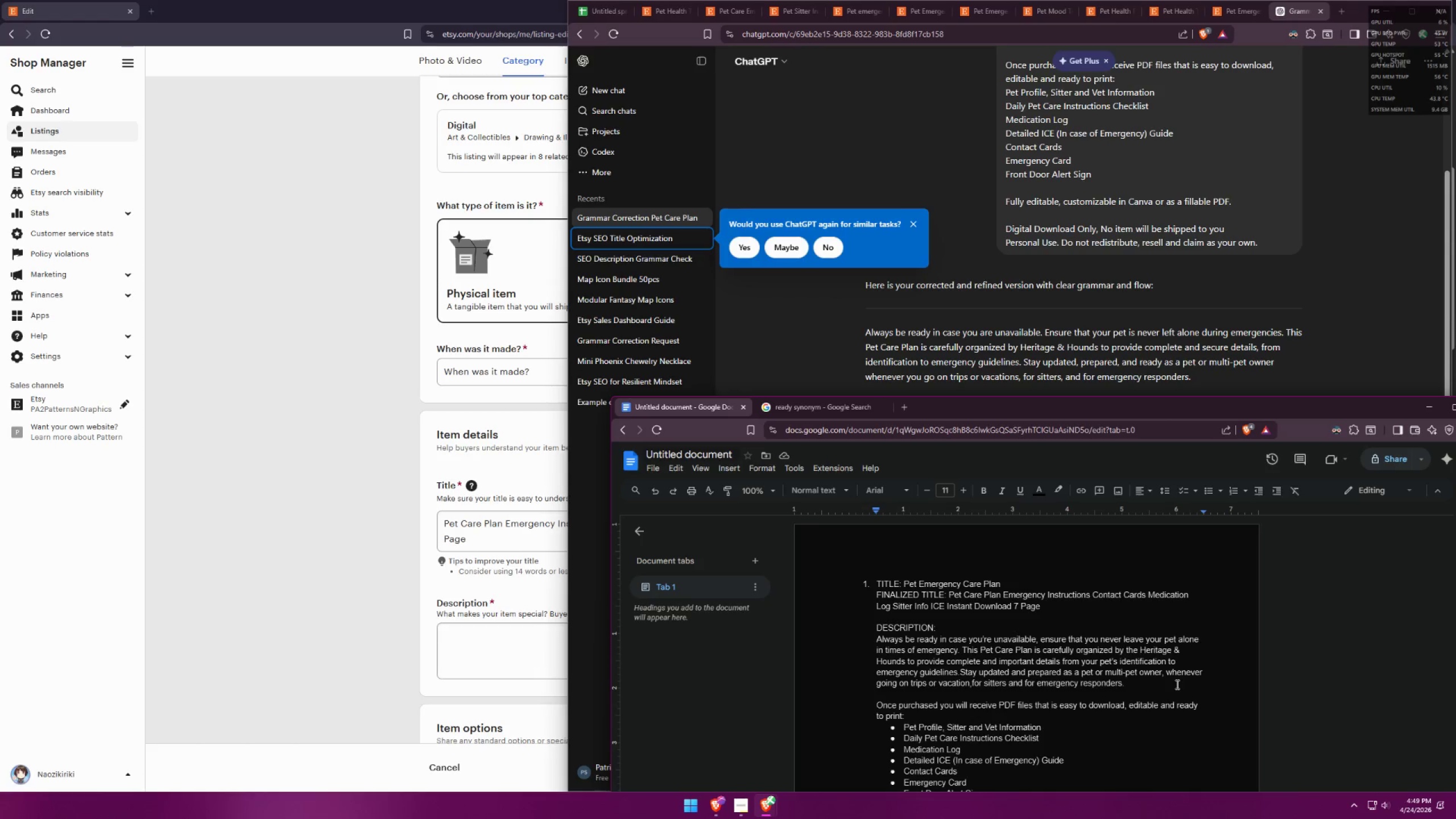 
left_click([1176, 684])
 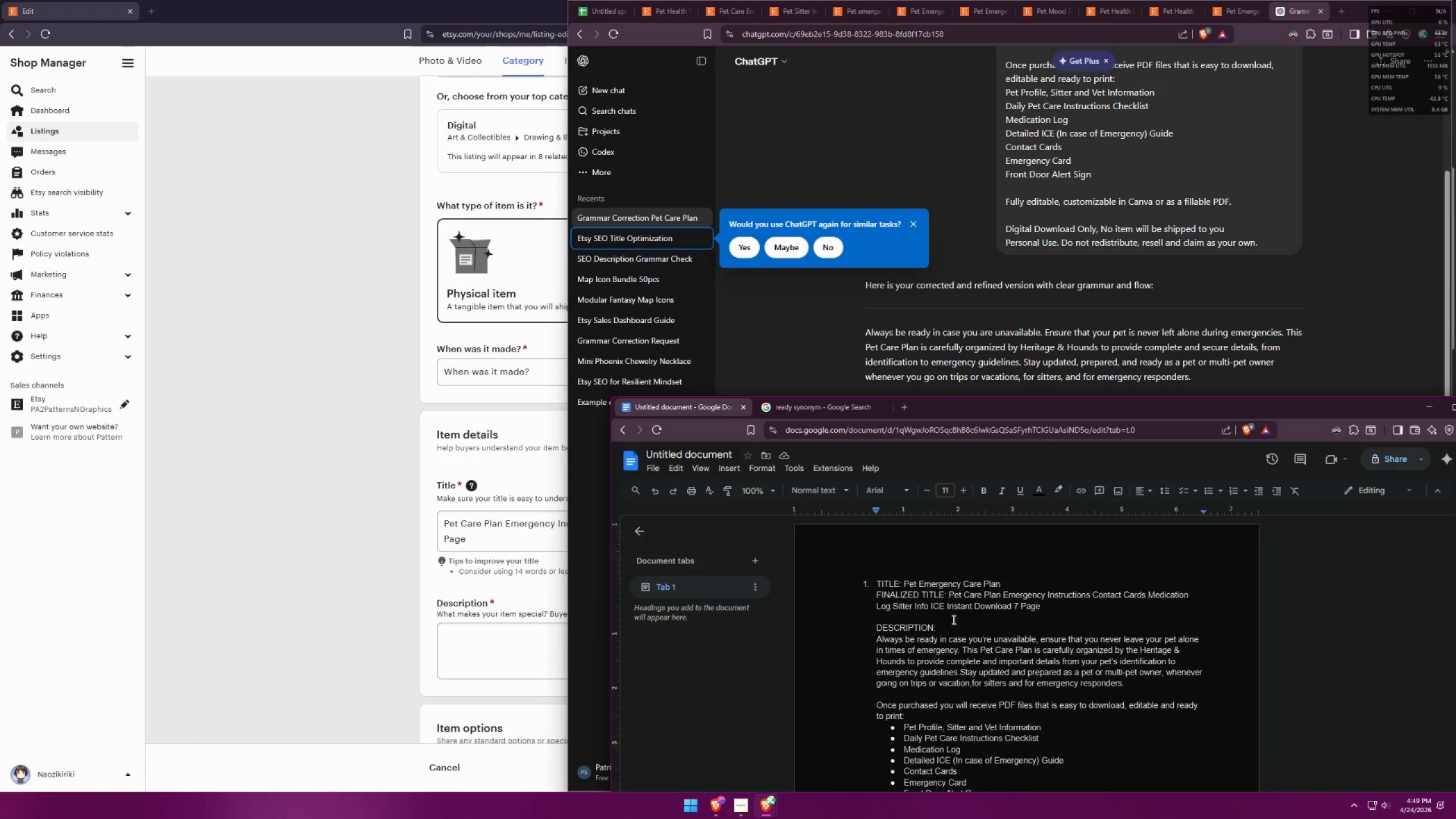 
left_click([987, 618])
 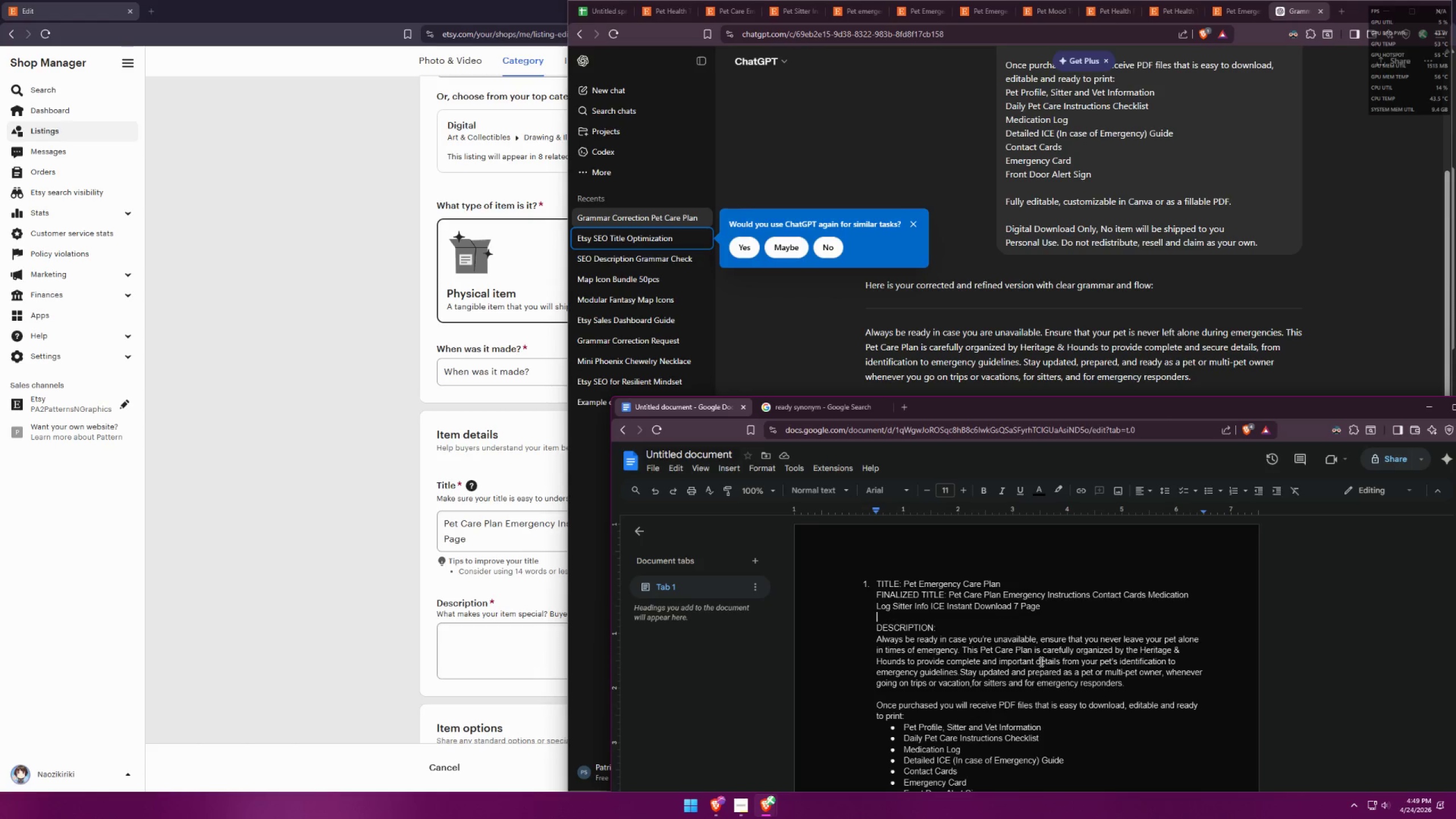 
scroll: coordinate [1063, 676], scroll_direction: down, amount: 2.0
 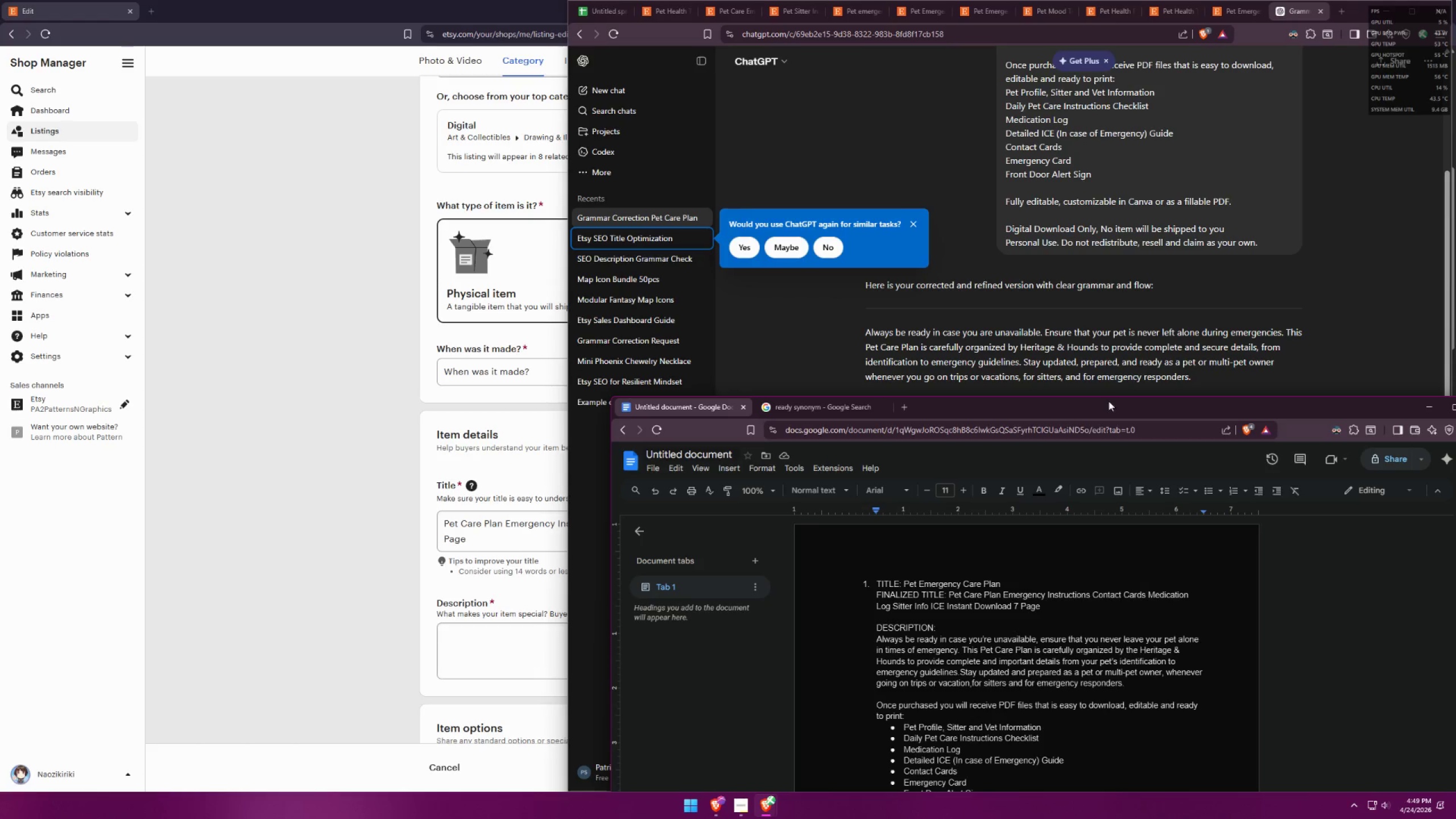 
left_click_drag(start_coordinate=[1115, 402], to_coordinate=[1074, 417])
 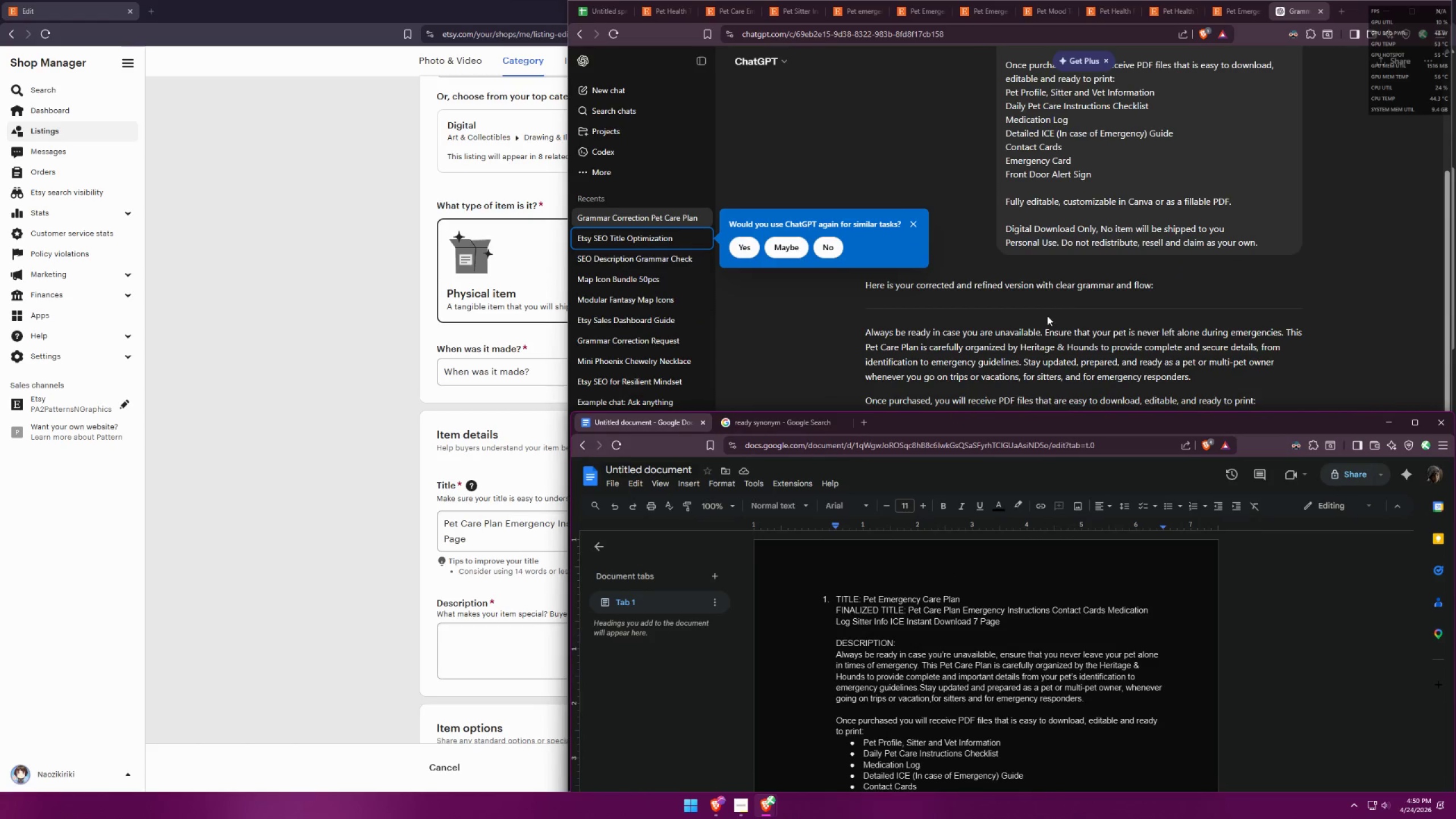 
scroll: coordinate [1048, 304], scroll_direction: down, amount: 3.0
 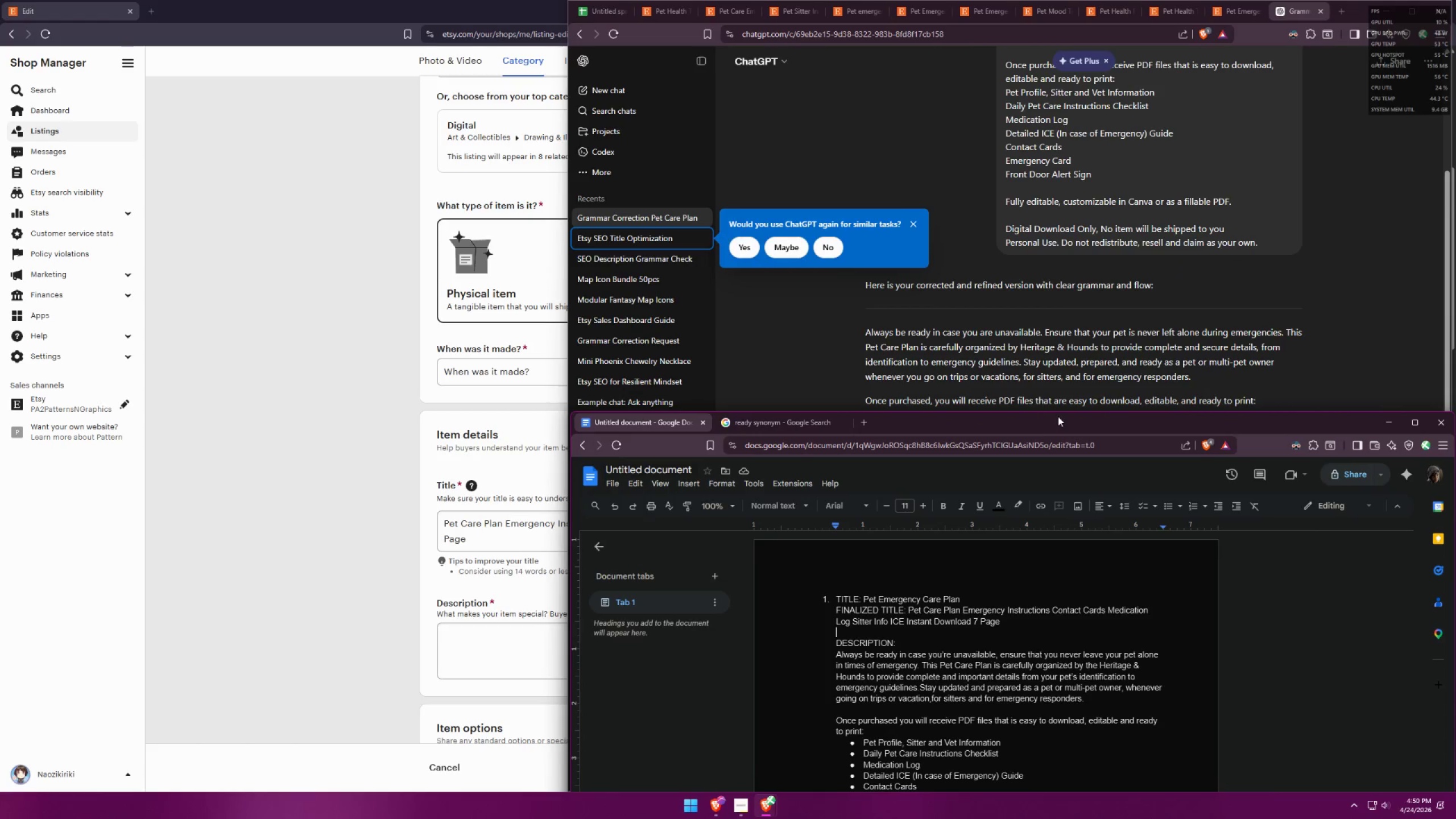 
left_click_drag(start_coordinate=[1058, 415], to_coordinate=[1056, 262])
 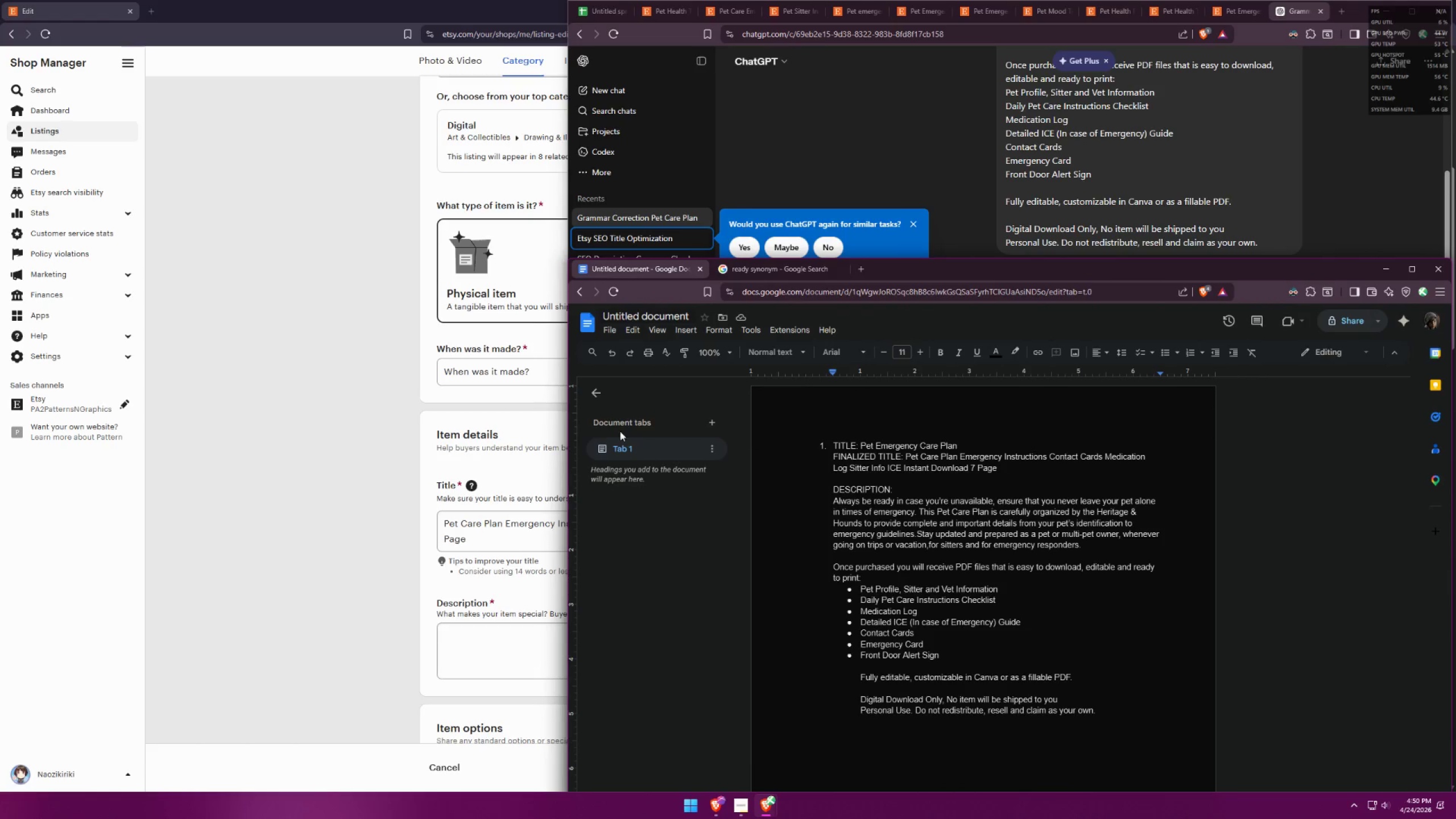 
wait(5.89)
 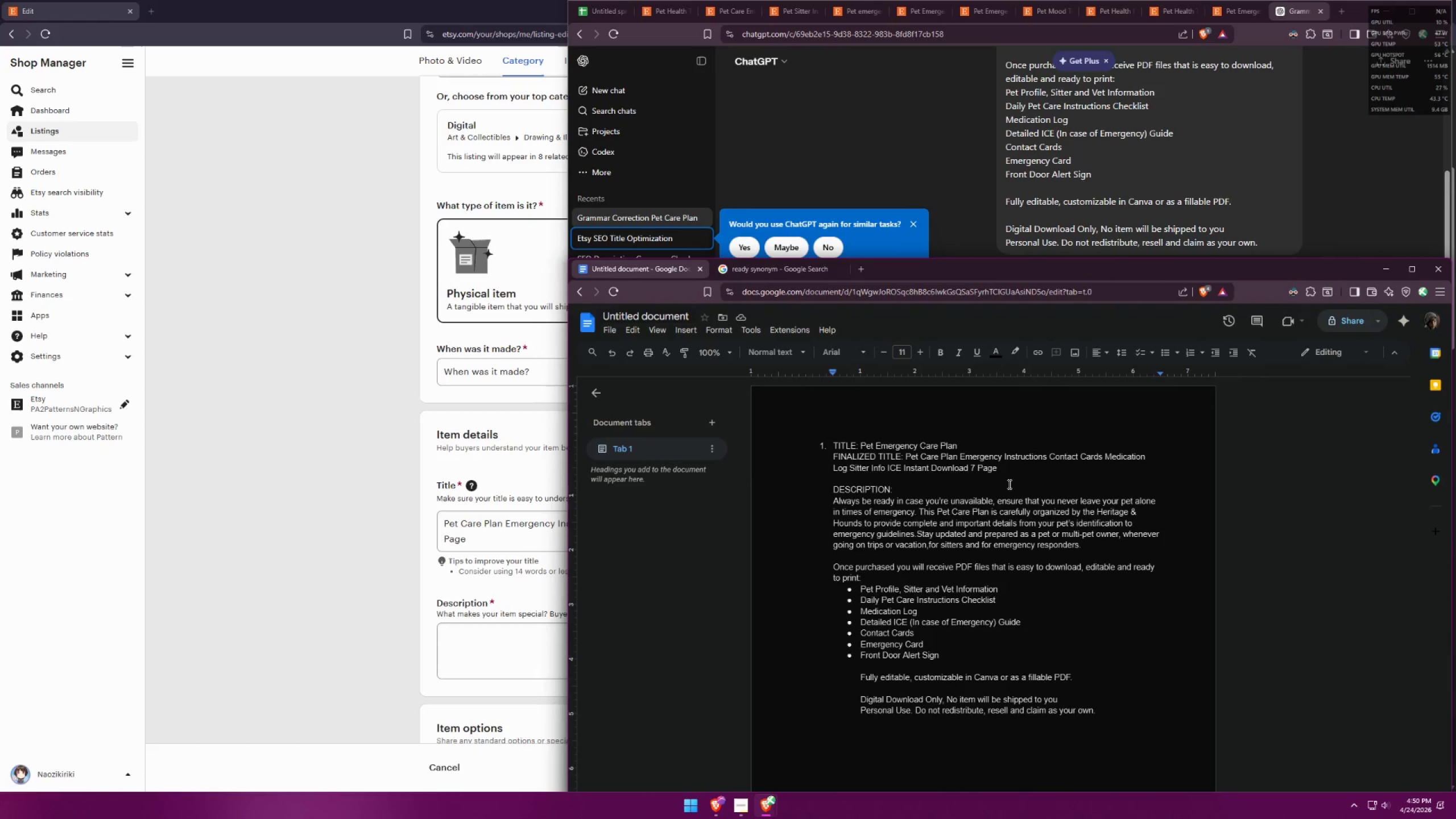 
left_click([253, 428])
 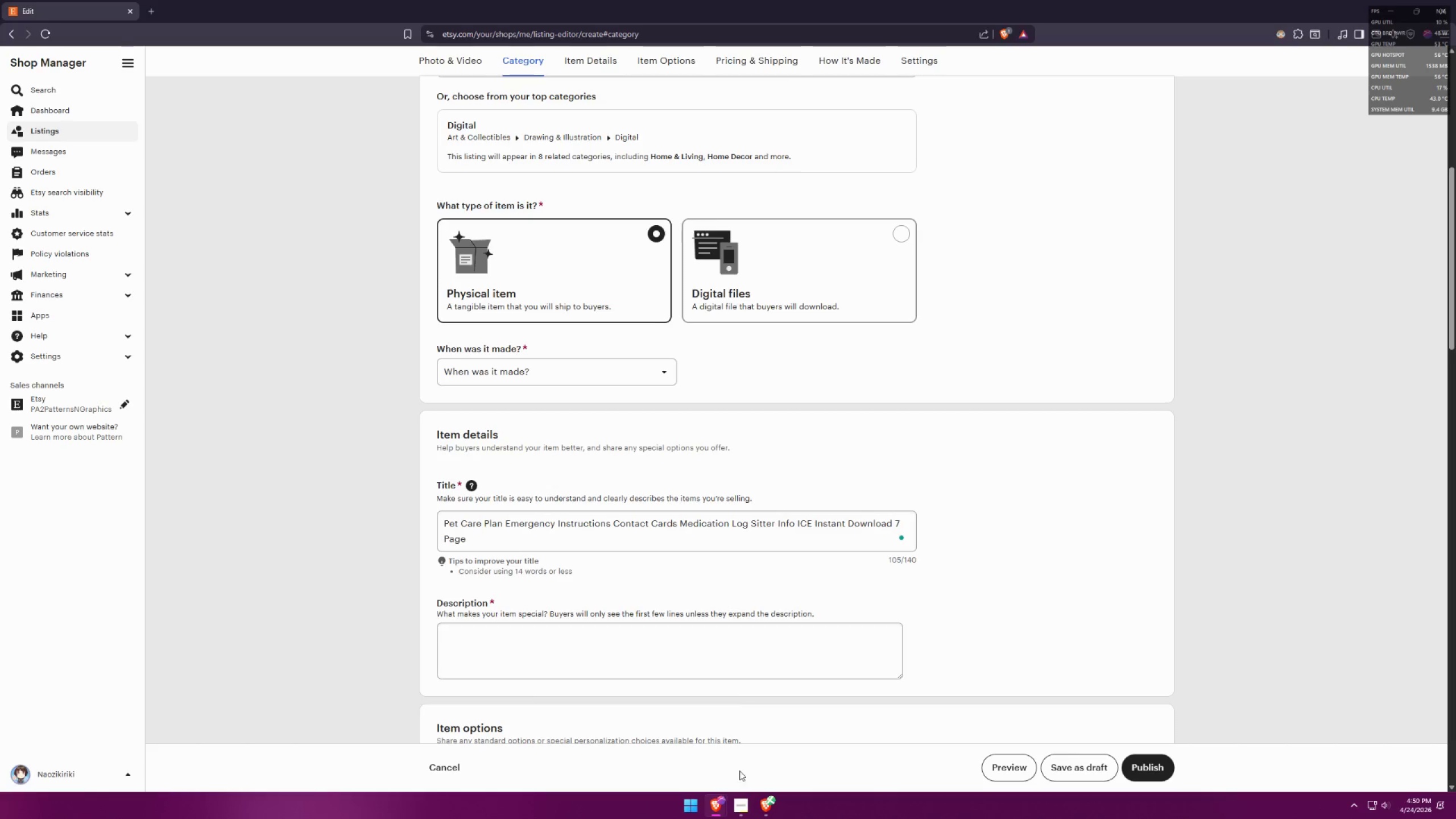 
left_click([759, 806])
 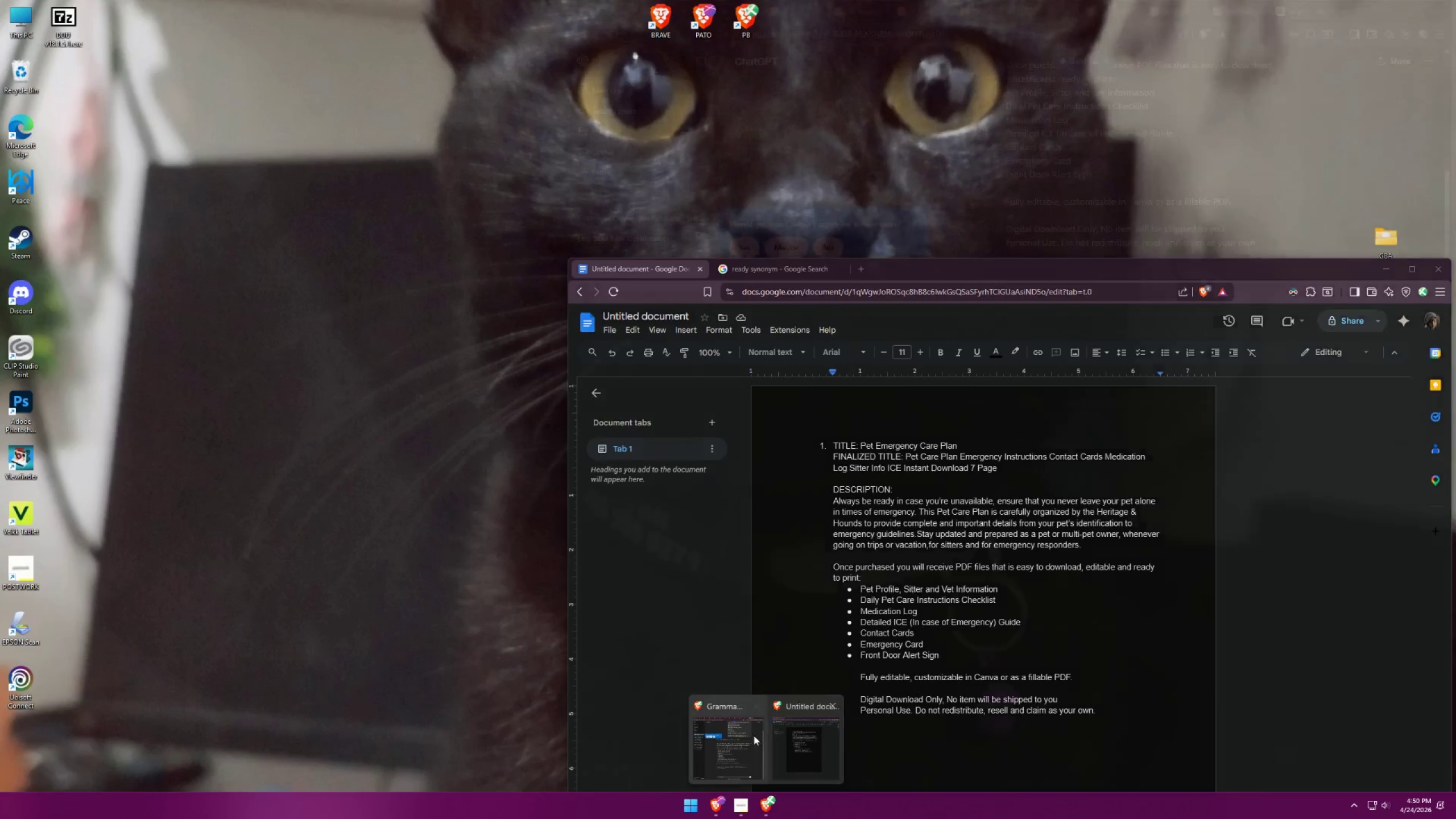 
left_click([744, 734])
 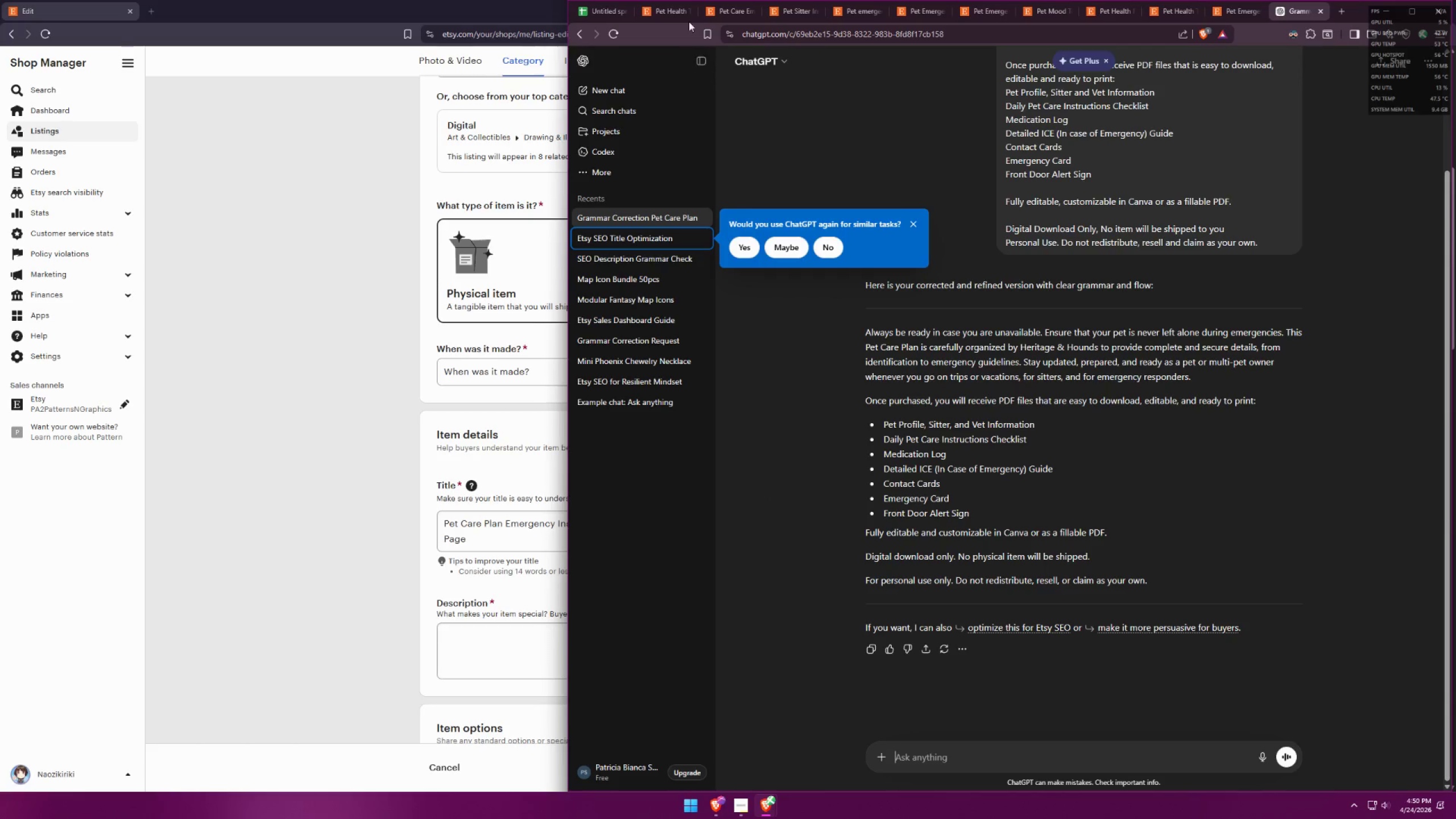 
left_click([669, 6])
 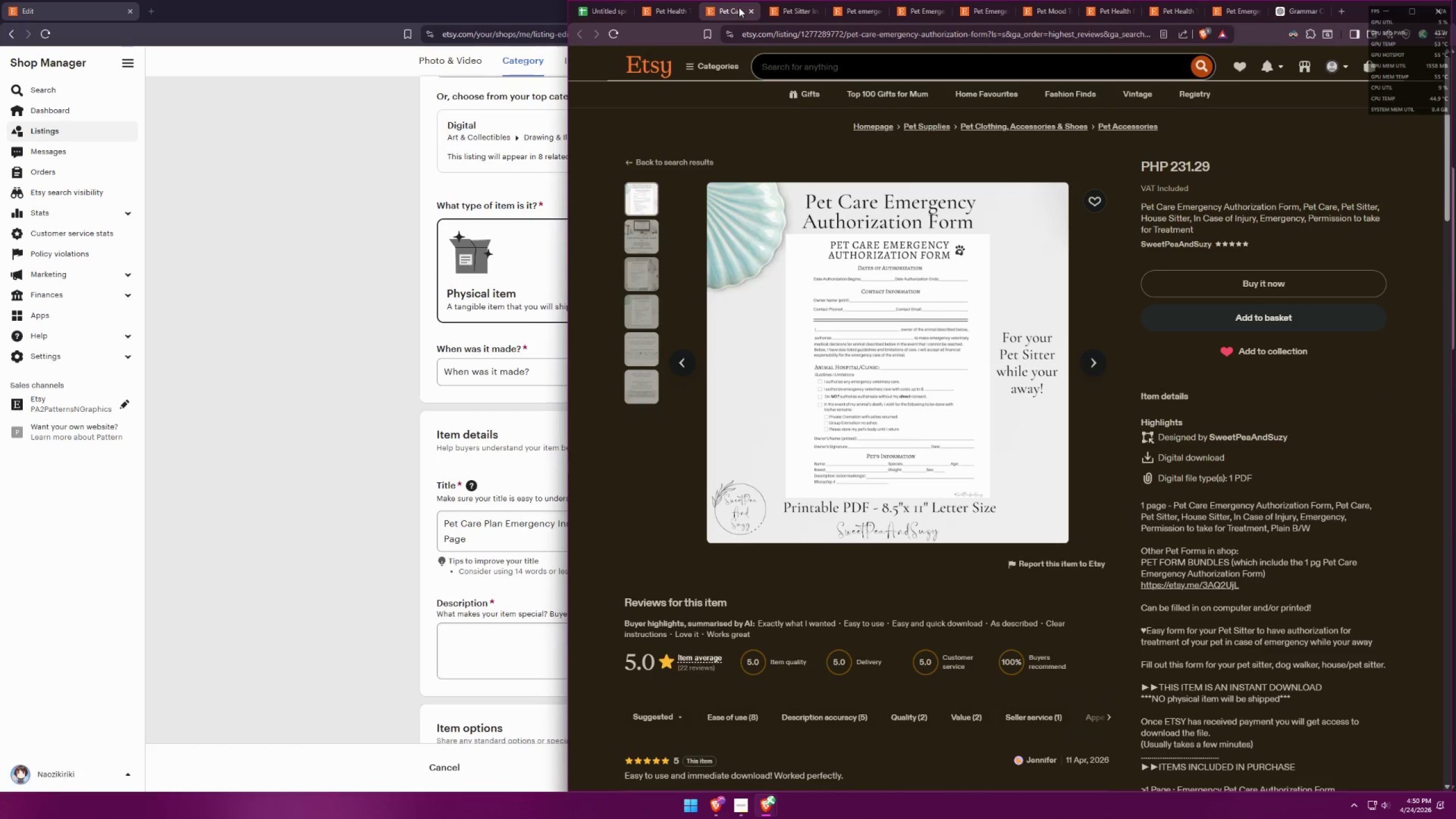 
wait(6.91)
 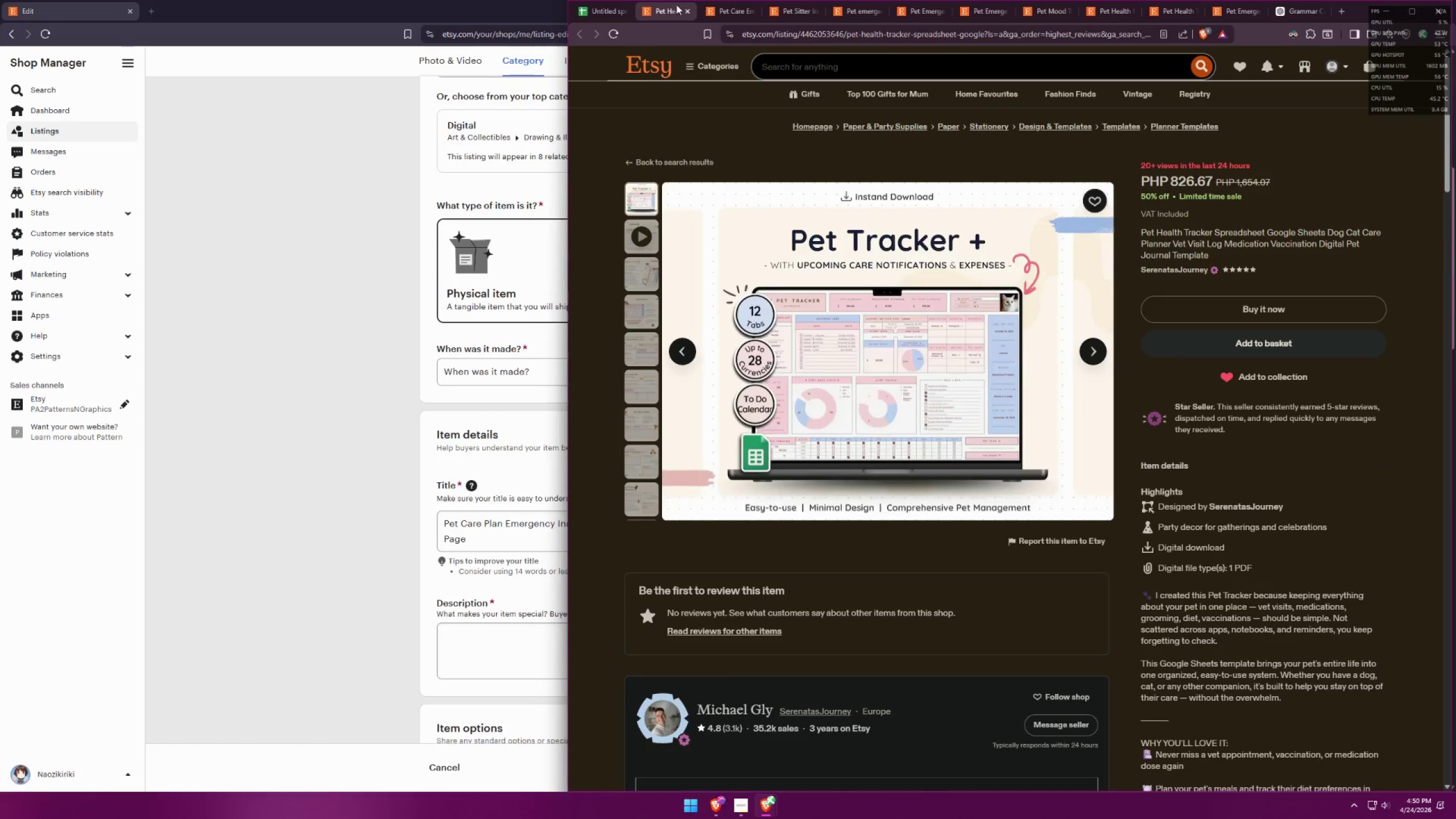 
left_click([795, 16])
 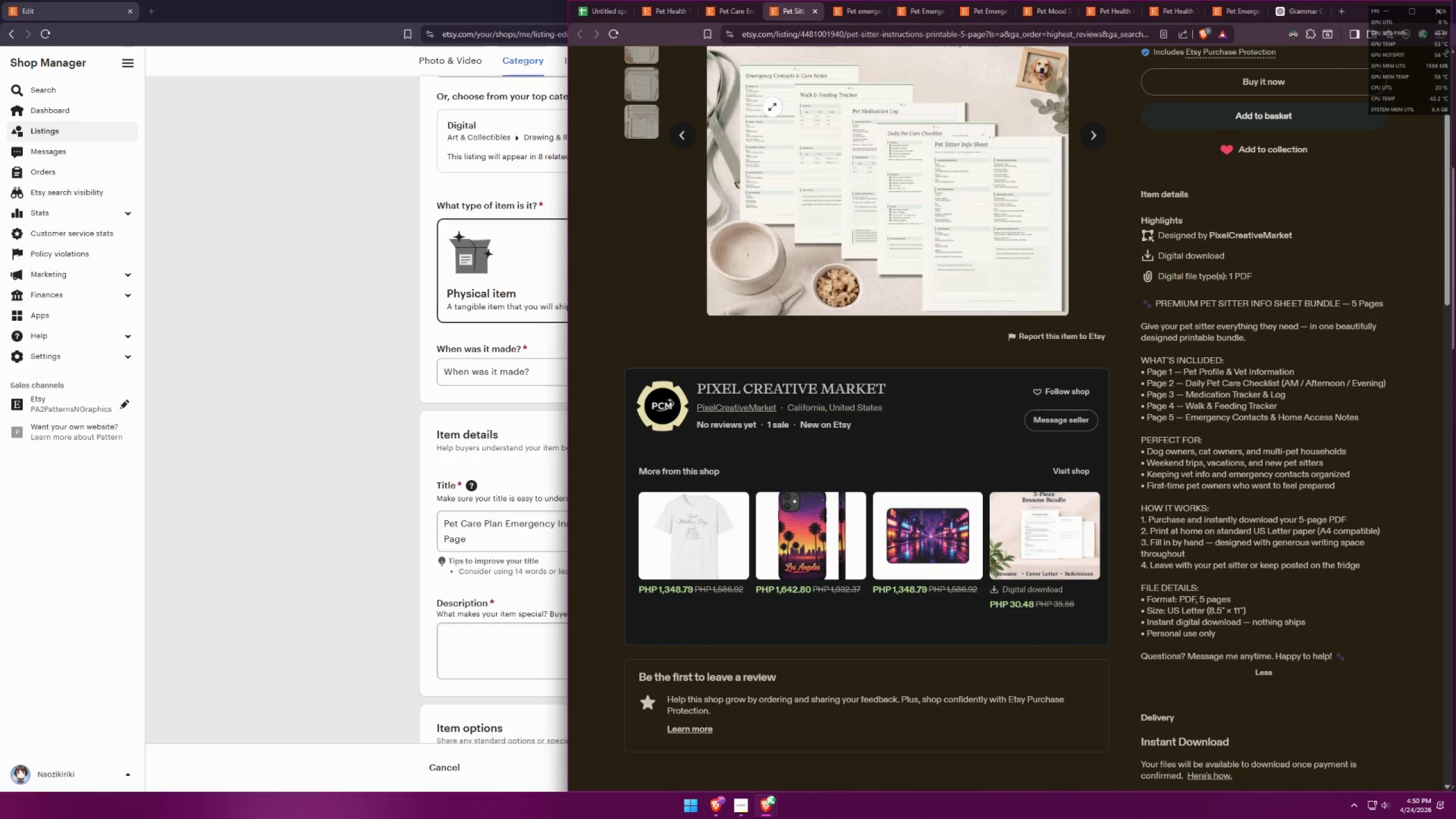 
scroll: coordinate [1072, 274], scroll_direction: up, amount: 5.0
 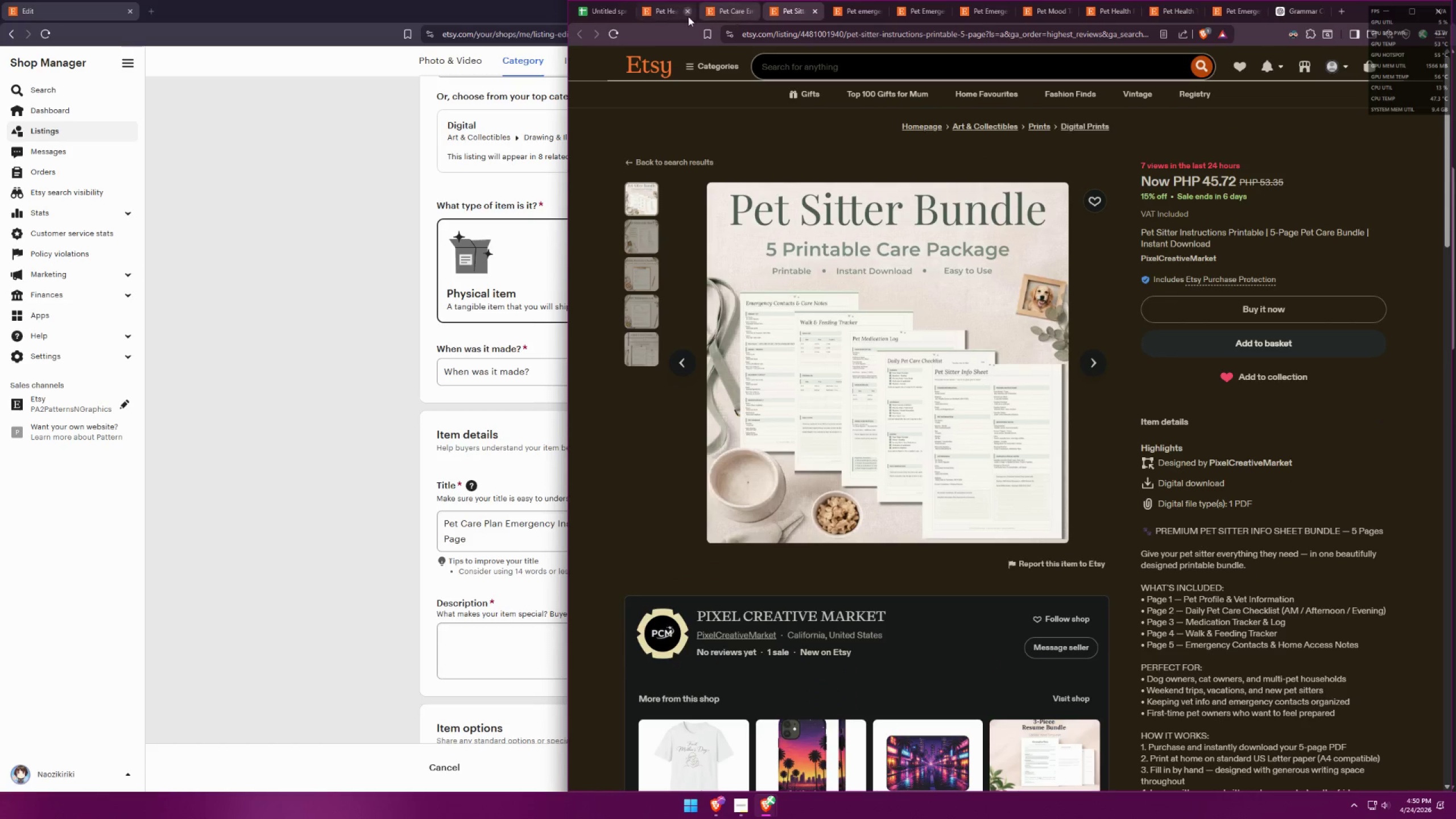 
left_click([669, 15])
 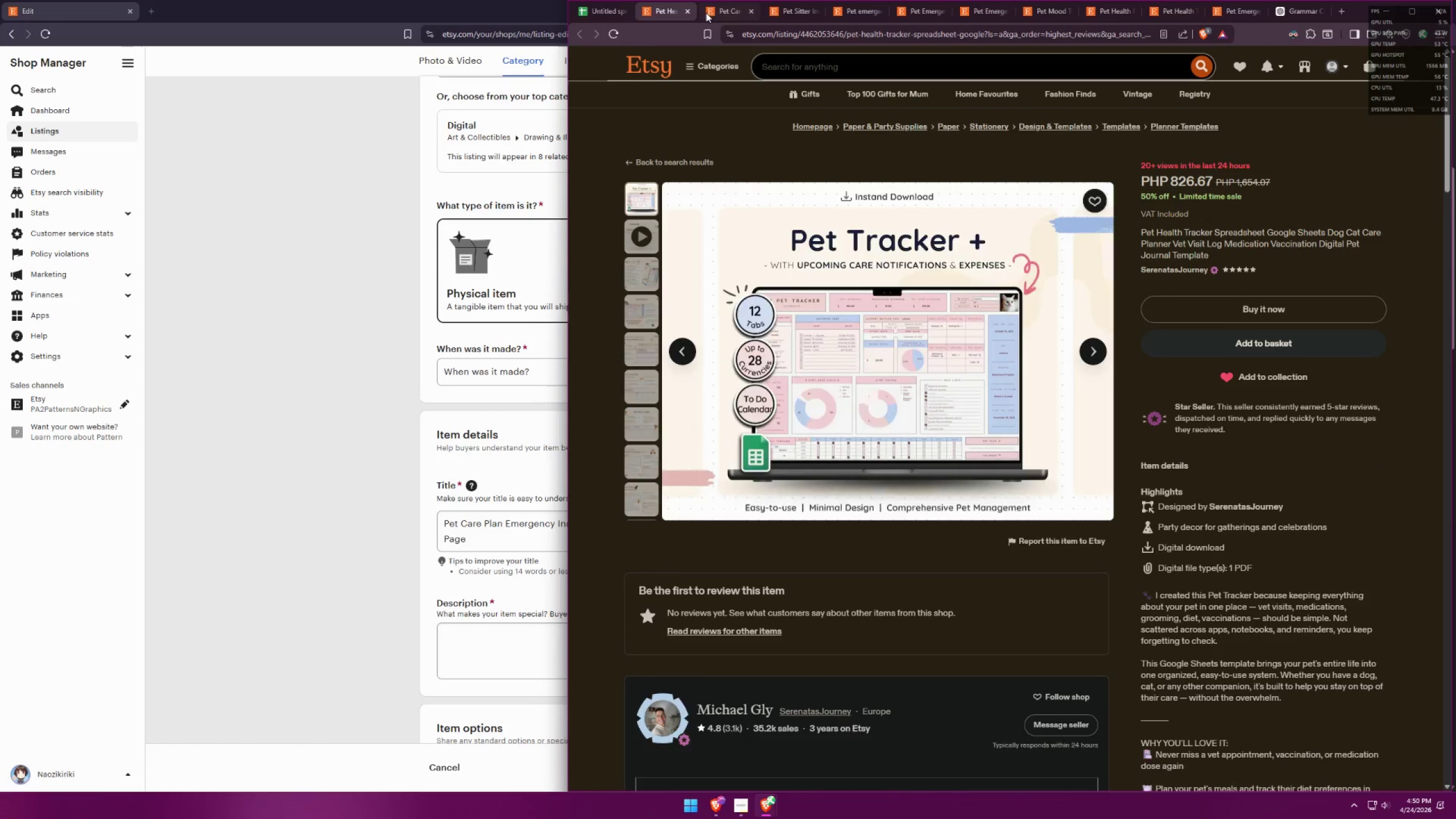 
left_click([717, 10])
 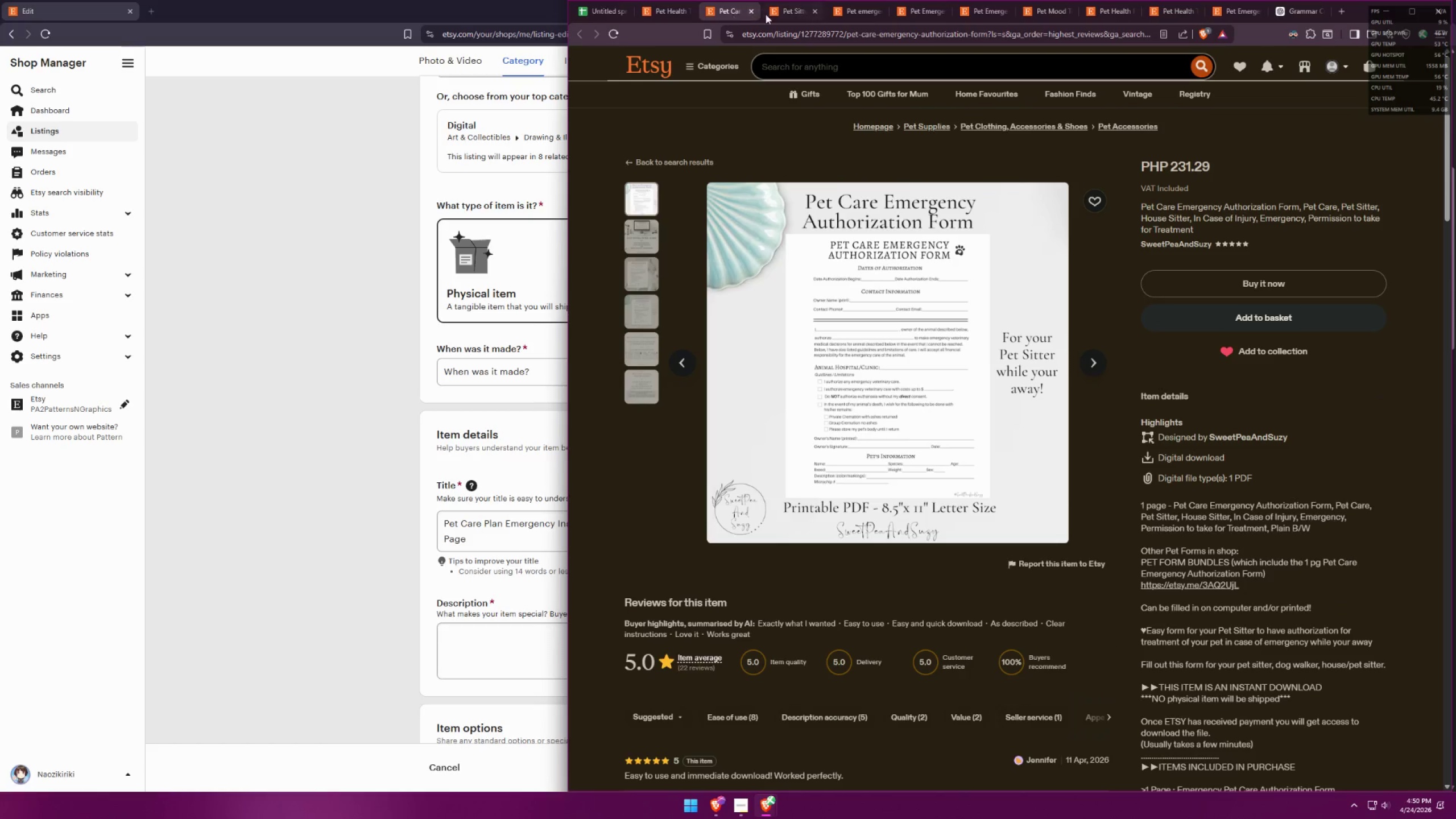 
left_click([787, 11])
 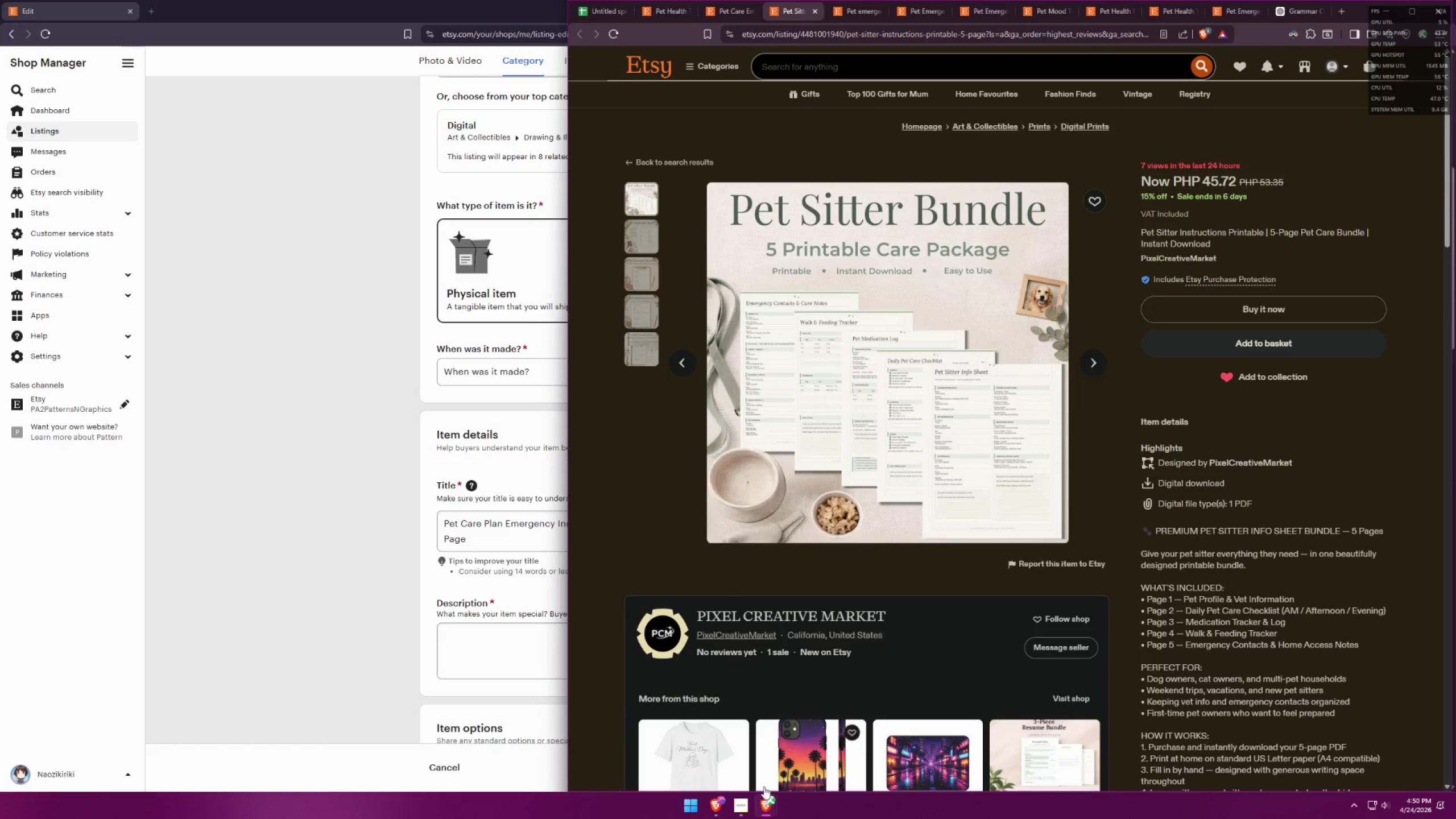 
left_click([697, 811])
 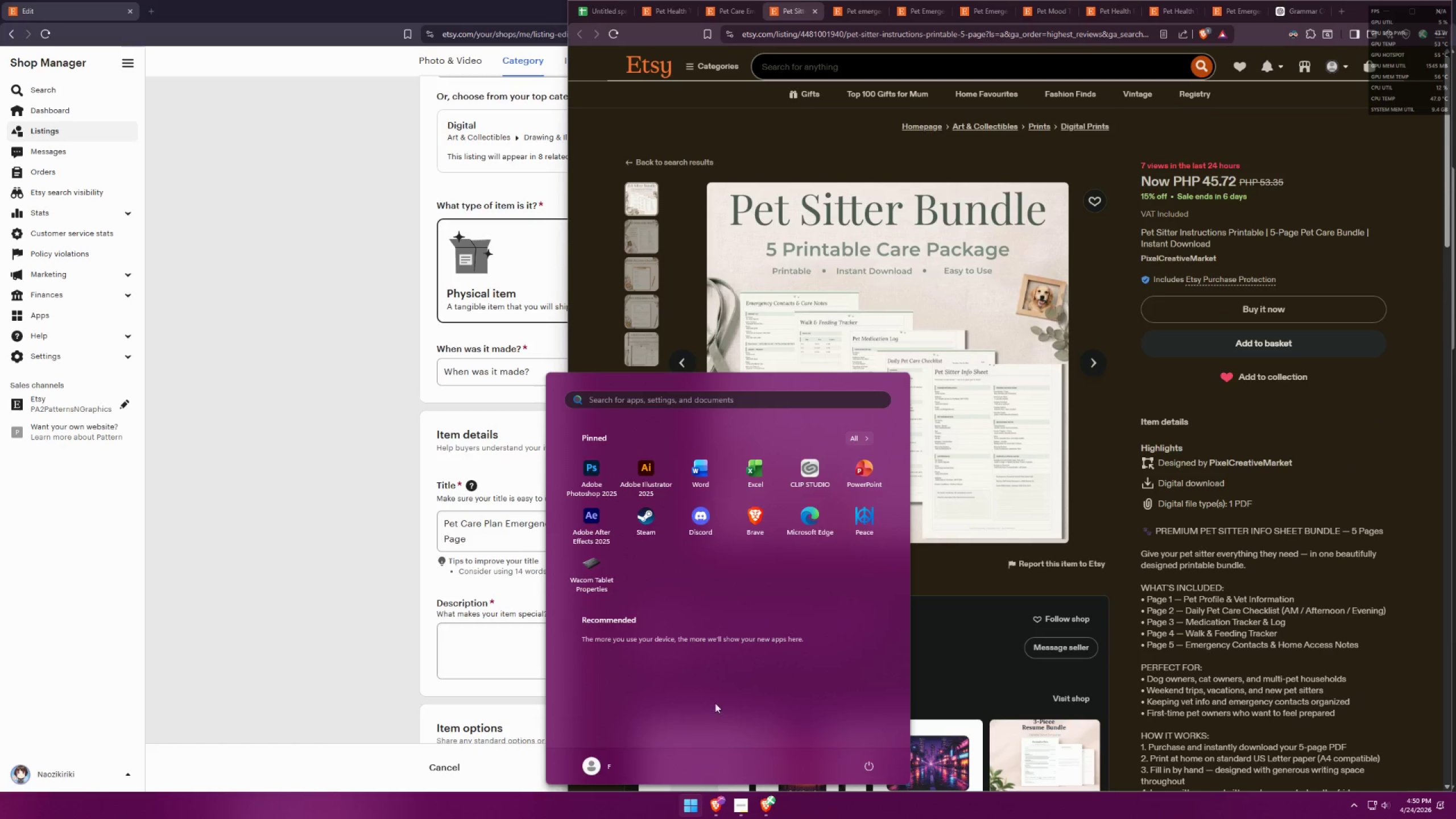 
type(ca)
 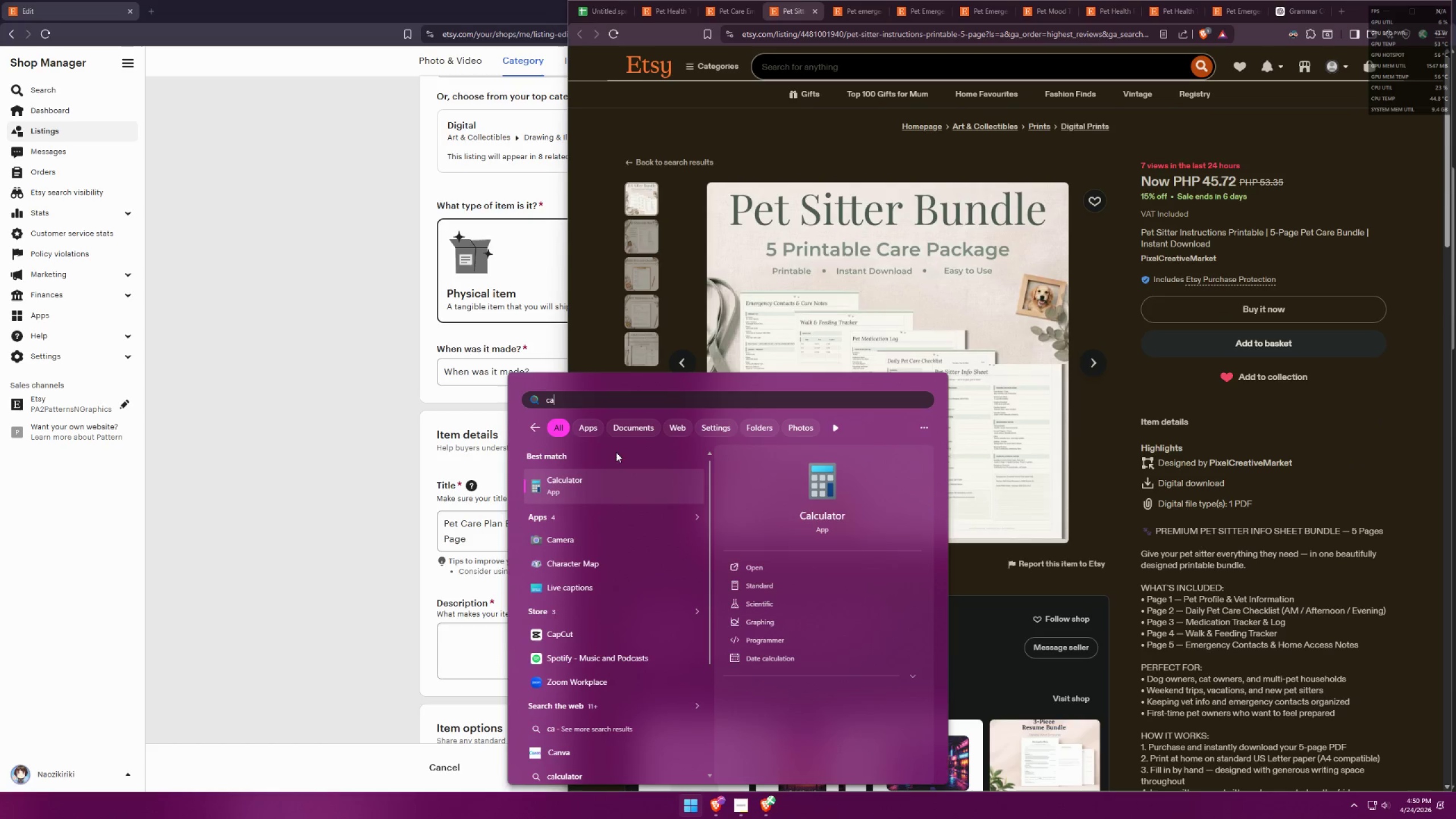 
left_click([604, 478])
 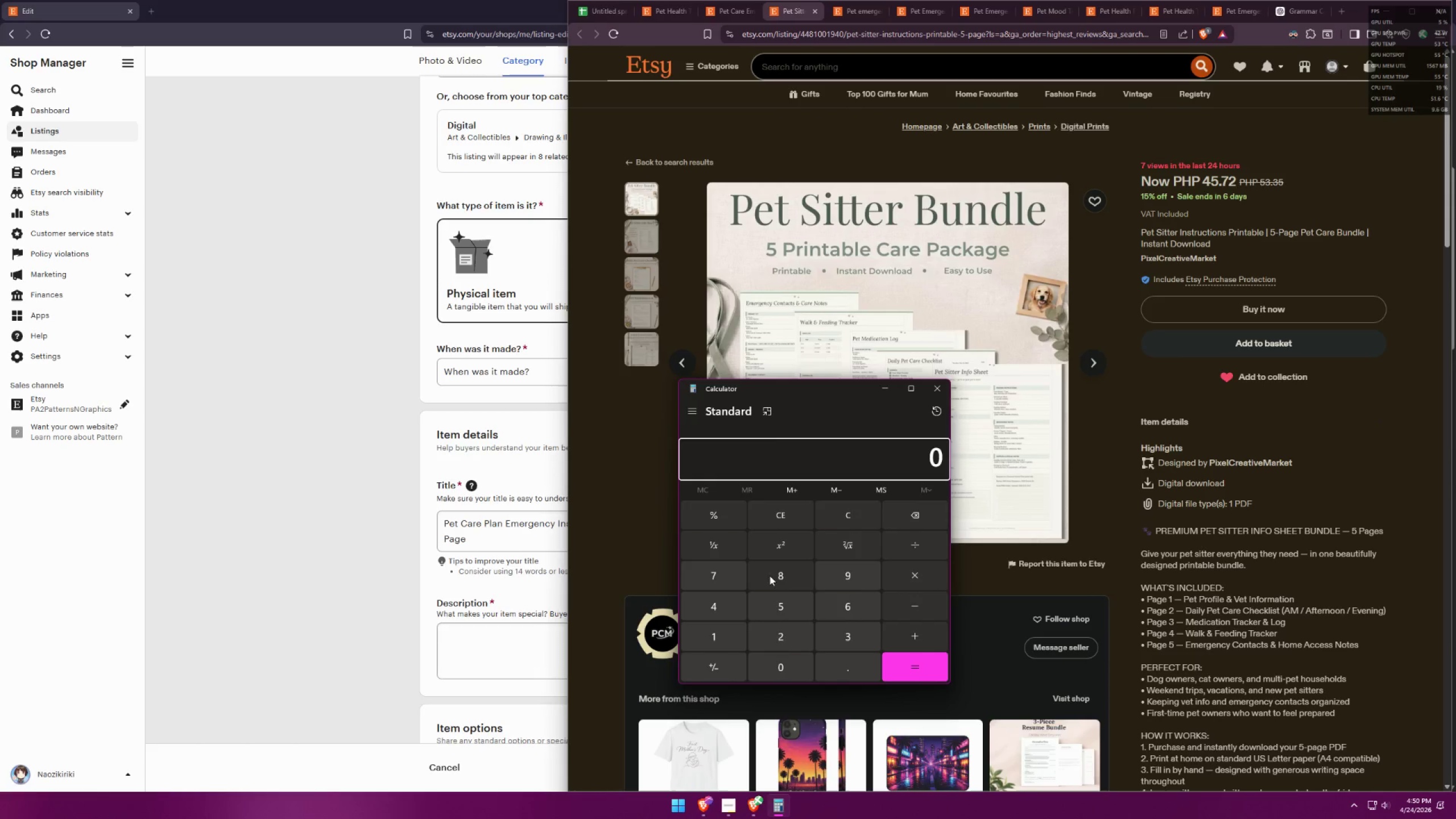 
left_click([739, 18])
 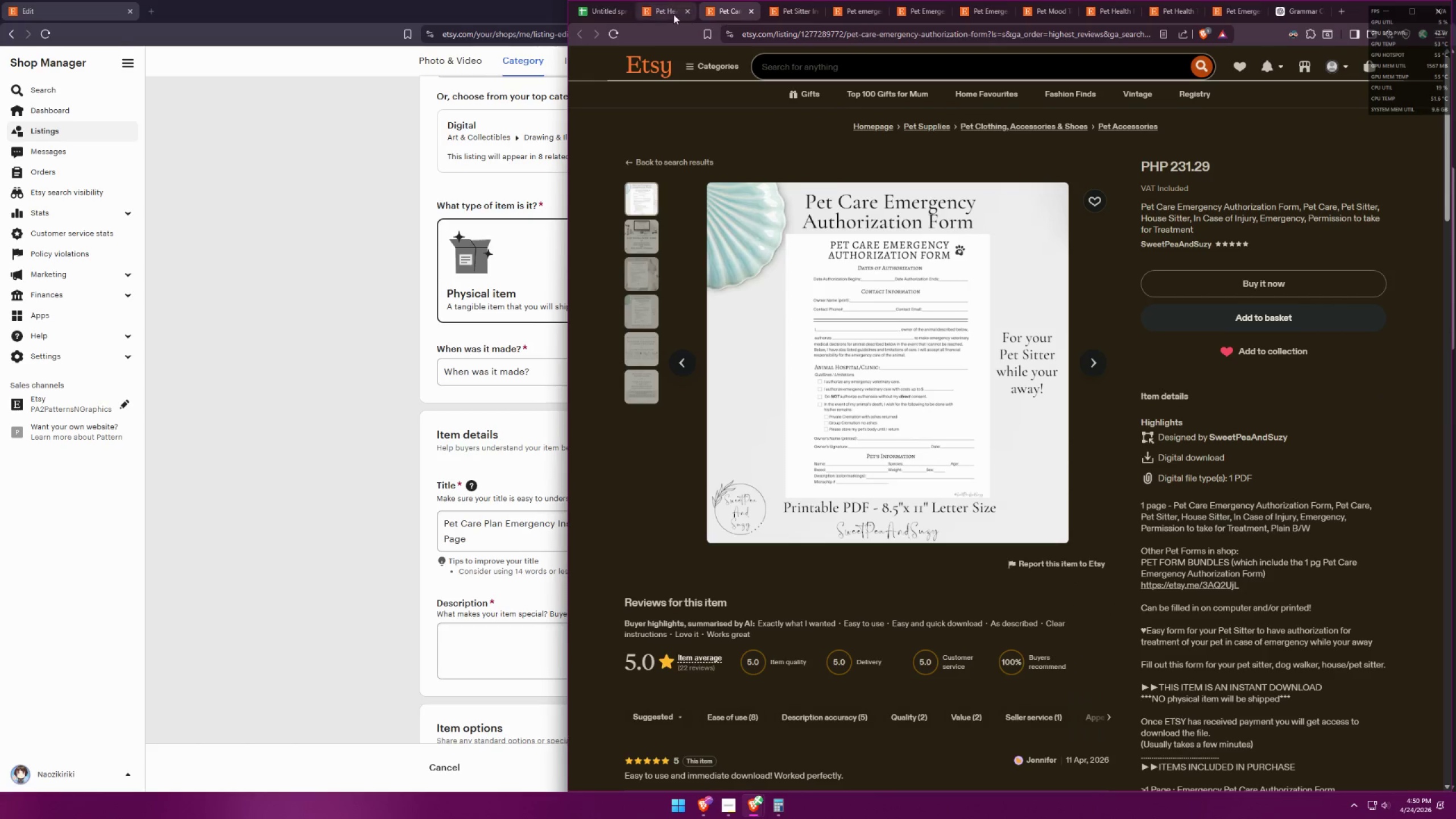 
left_click([670, 14])
 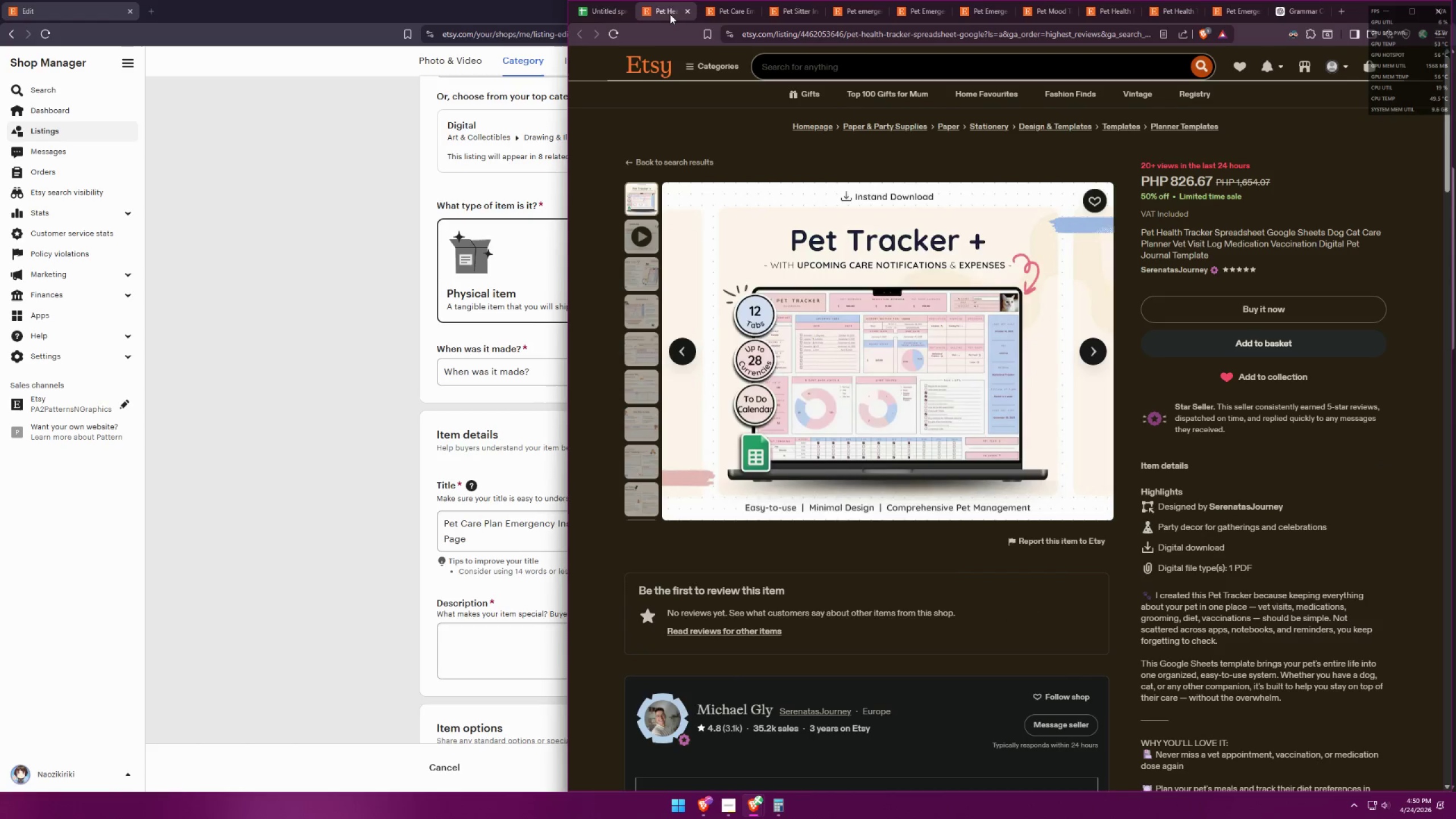 
key(Alt+AltLeft)
 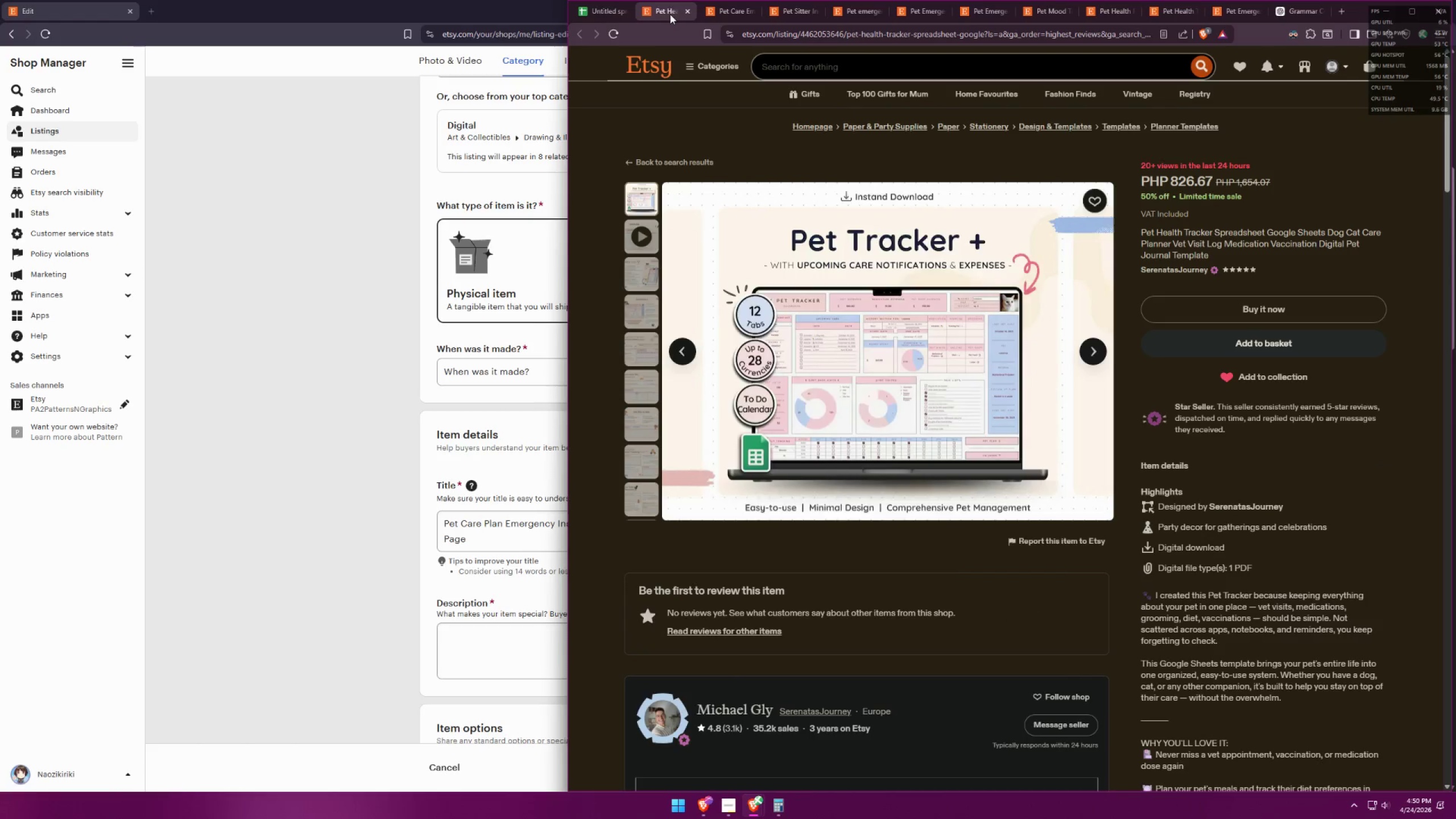 
key(Alt+Tab)
 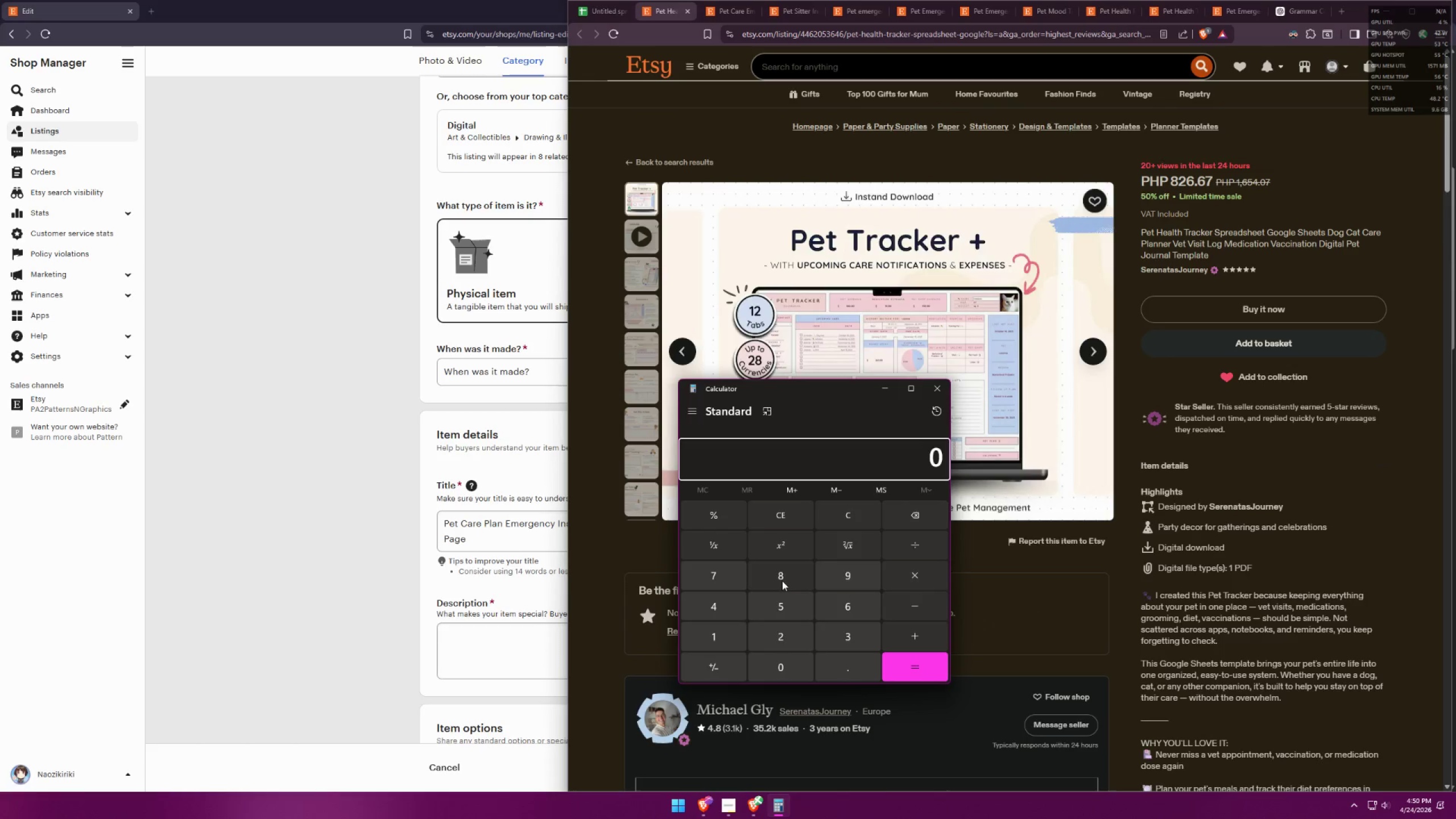 
left_click([1281, 469])
 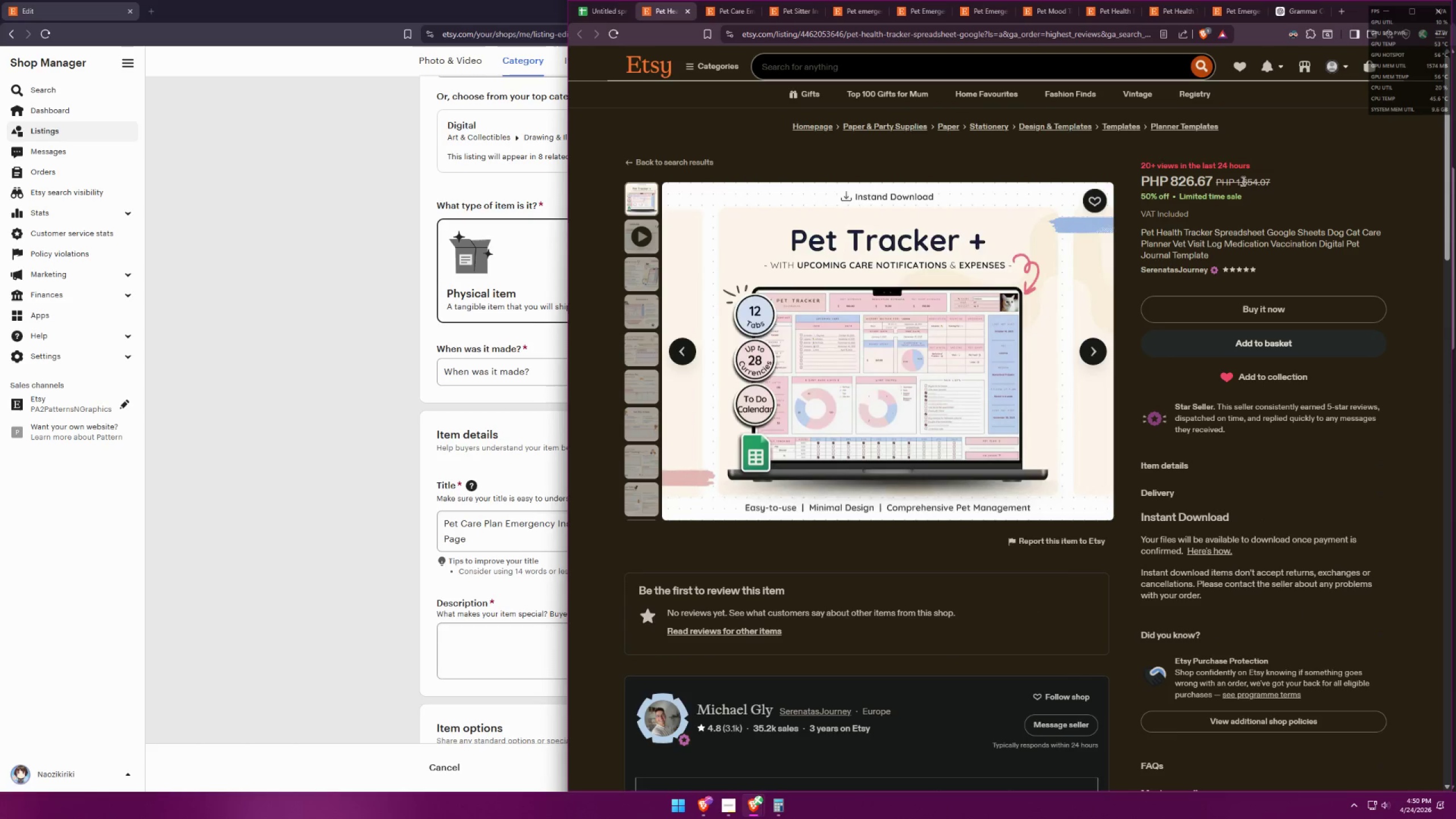 
left_click_drag(start_coordinate=[1275, 181], to_coordinate=[1238, 178])
 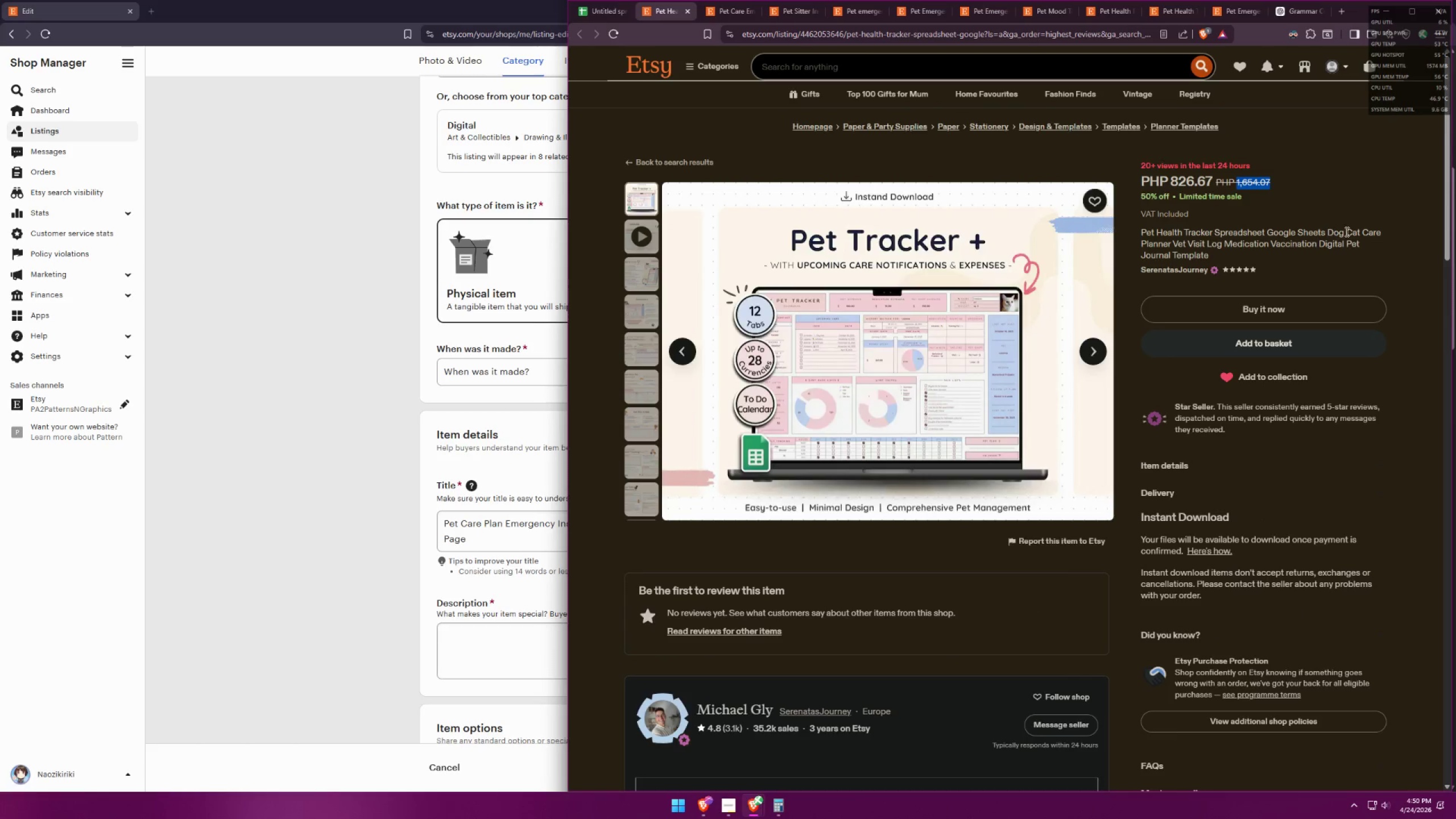 
key(Control+C)
 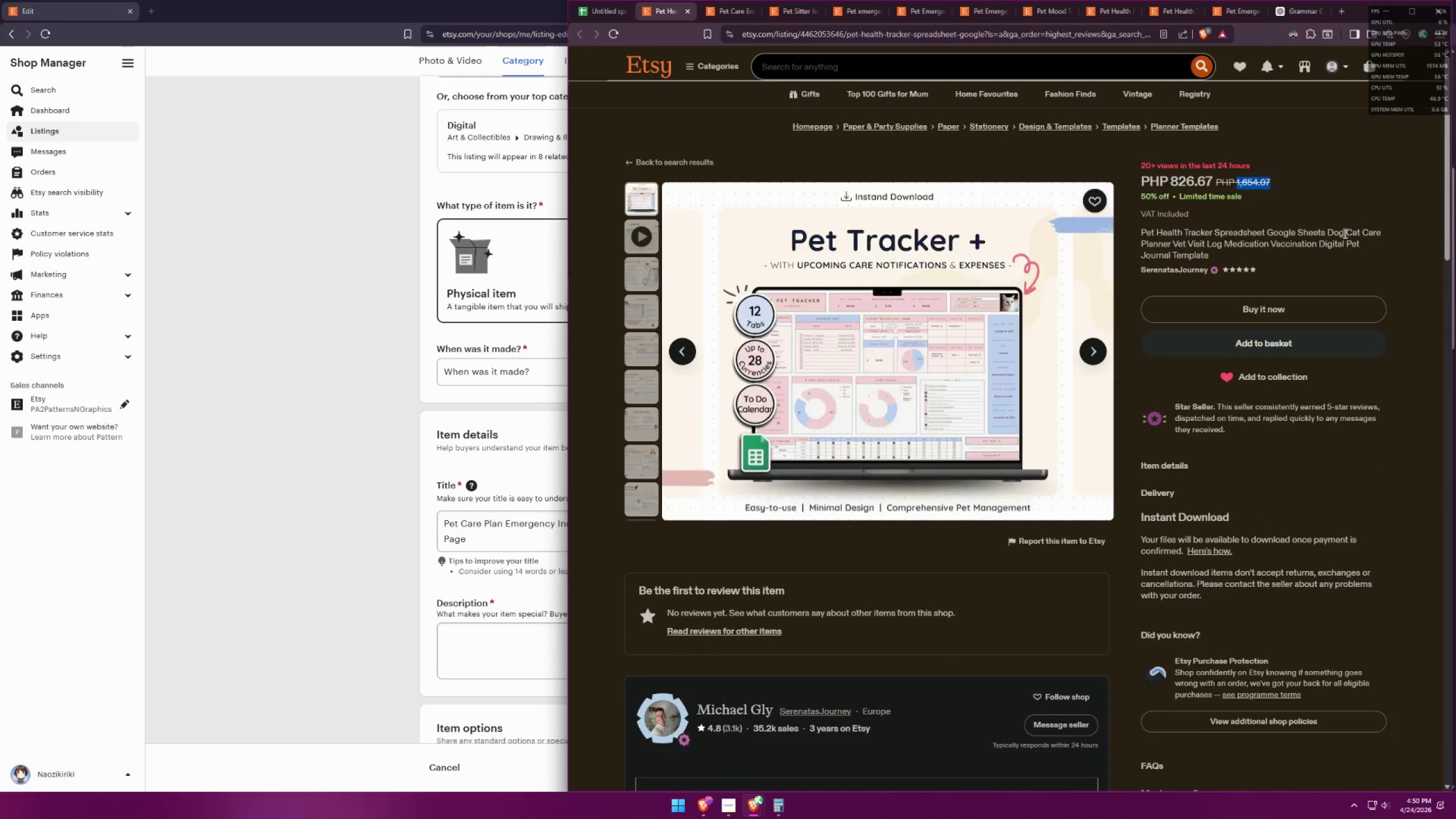 
scroll: coordinate [1344, 233], scroll_direction: down, amount: 12.0
 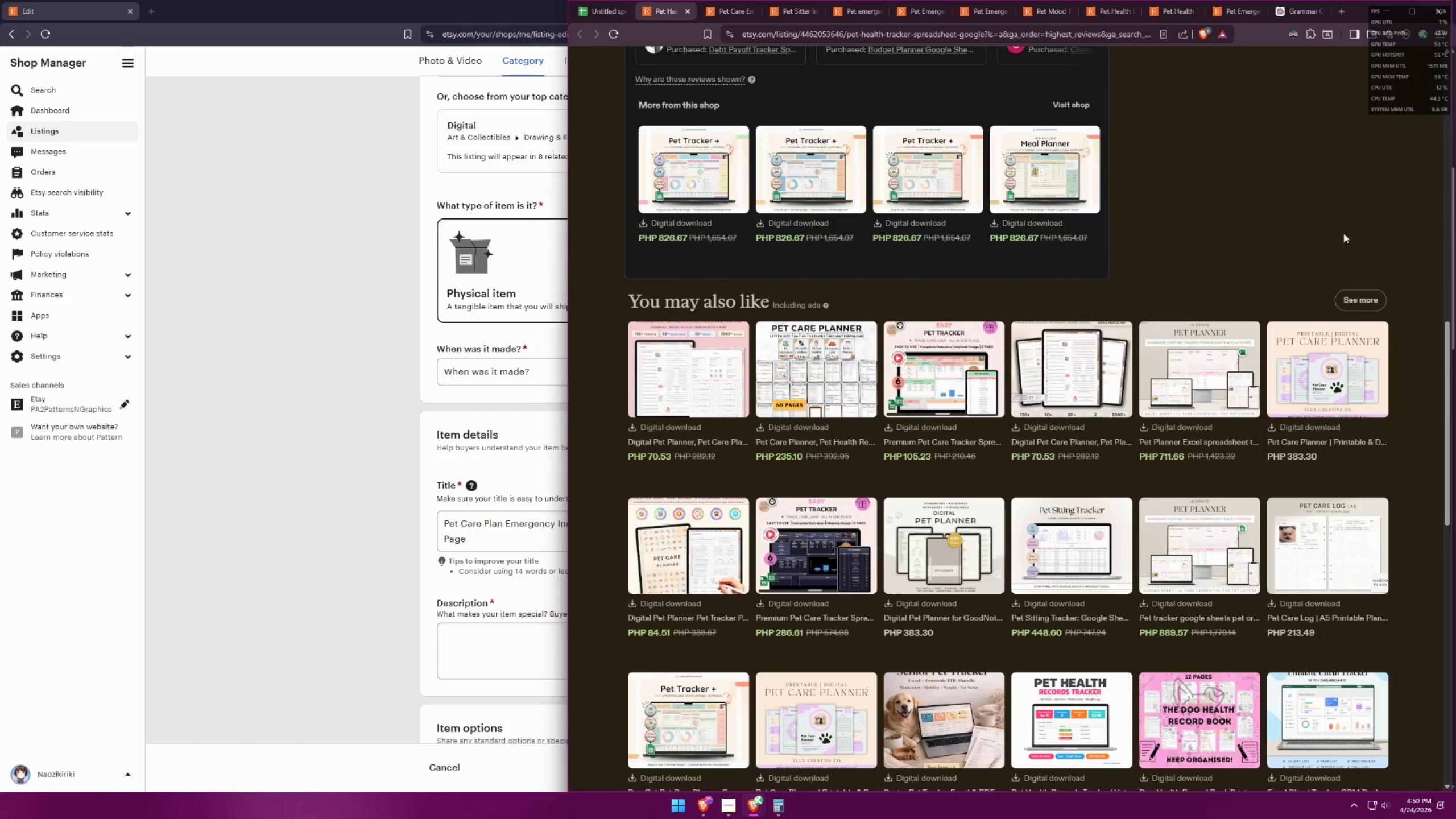 
mouse_move([1314, 82])
 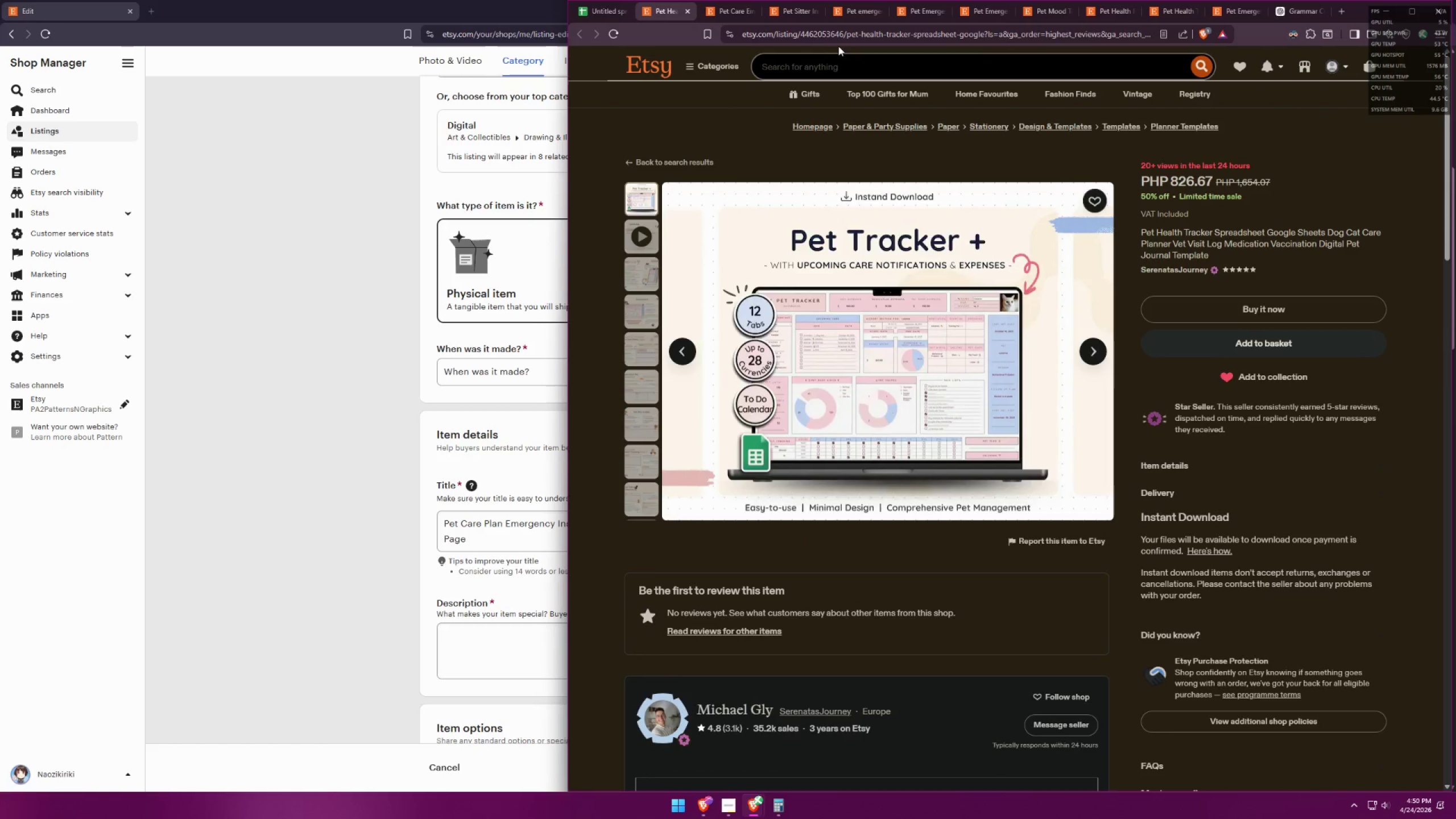 
left_click([717, 9])
 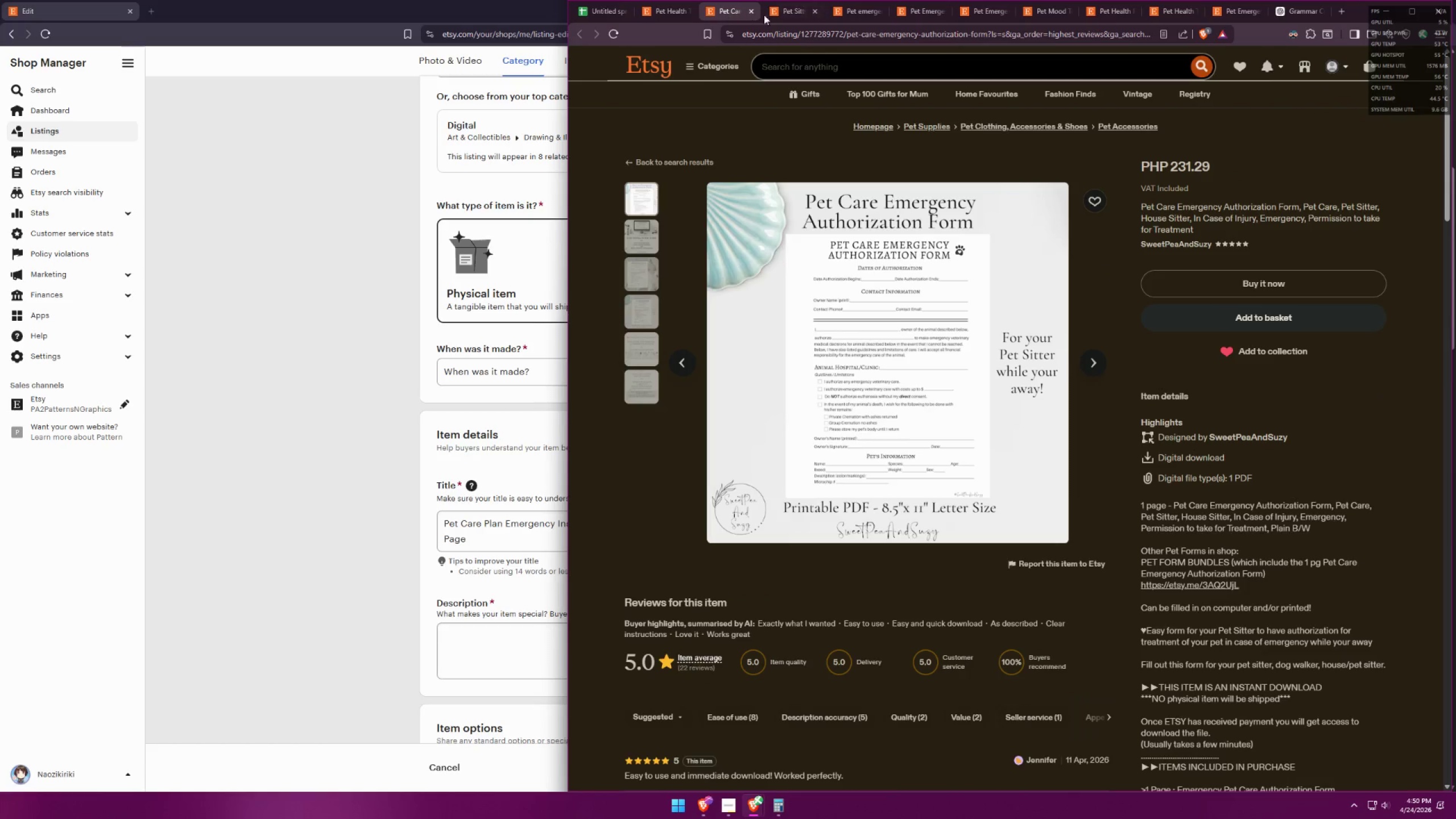 
left_click([791, 13])
 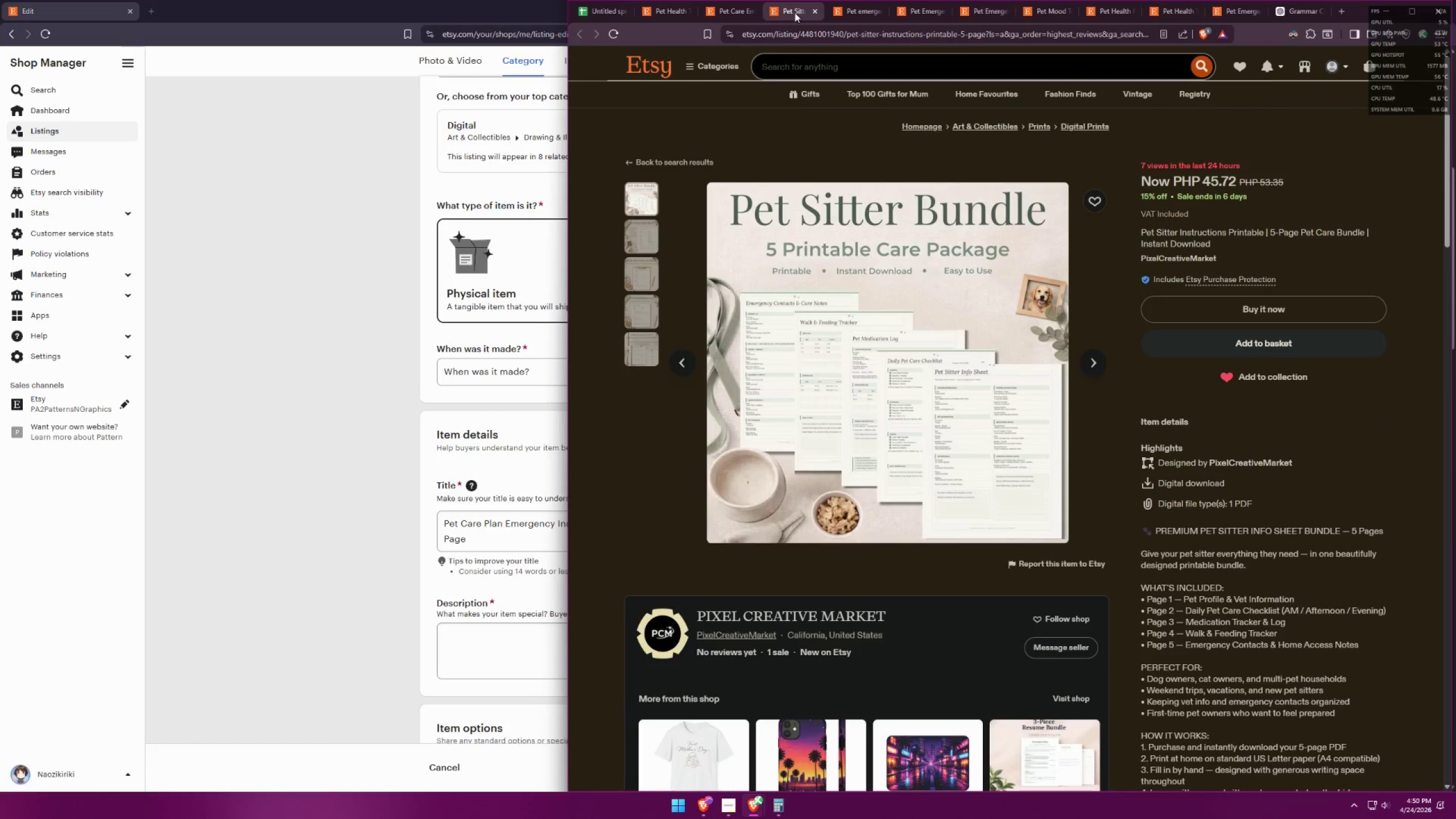 
left_click([831, 9])
 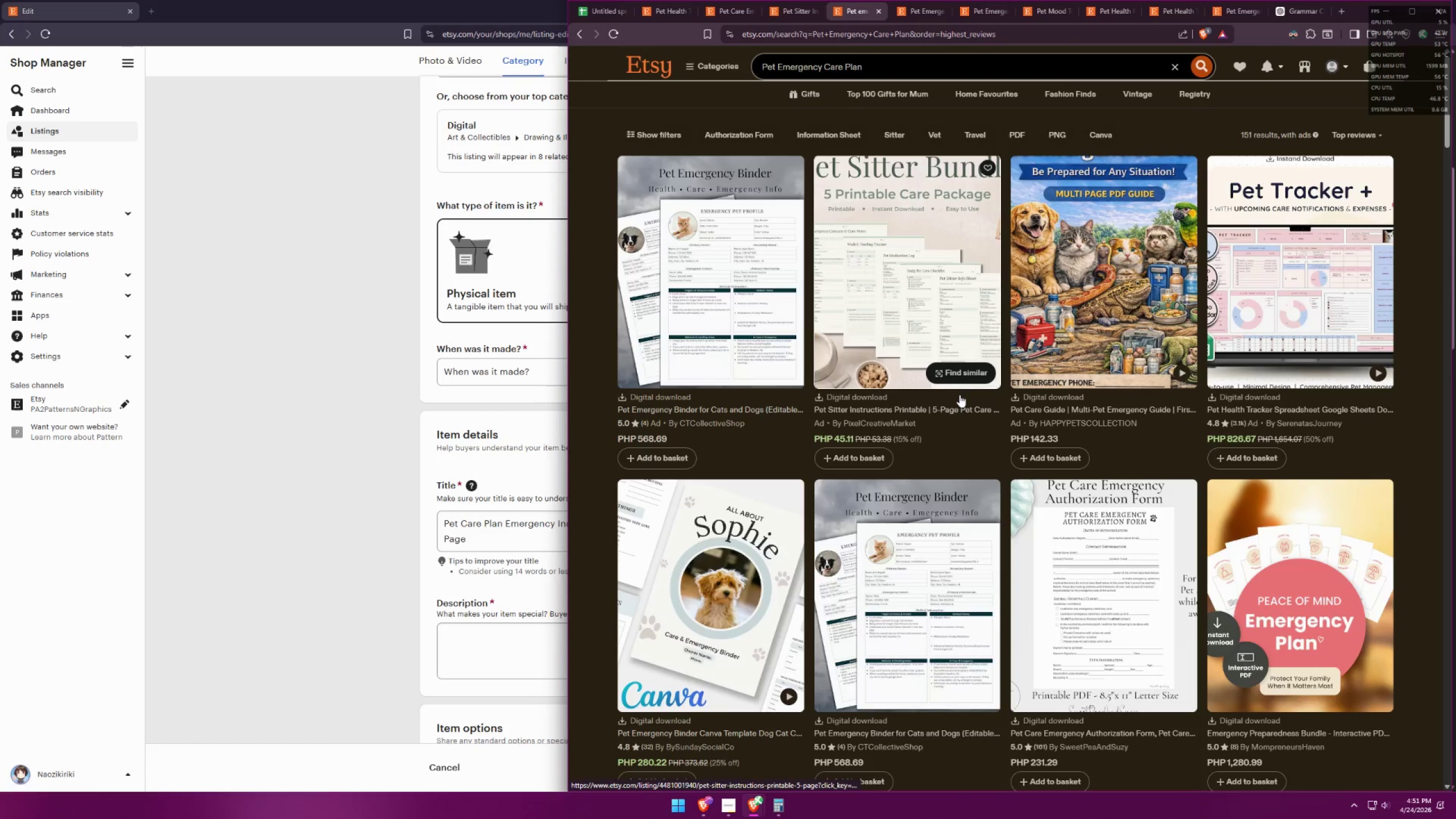 
scroll: coordinate [932, 405], scroll_direction: down, amount: 14.0
 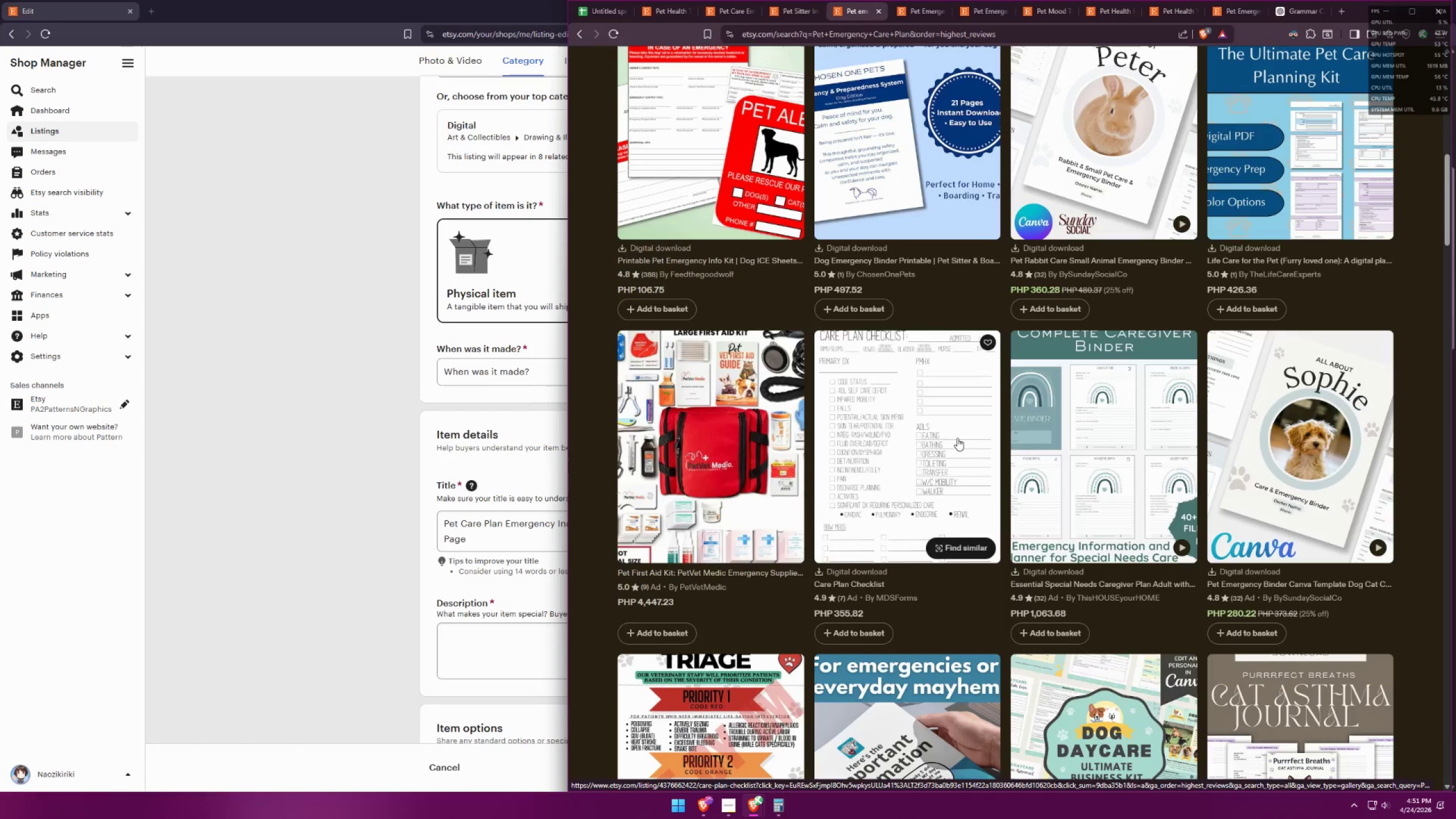 
key(Alt+AltLeft)
 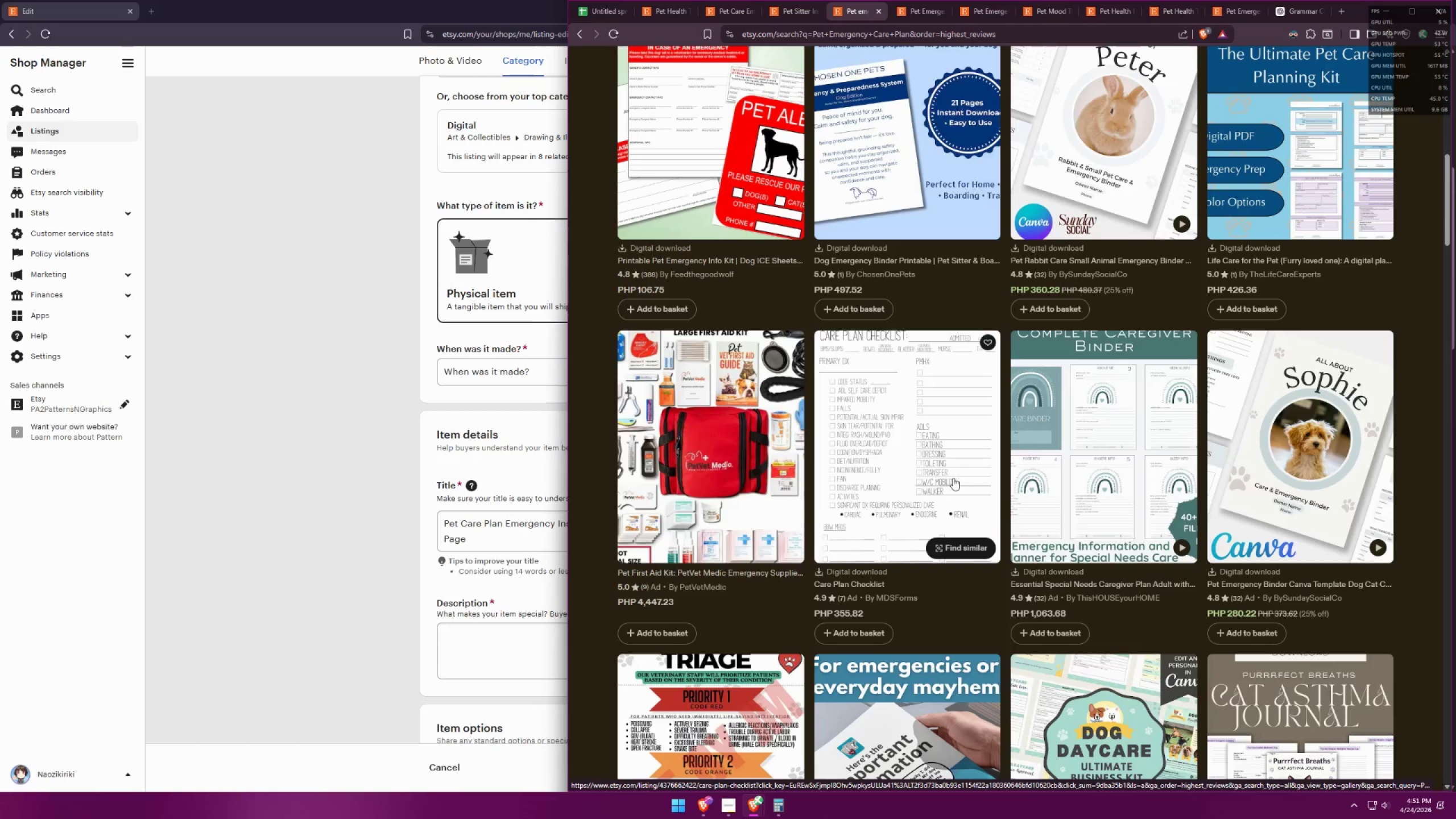 
key(Alt+Tab)
 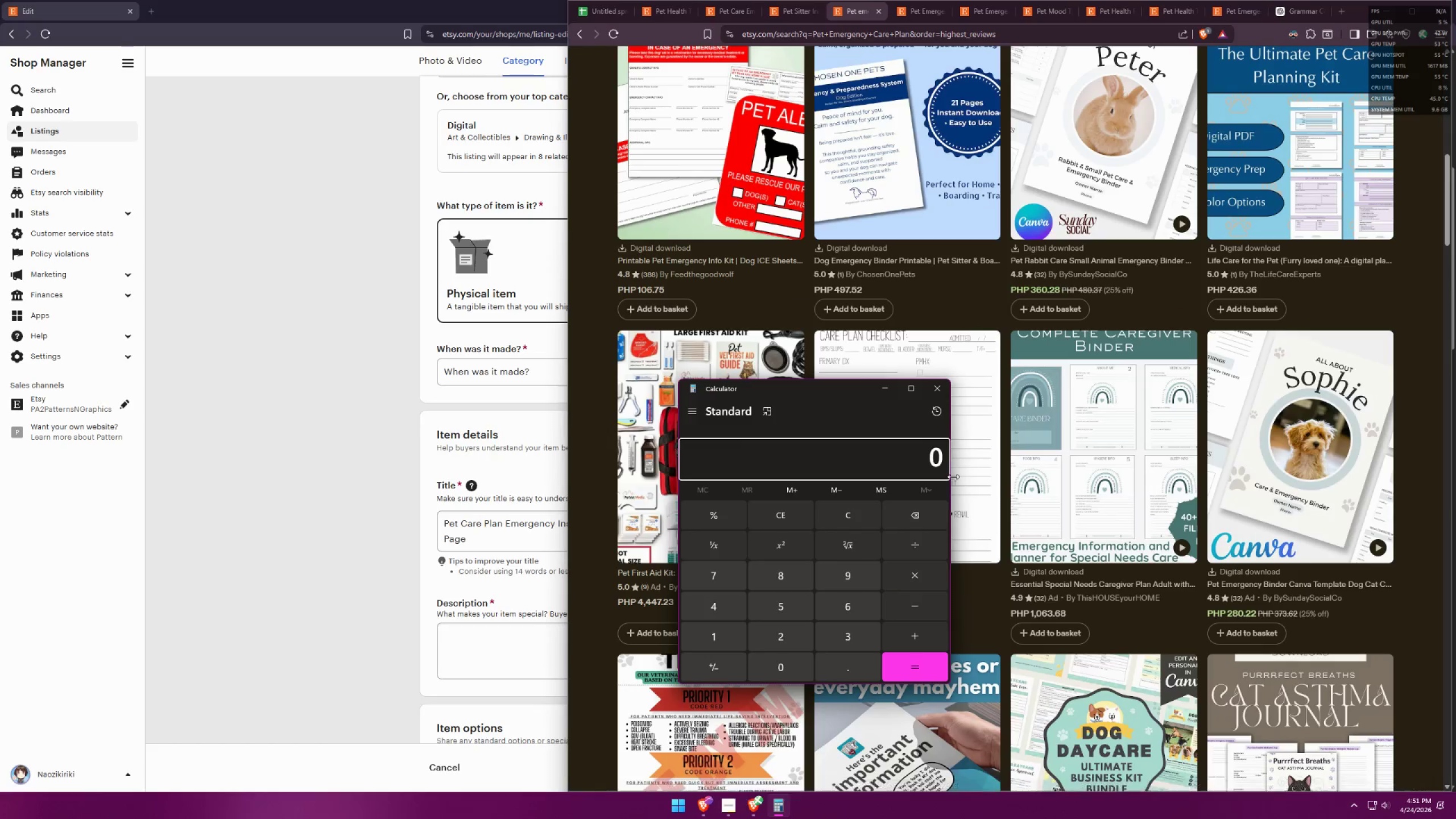 
key(Alt+AltLeft)
 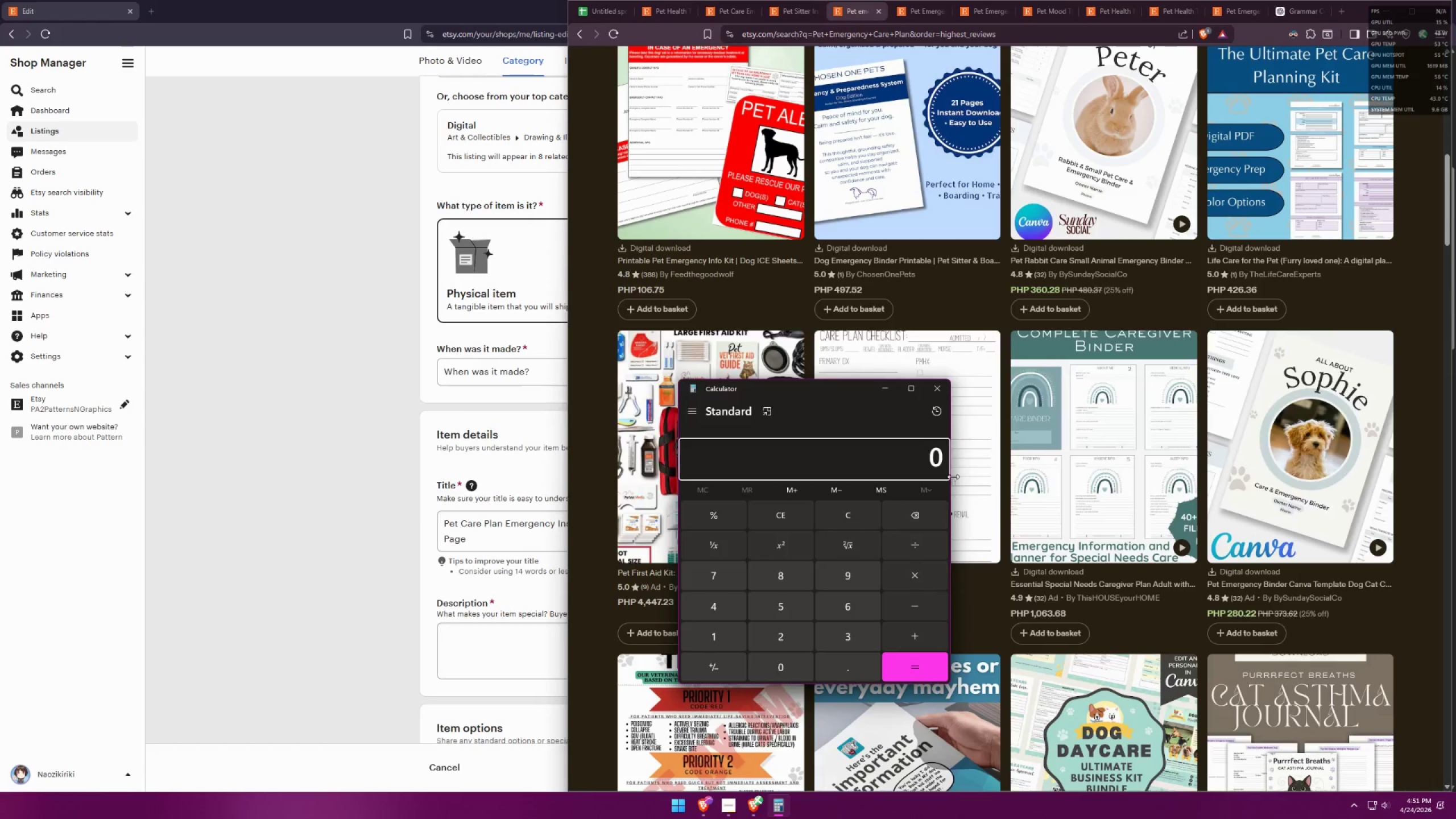 
key(Alt+Tab)
 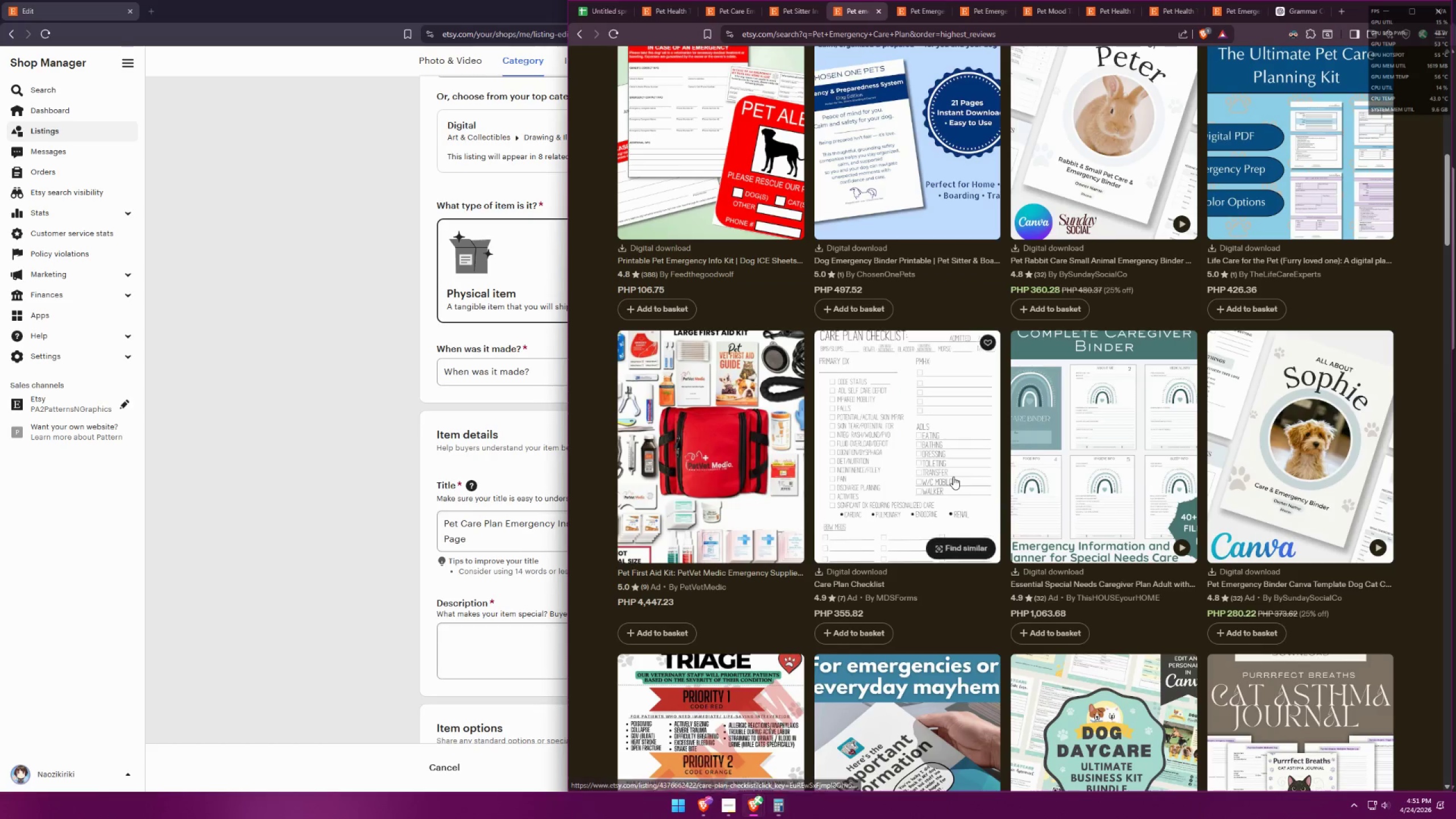 
key(Alt+AltLeft)
 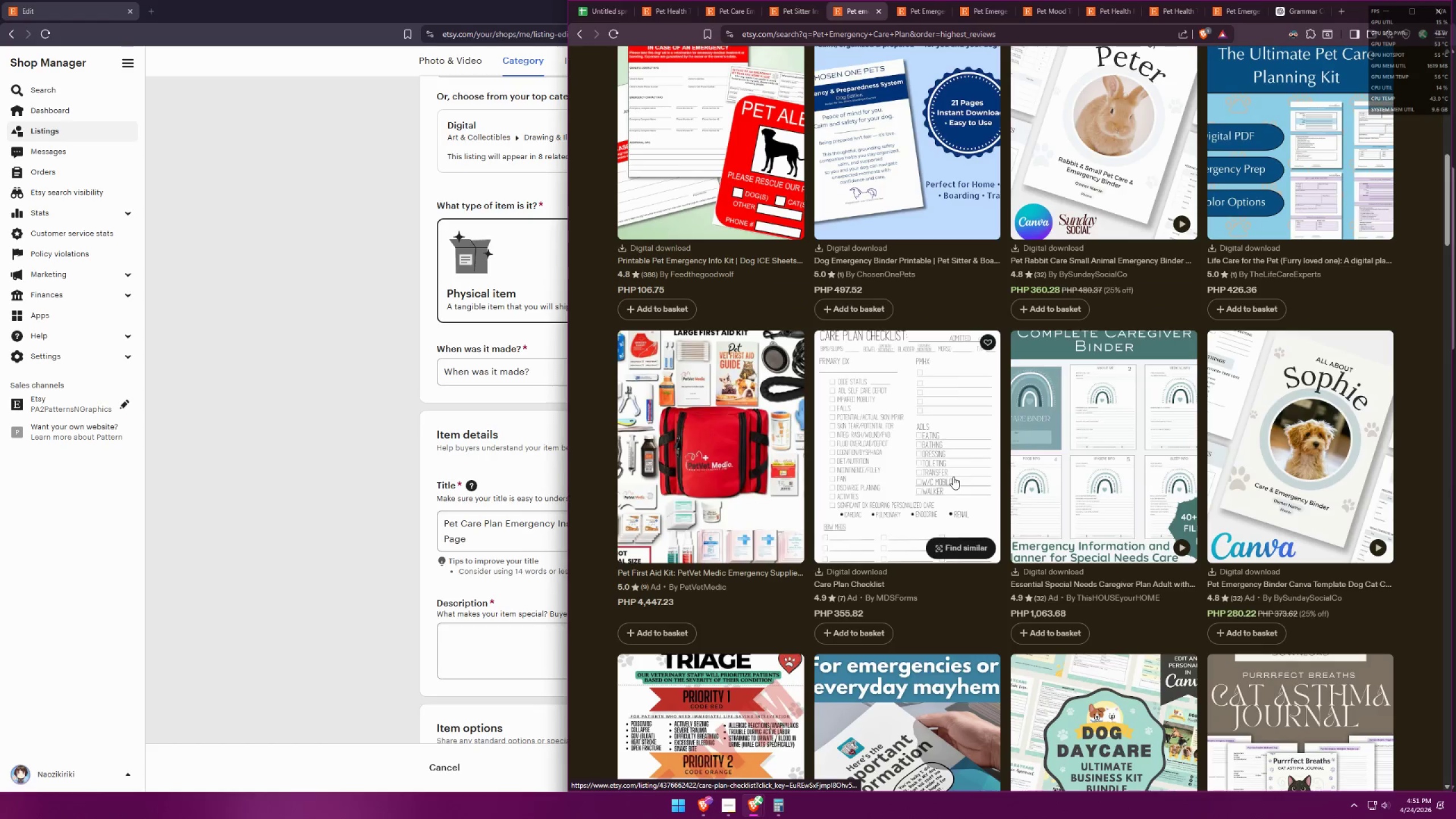 
key(Alt+Tab)
 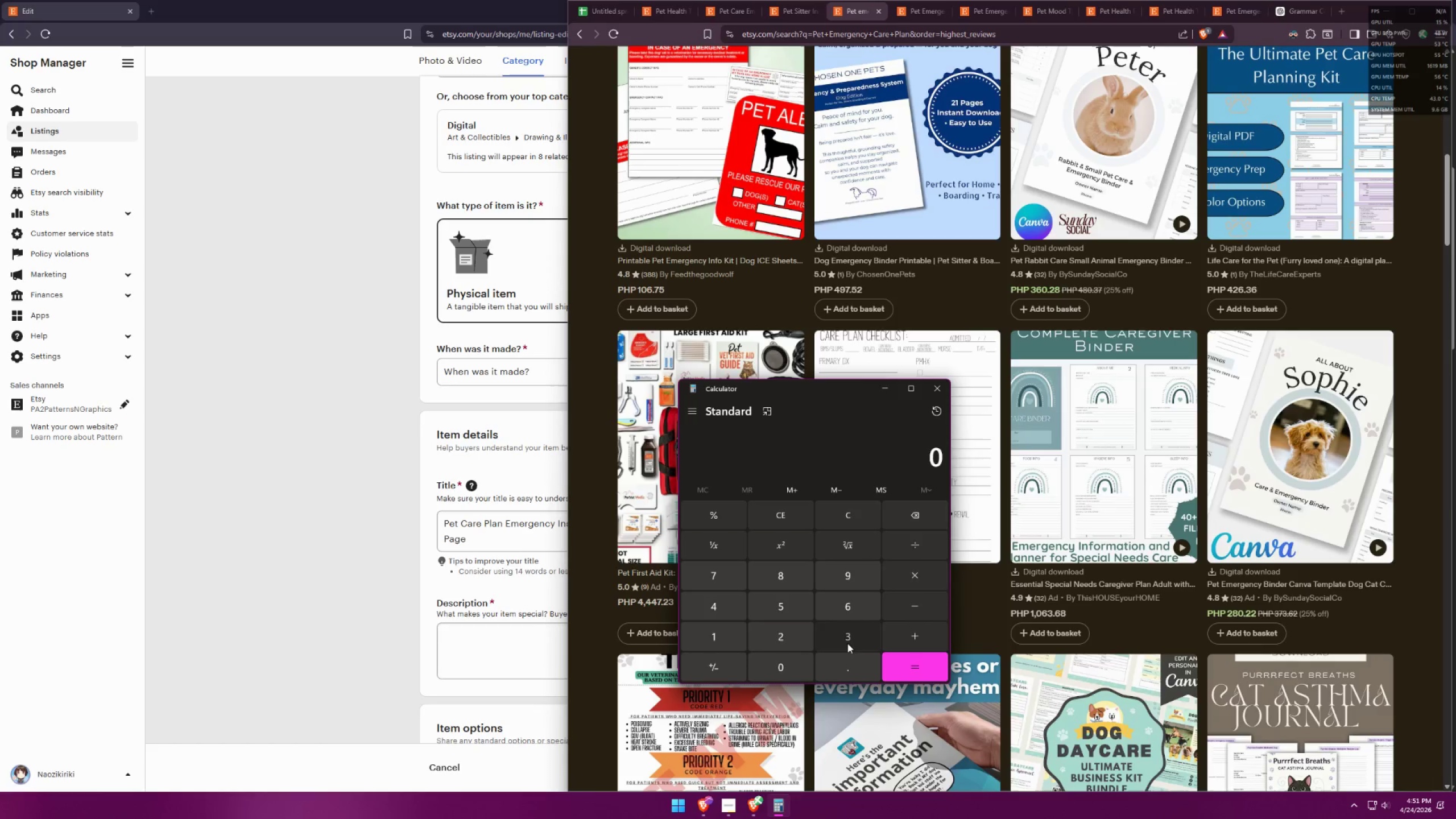 
key(Alt+AltLeft)
 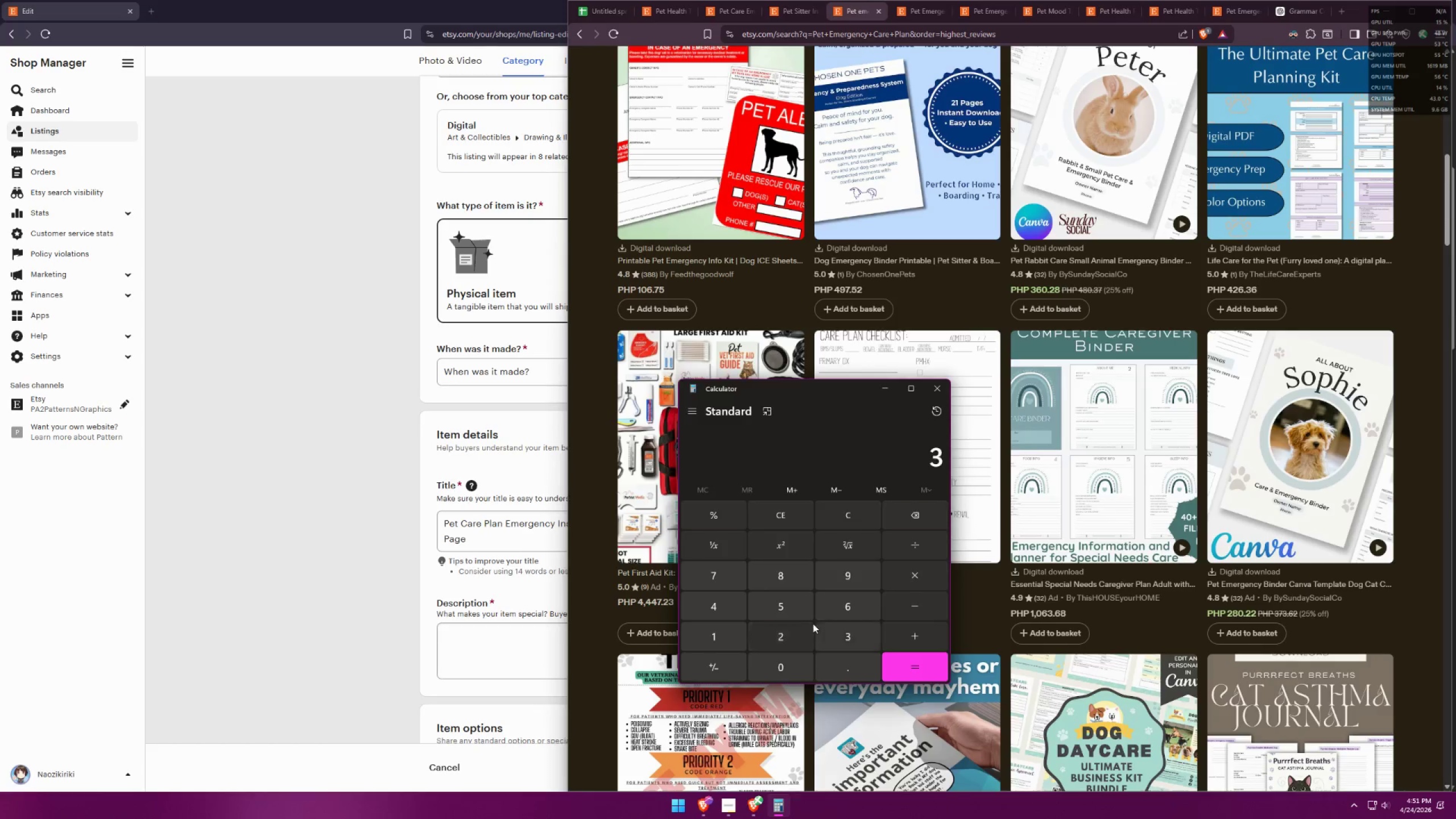 
key(Alt+Tab)
 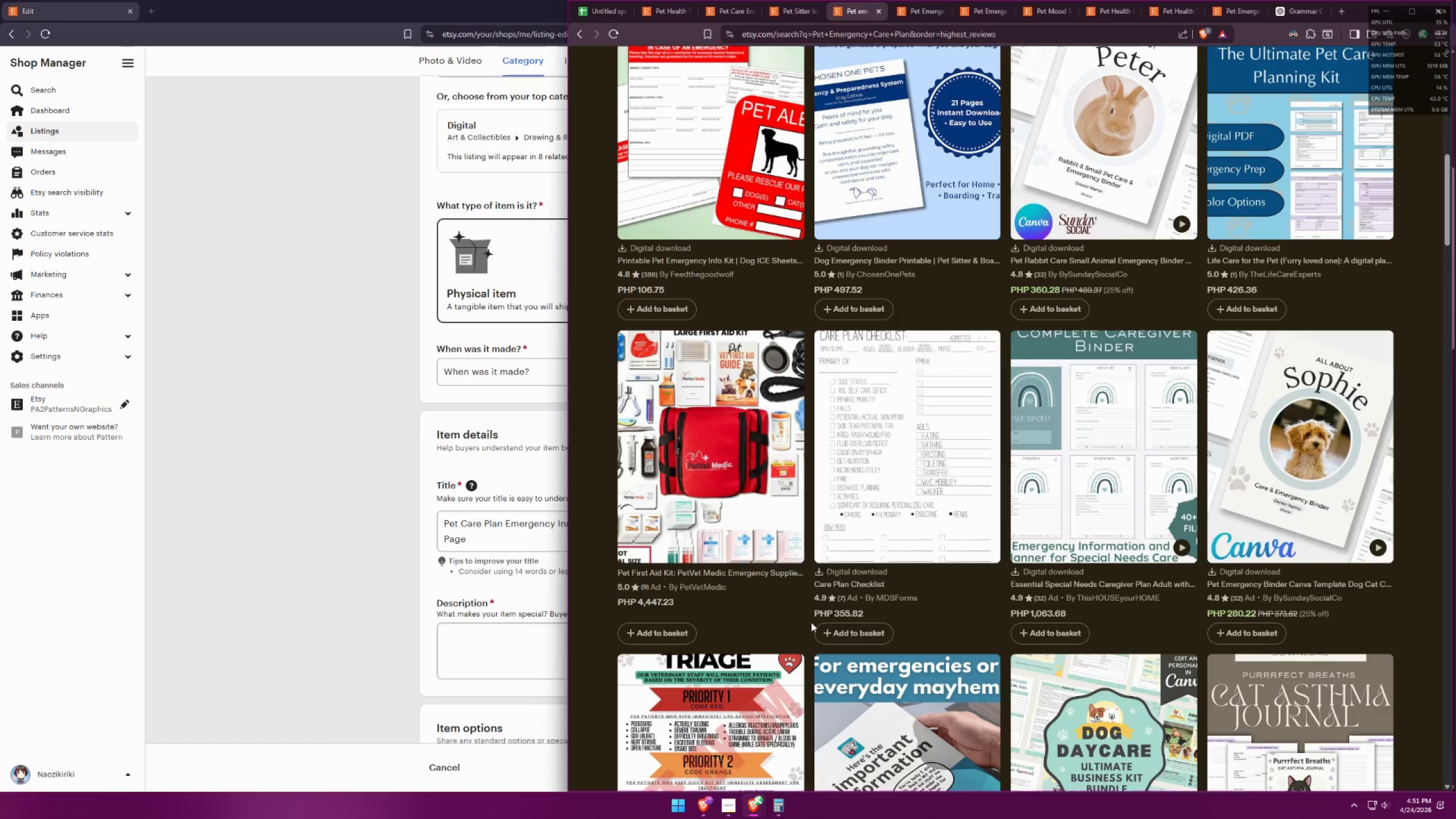 
key(Alt+AltLeft)
 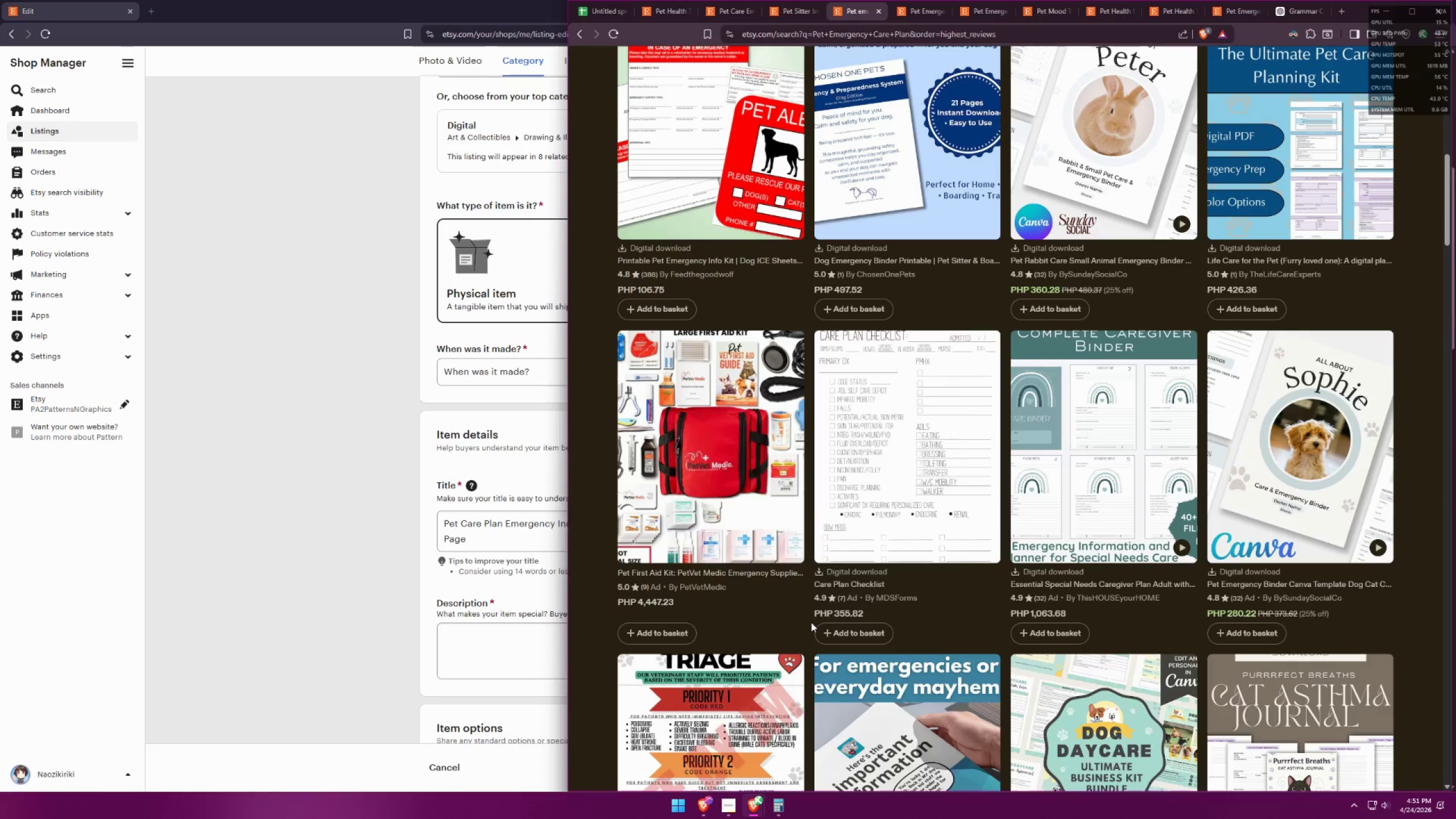 
key(Alt+Tab)
 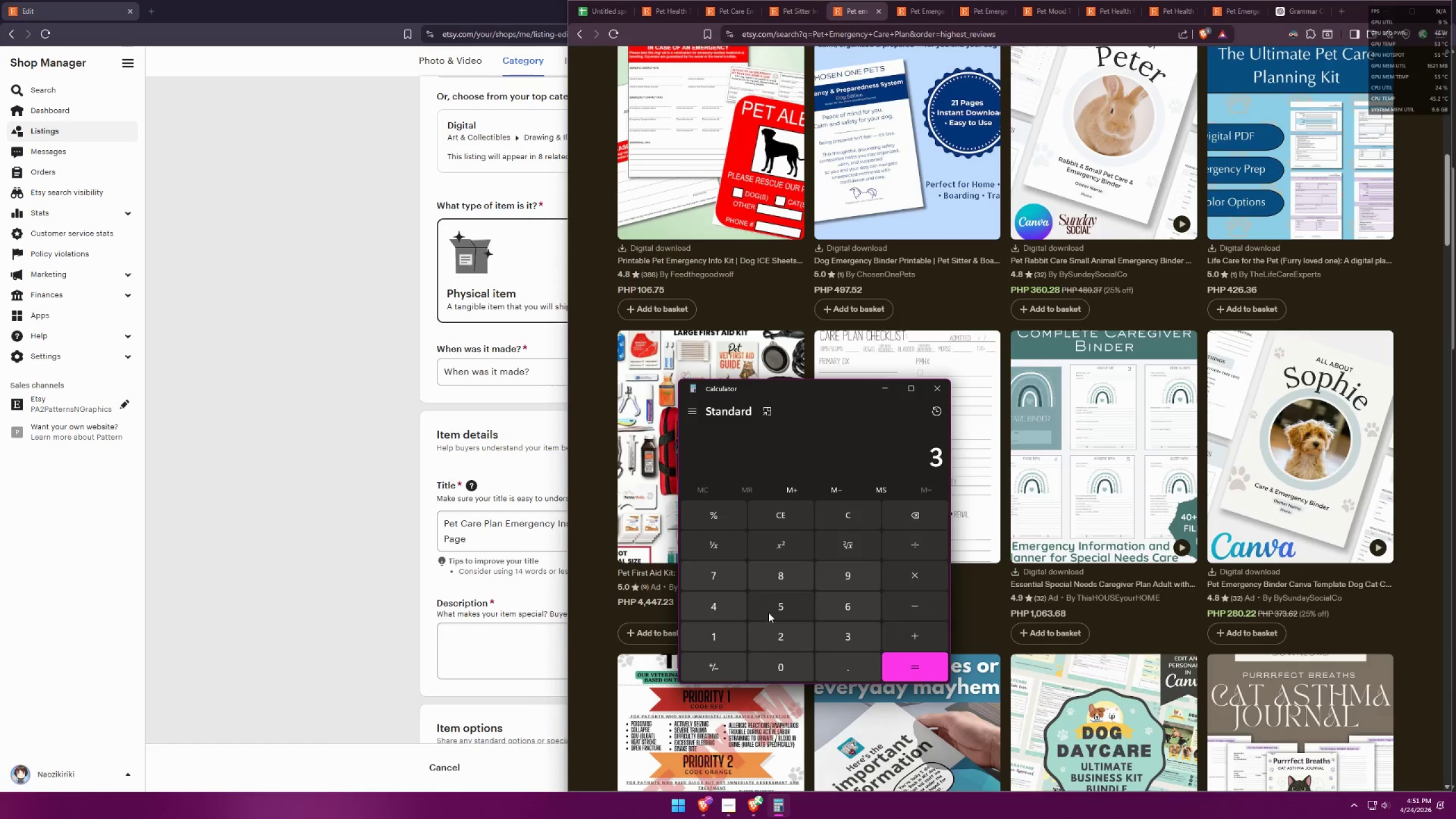 
double_click([769, 611])
 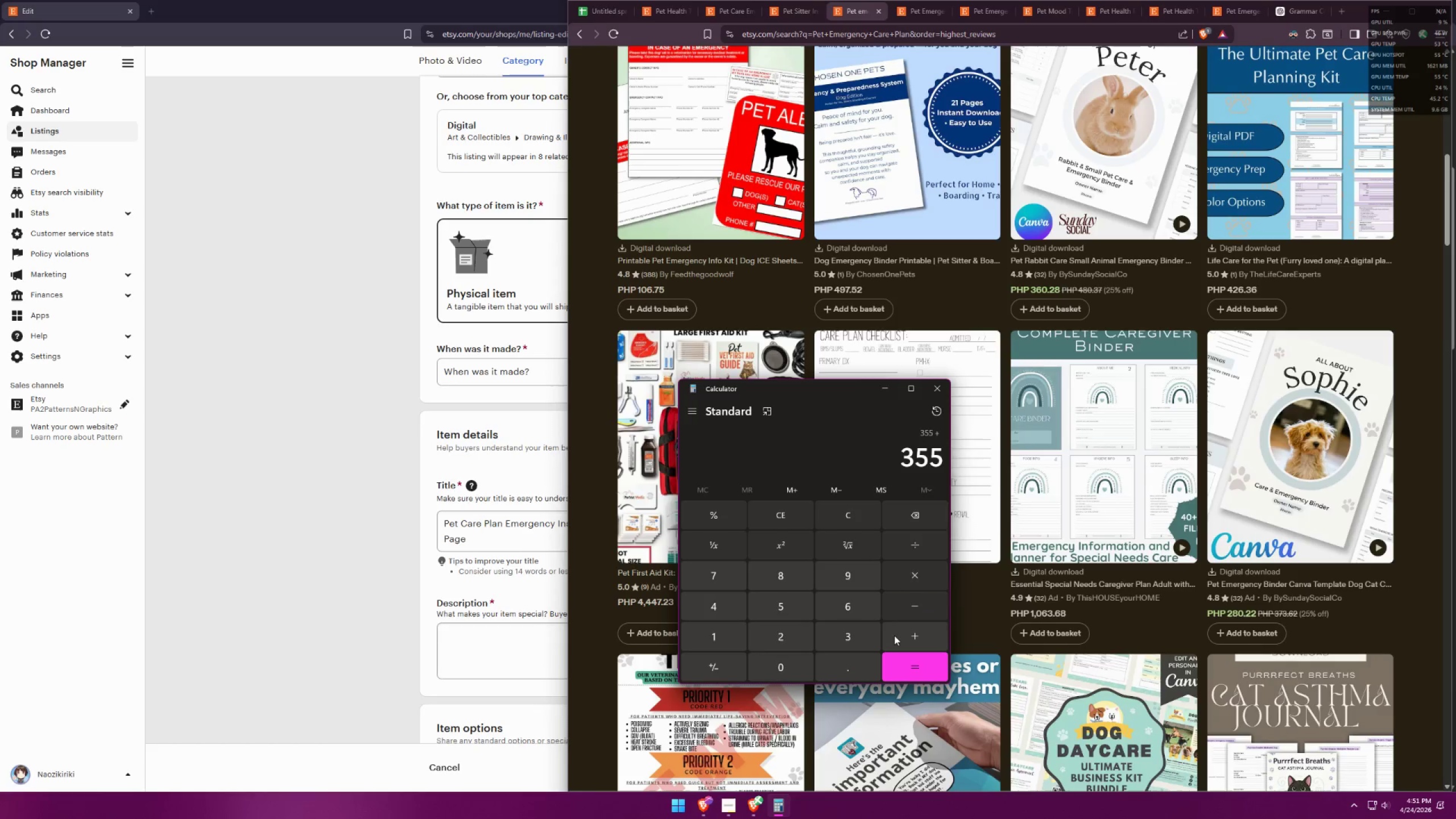 
key(Alt+AltLeft)
 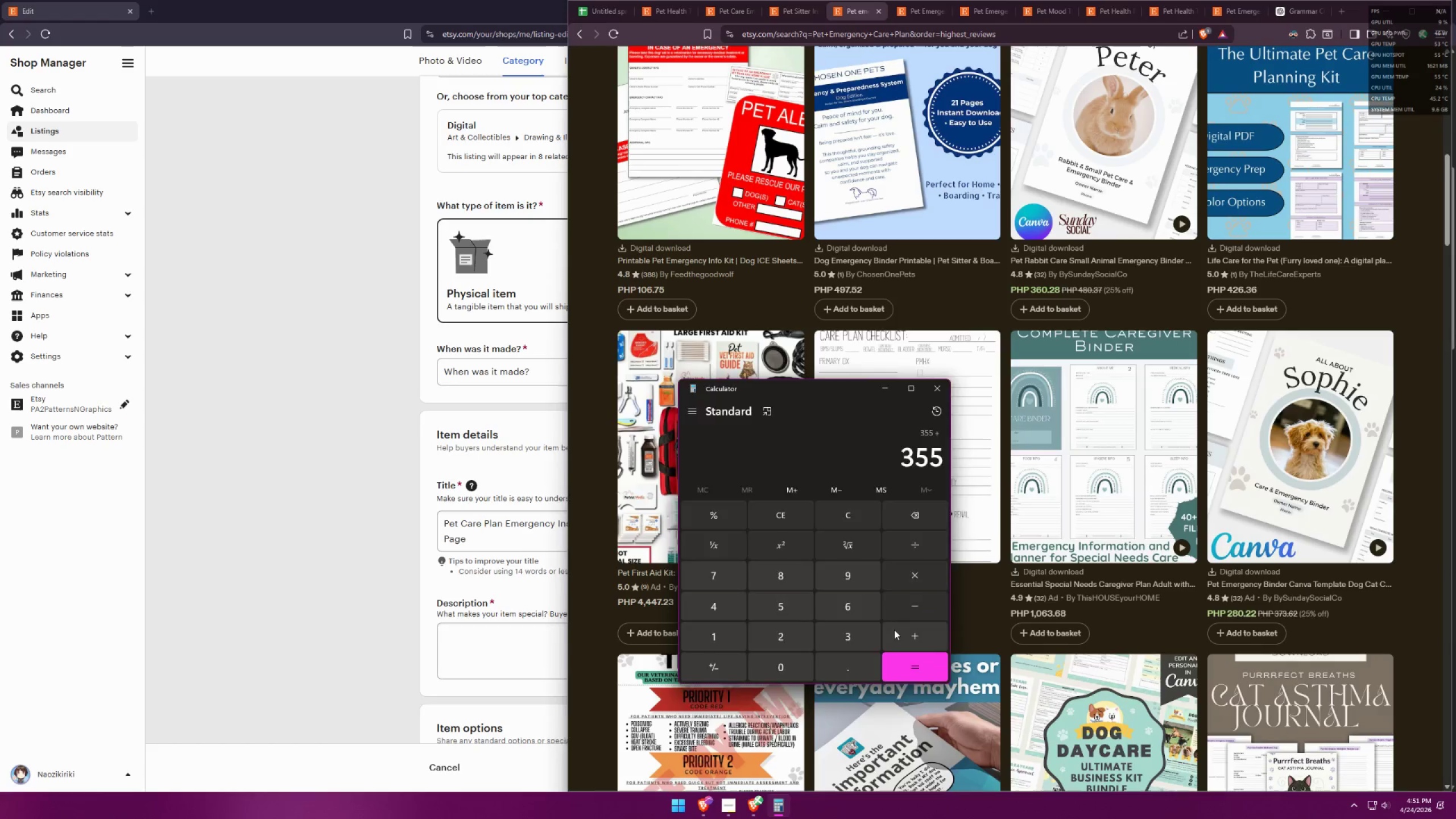 
key(Alt+Tab)
 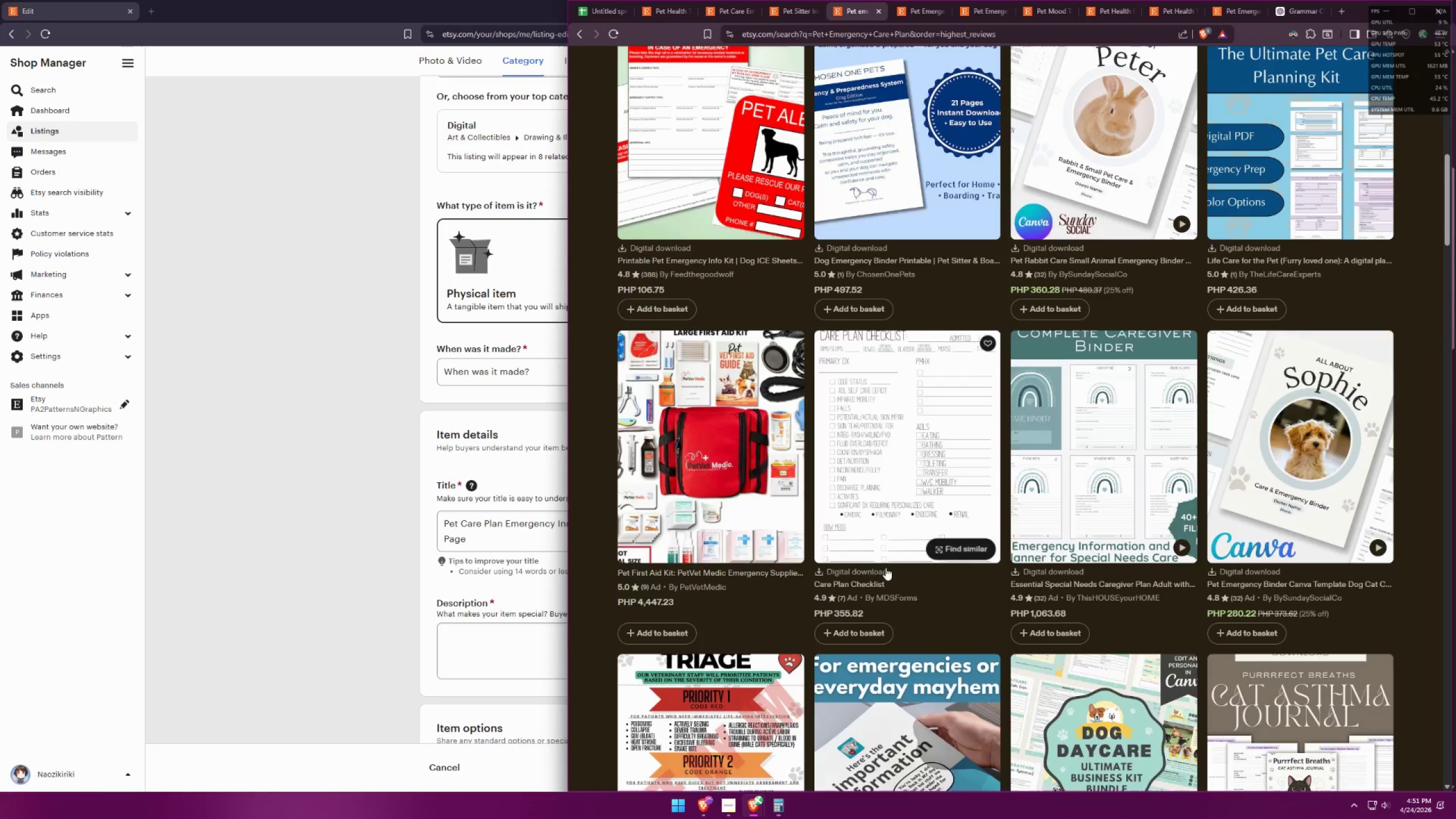 
scroll: coordinate [885, 565], scroll_direction: up, amount: 7.0
 